 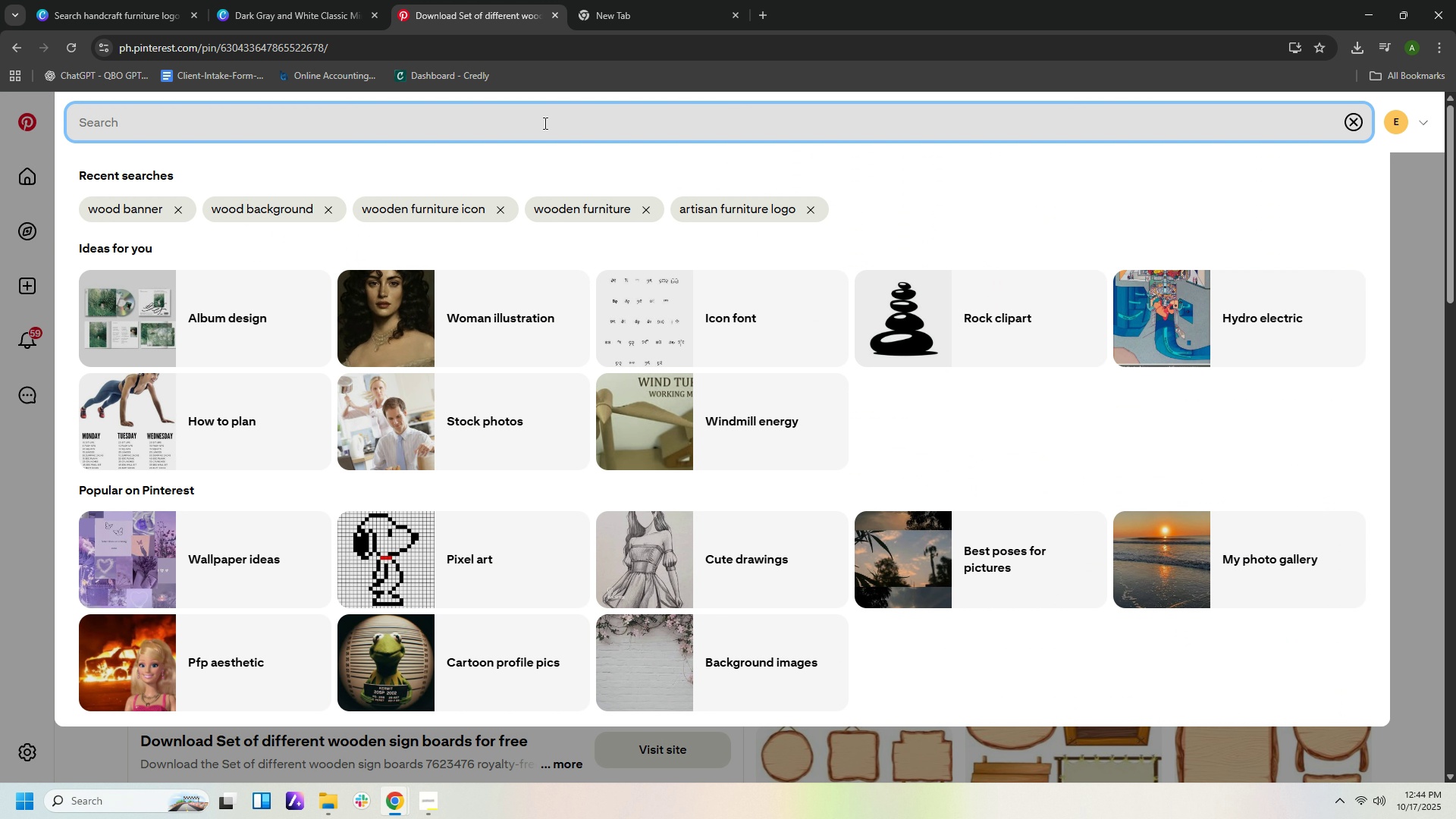 
type(wood artisan furnityre)
key(Backspace)
key(Backspace)
key(Backspace)
type(ure)
 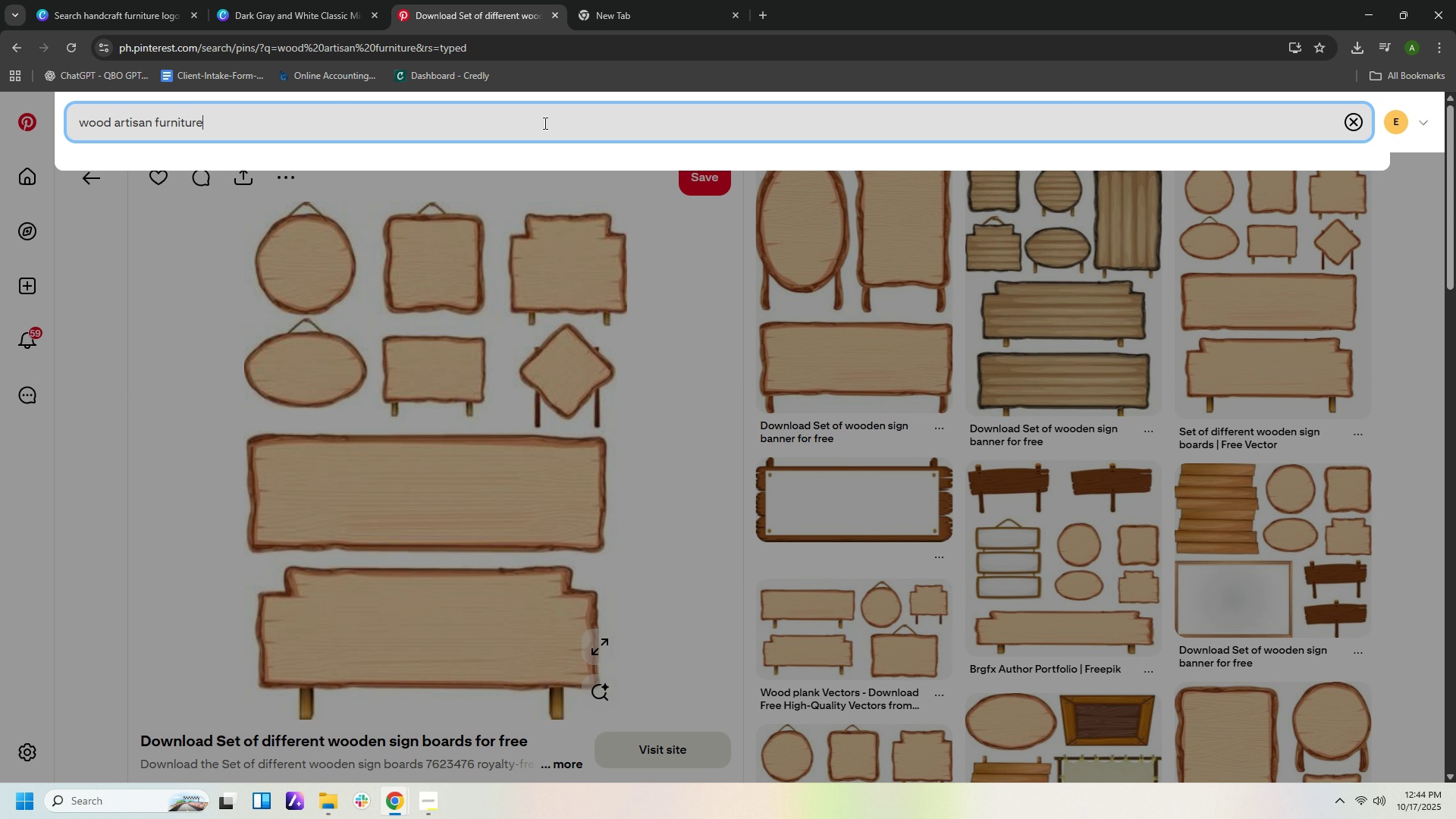 
key(Enter)
 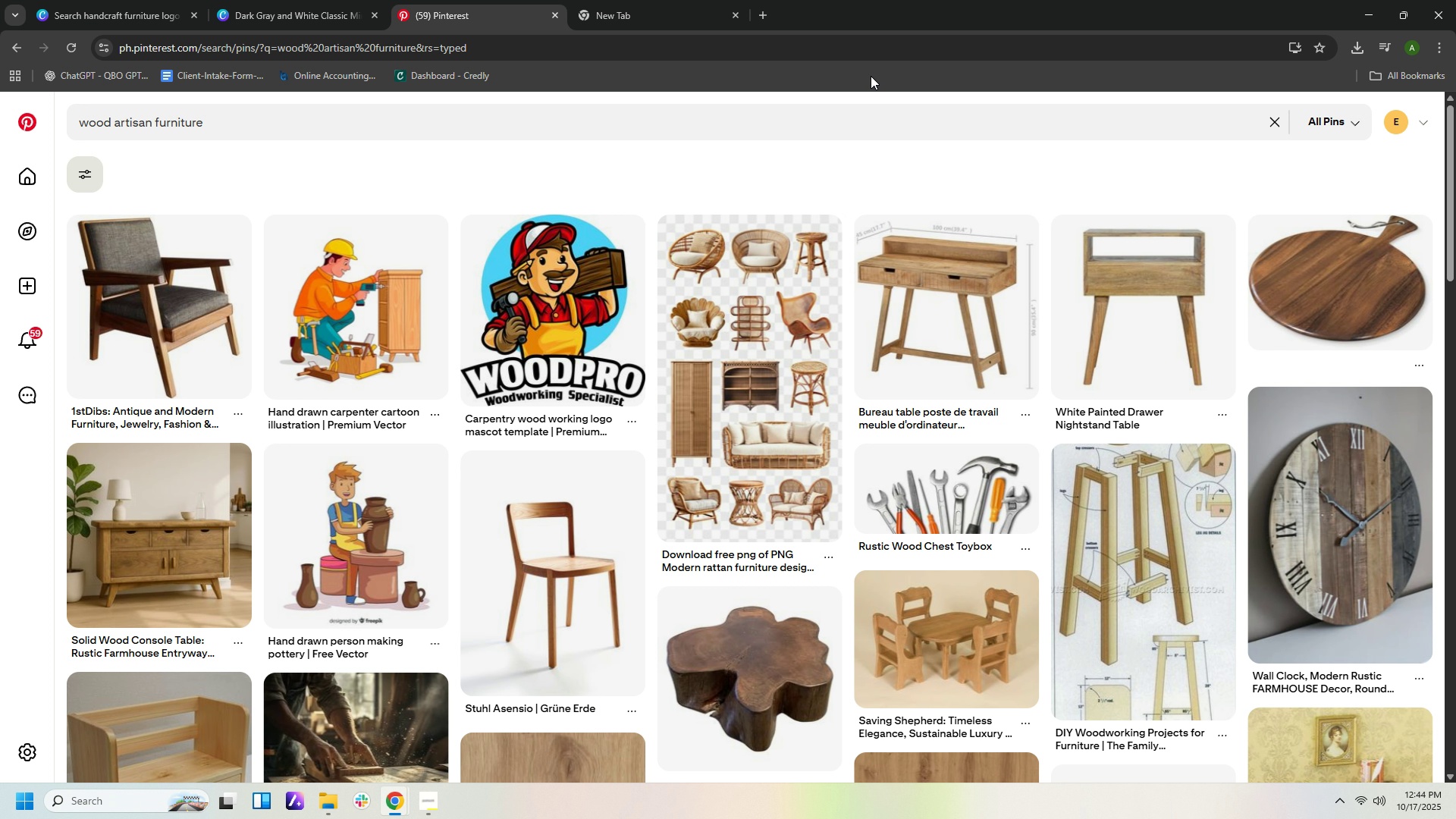 
wait(11.17)
 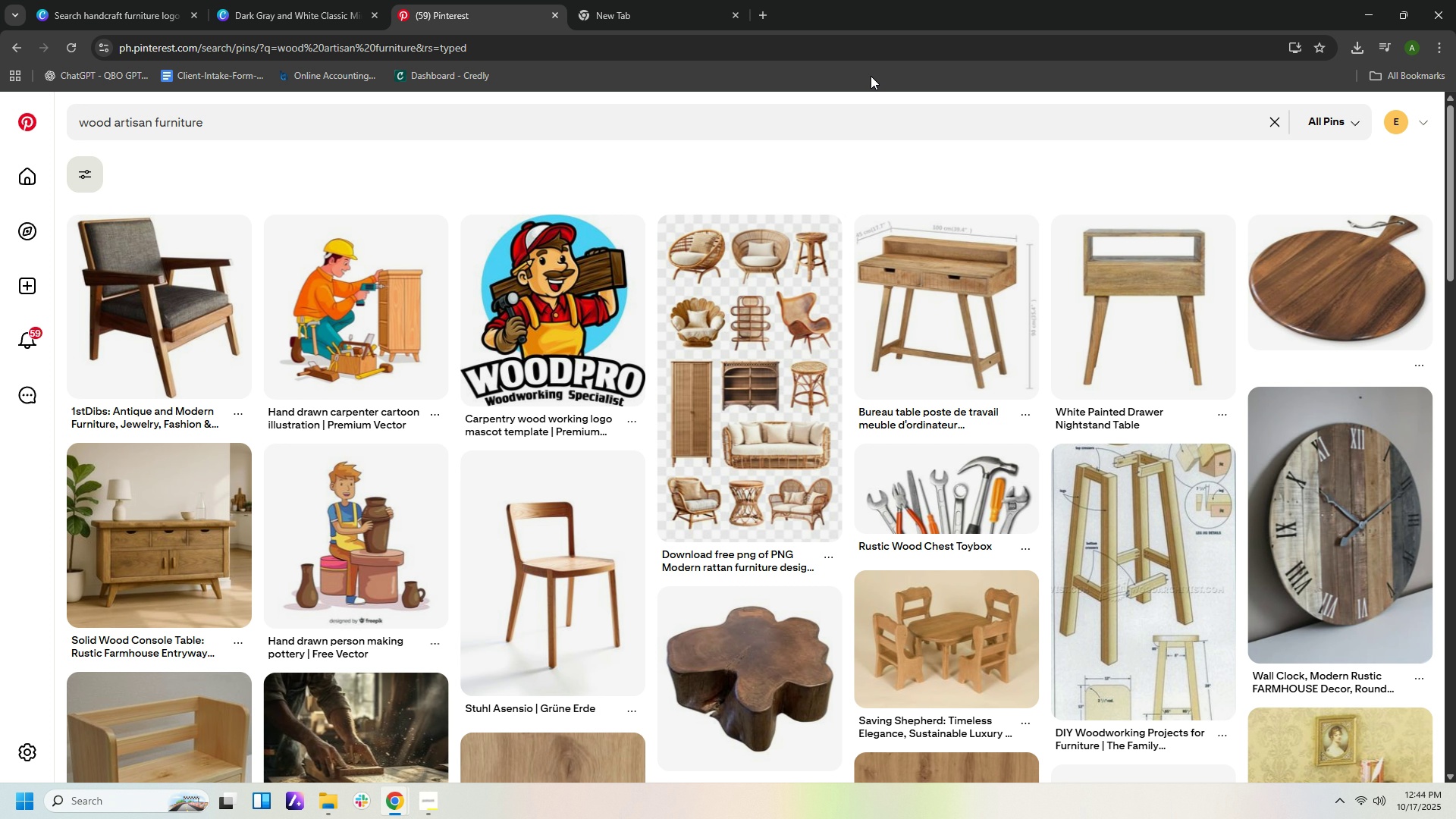 
left_click([814, 268])
 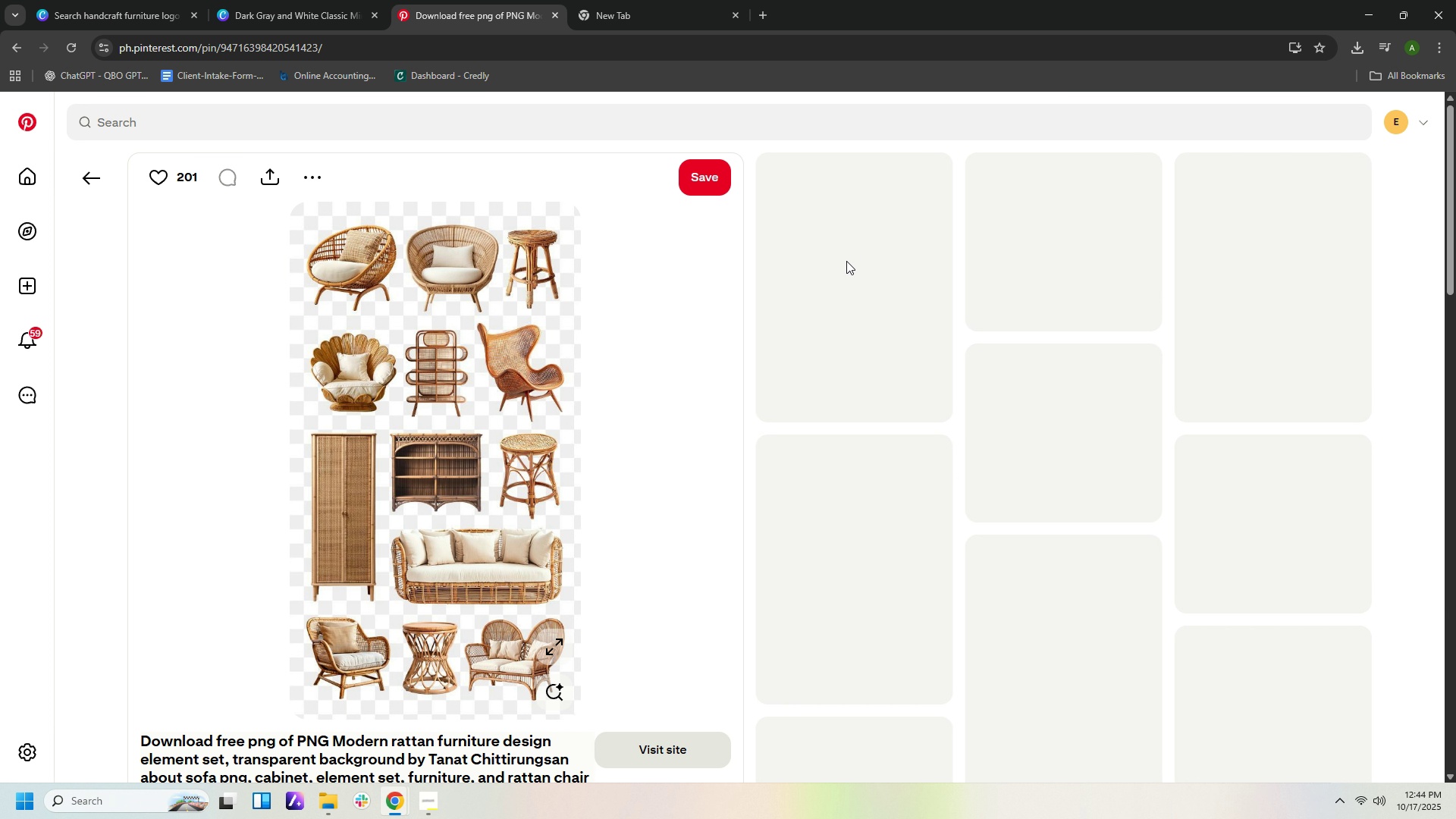 
mouse_move([726, 311])
 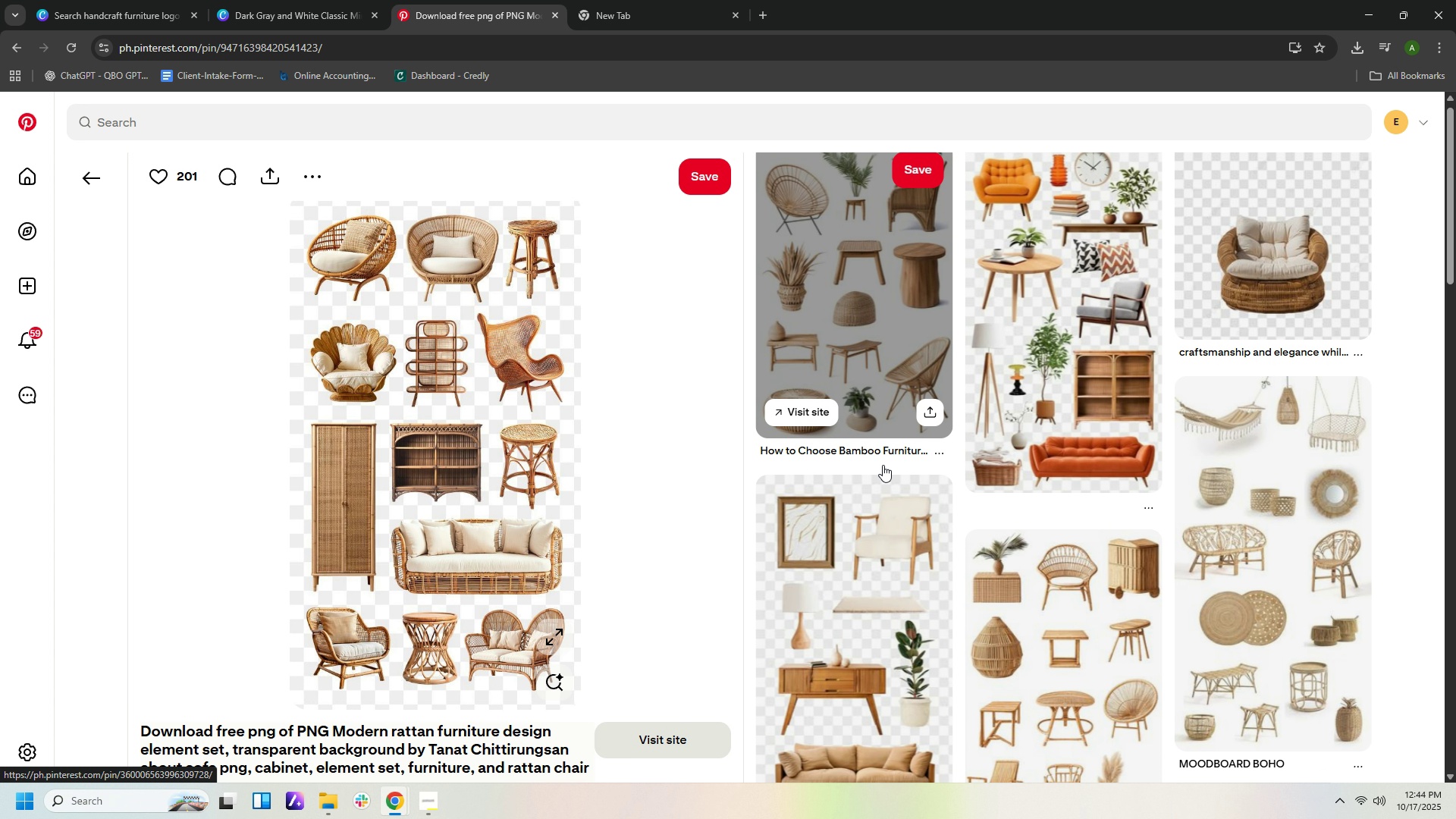 
scroll: coordinate [882, 466], scroll_direction: down, amount: 5.0
 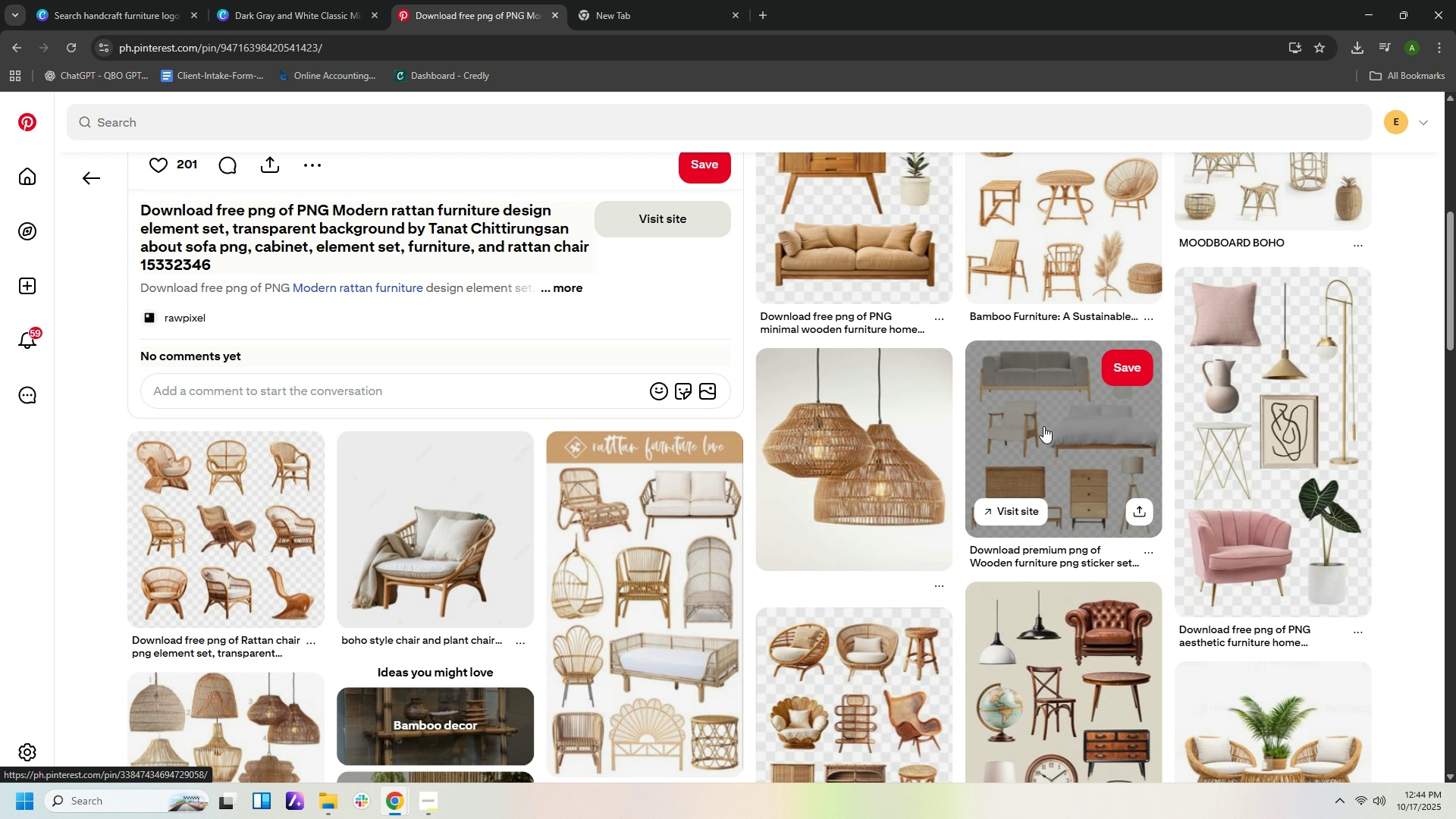 
wait(9.68)
 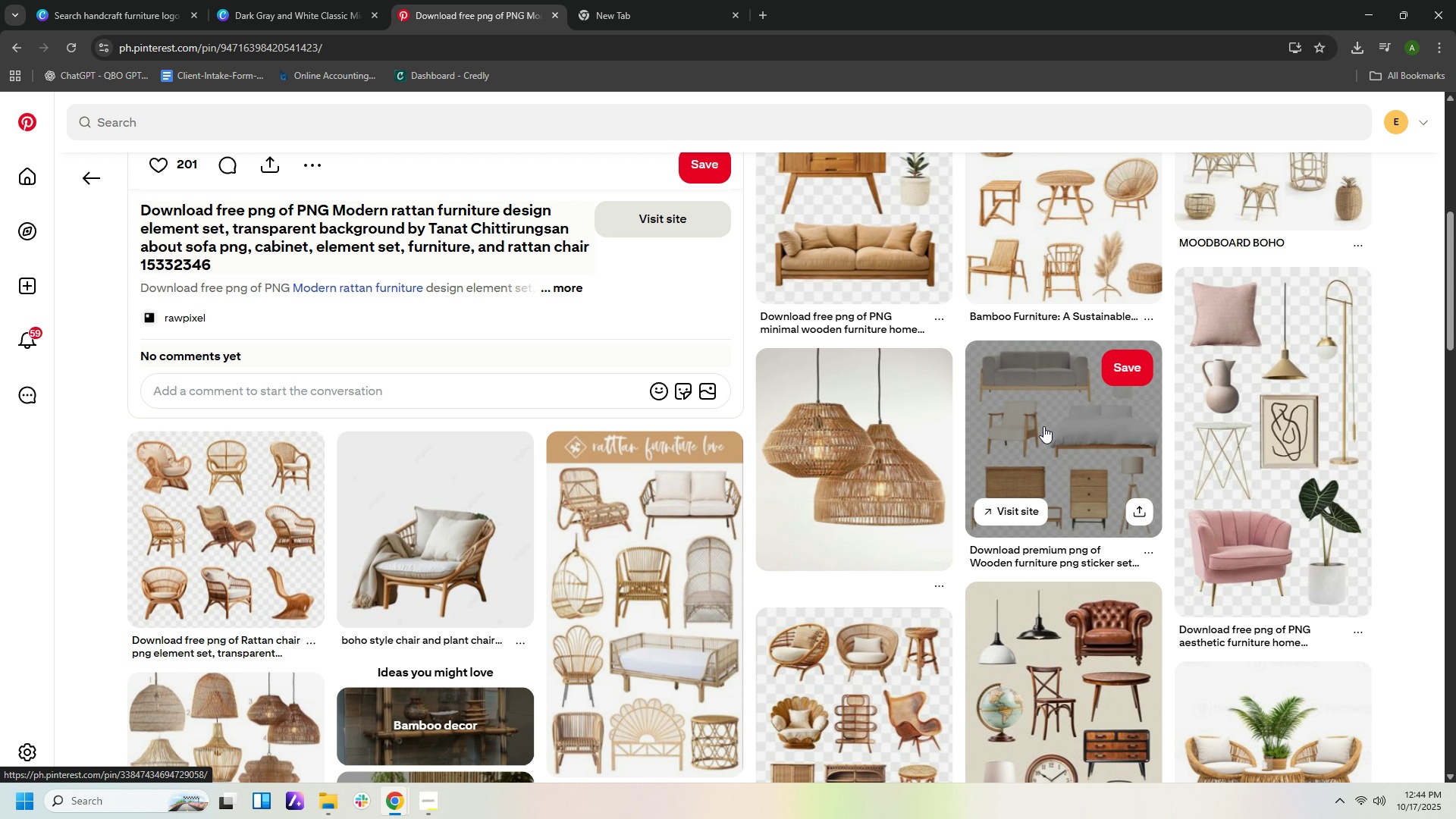 
scroll: coordinate [1038, 428], scroll_direction: down, amount: 1.0
 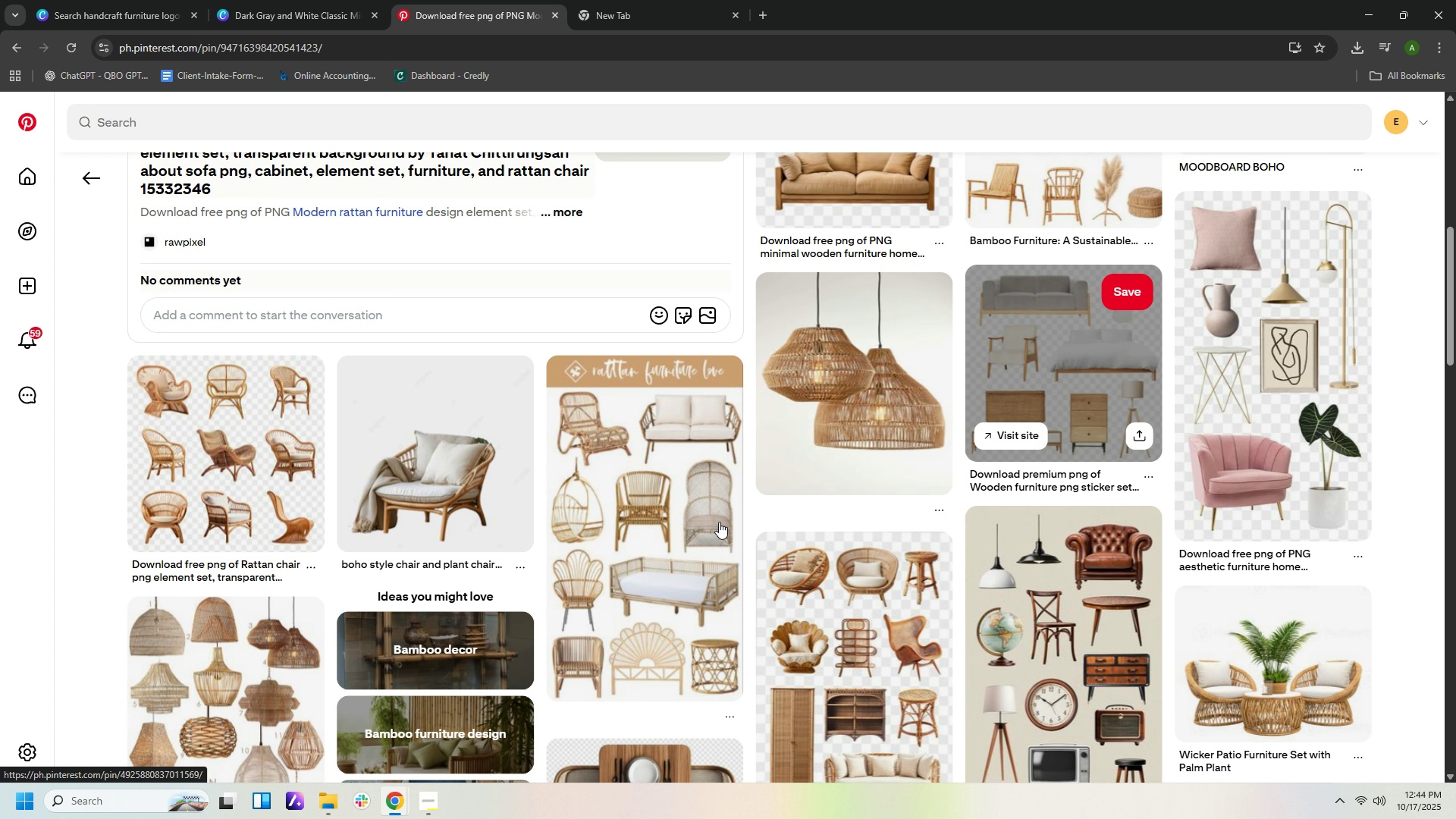 
left_click([300, 520])
 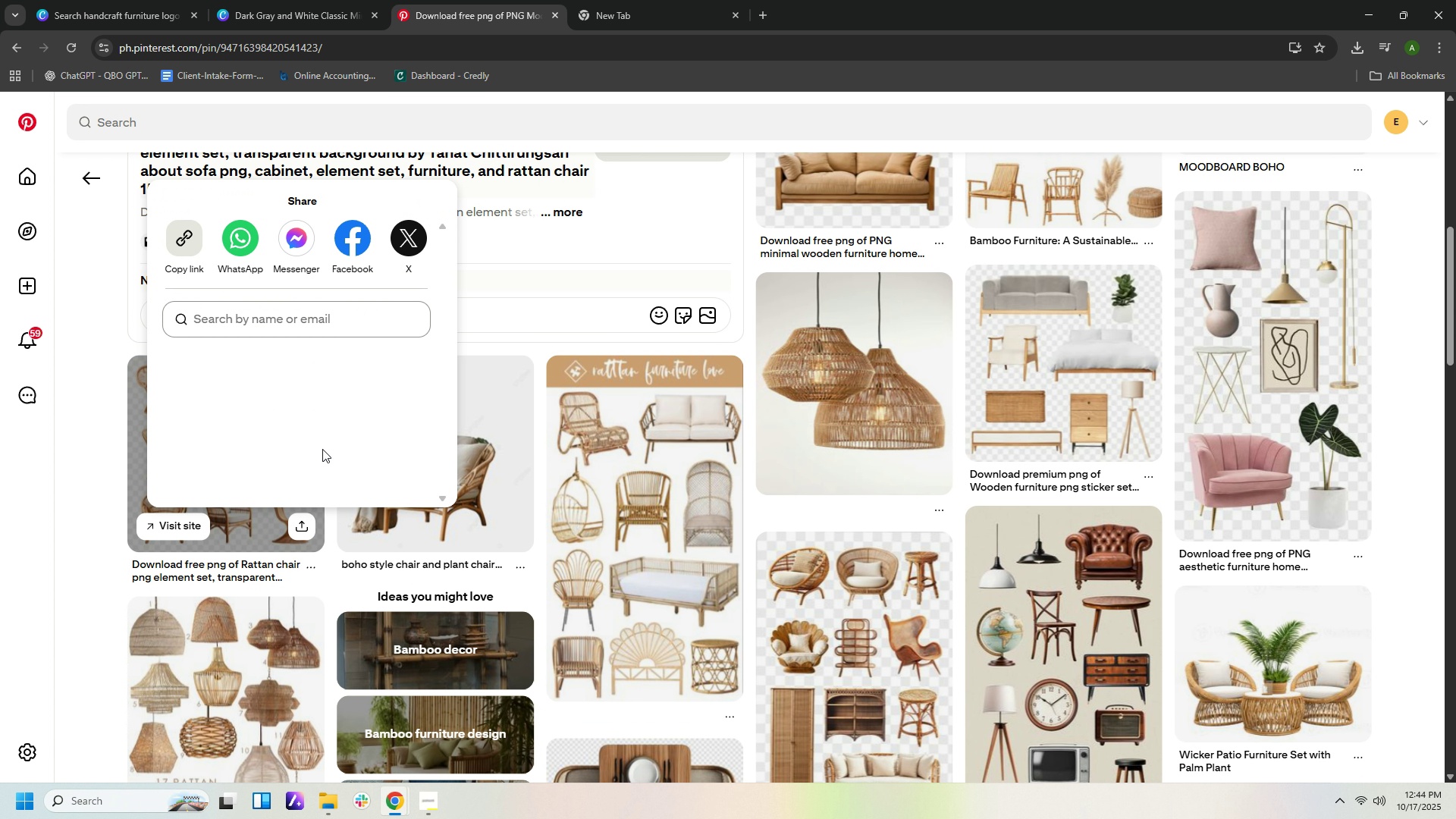 
left_click([414, 420])
 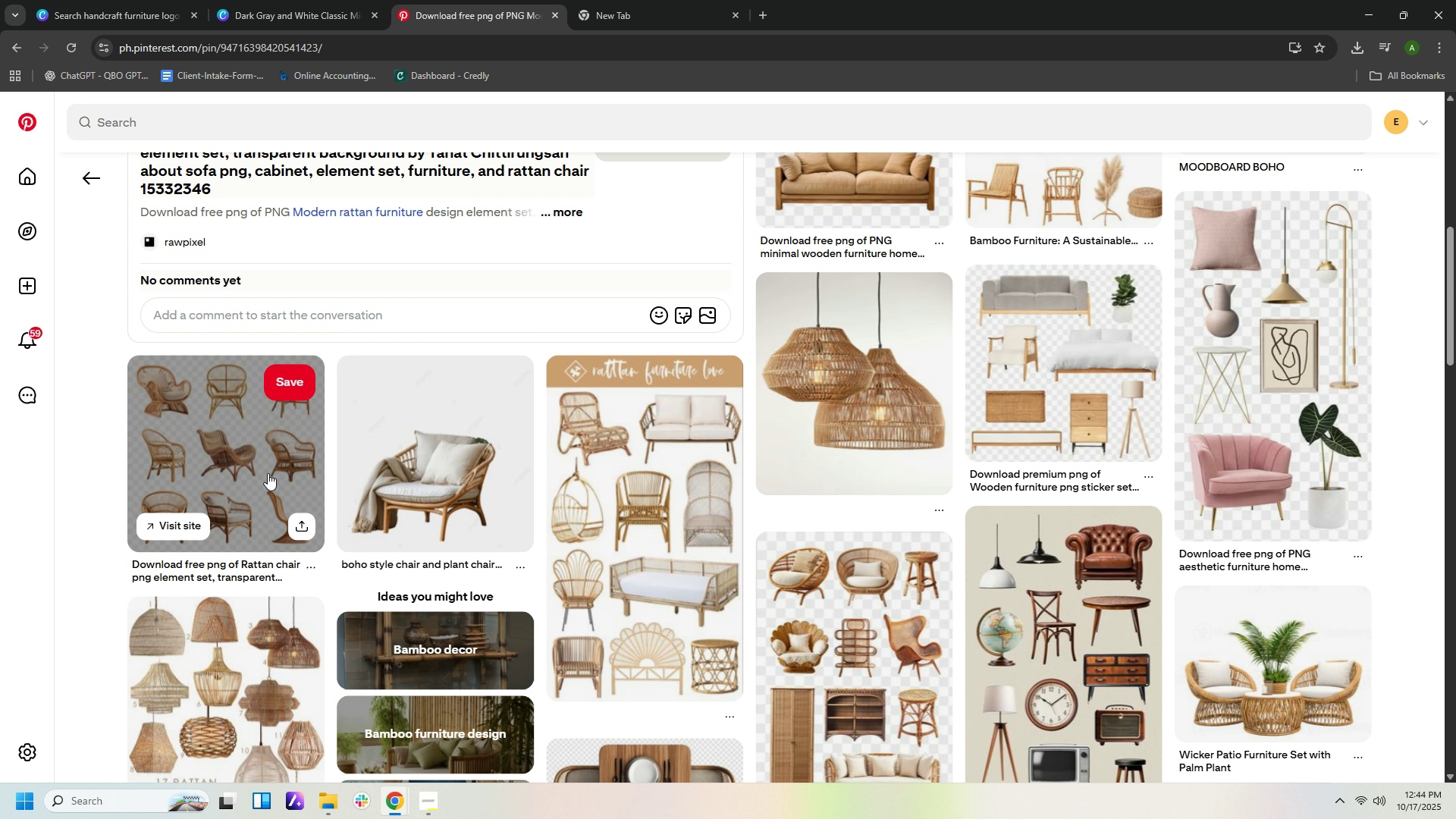 
left_click([268, 479])
 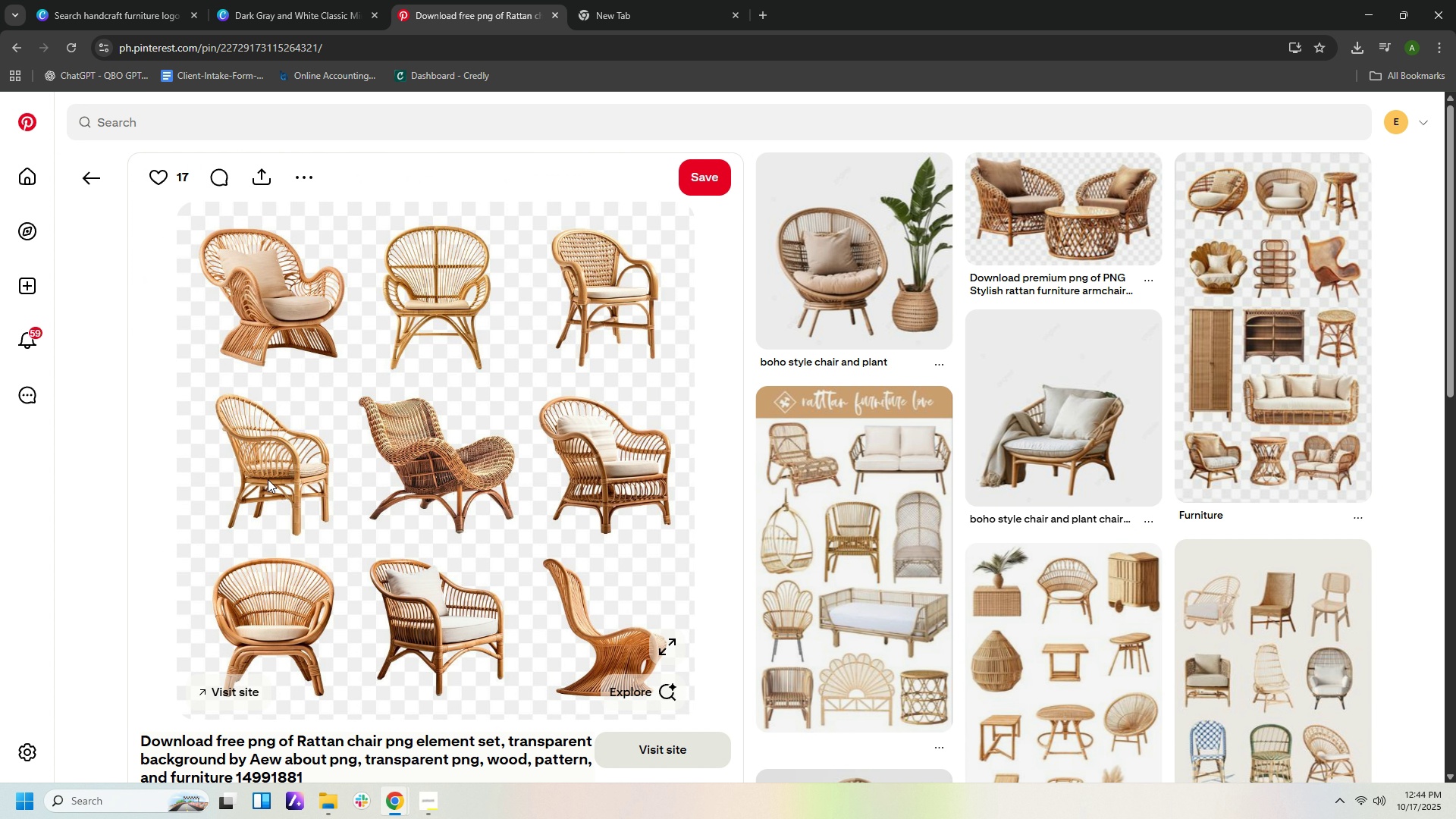 
mouse_move([694, 496])
 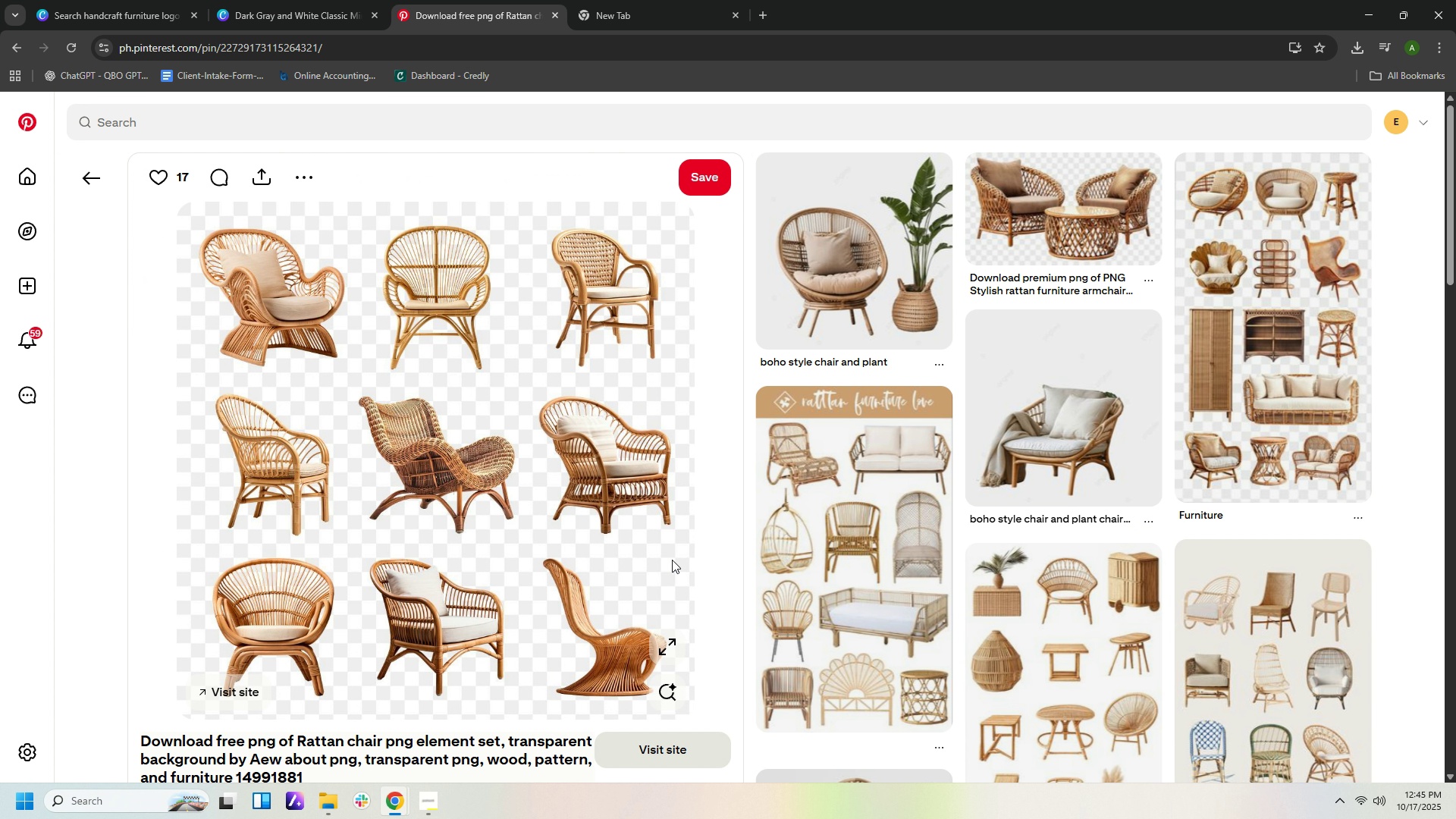 
scroll: coordinate [661, 554], scroll_direction: down, amount: 15.0
 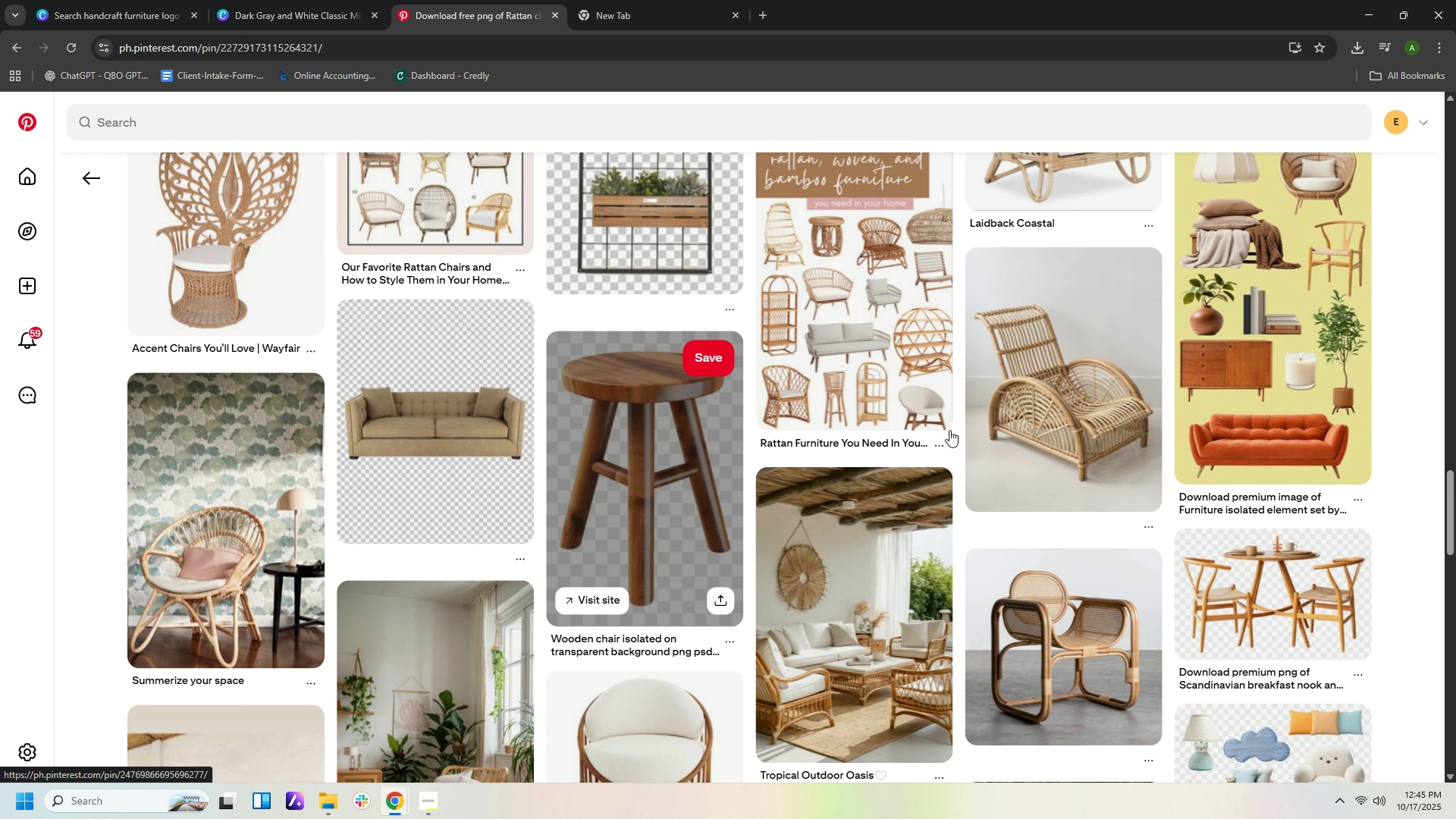 
scroll: coordinate [904, 499], scroll_direction: down, amount: 15.0
 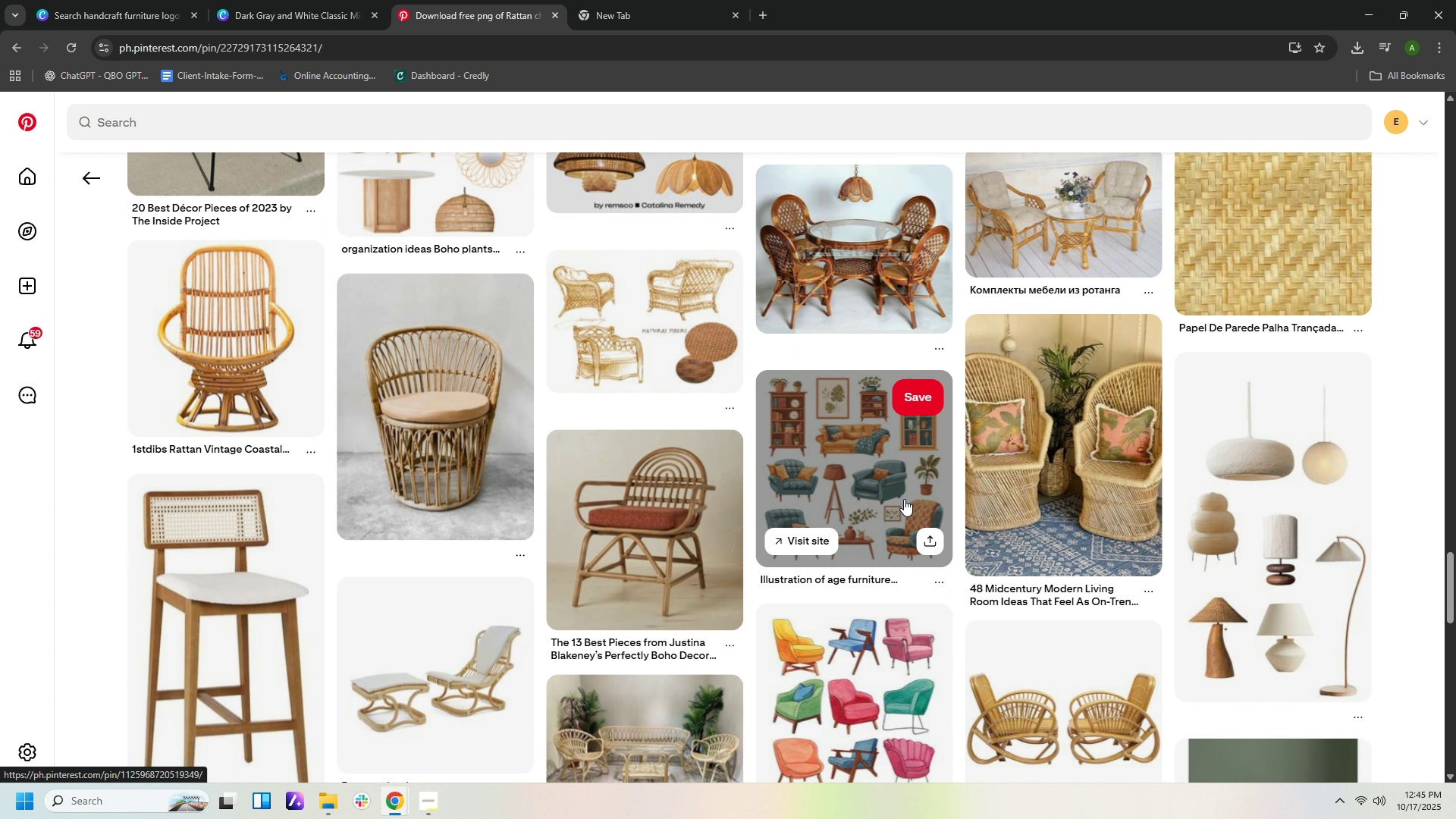 
scroll: coordinate [902, 498], scroll_direction: down, amount: 8.0
 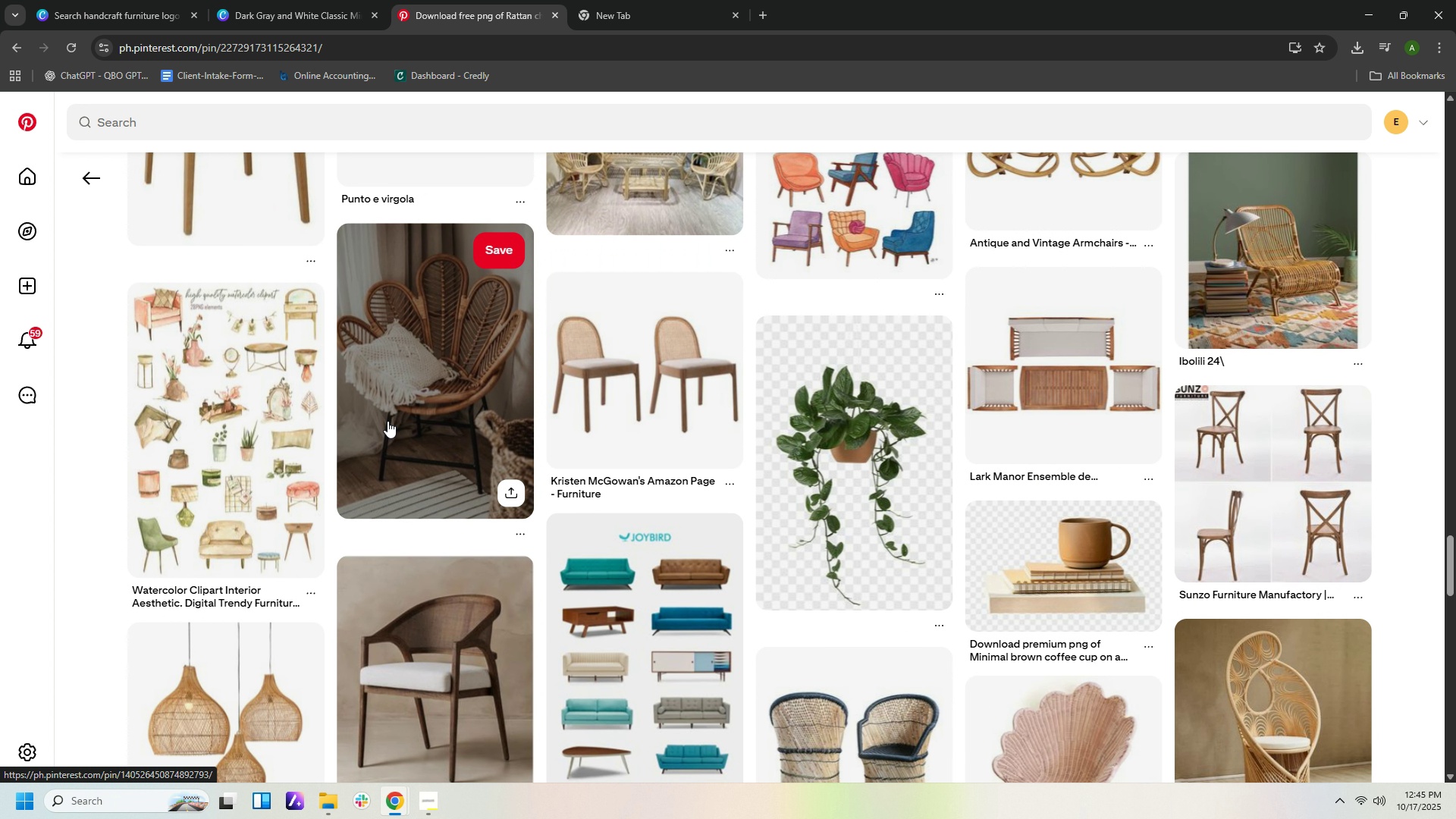 
left_click([293, 434])
 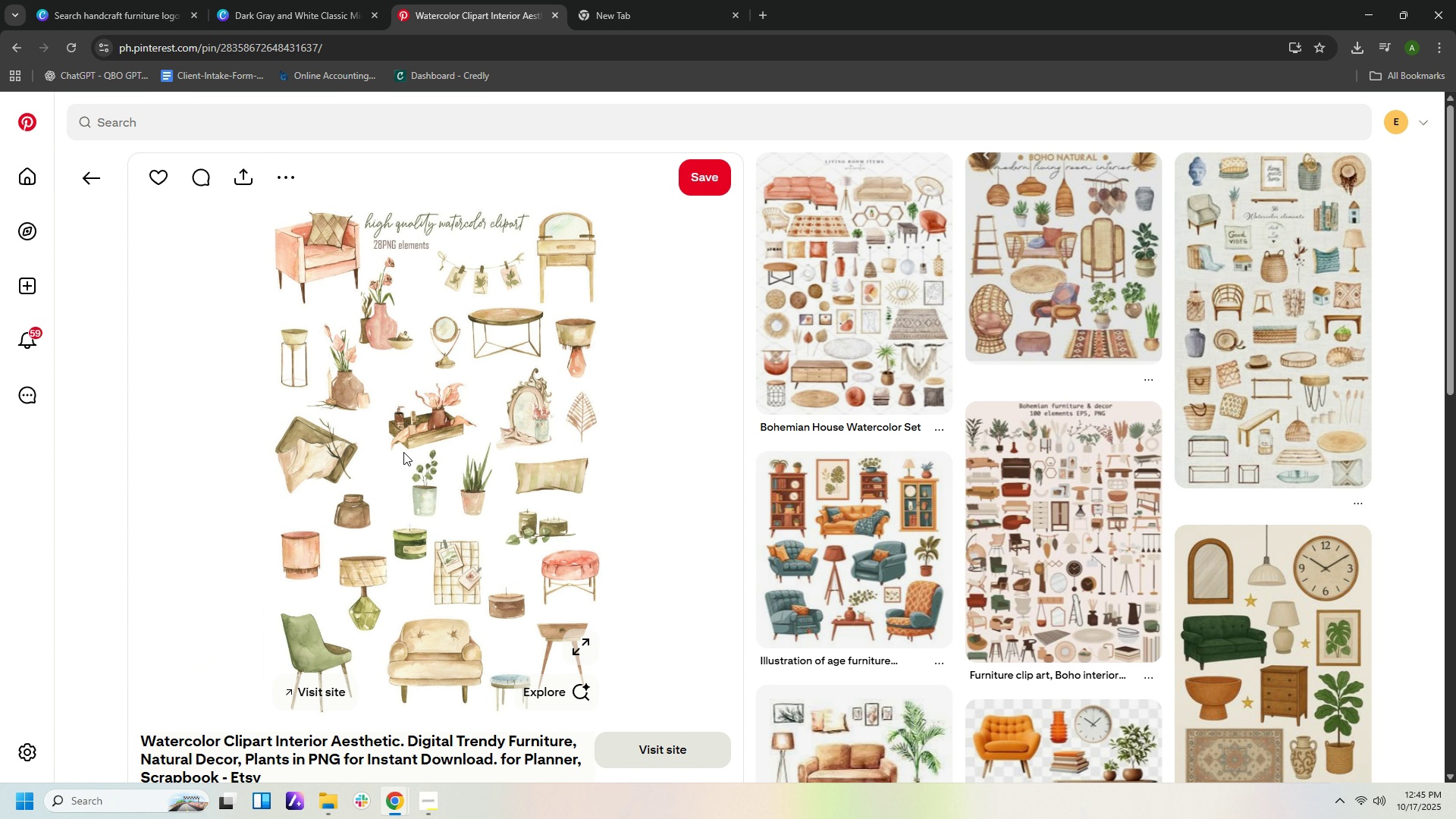 
scroll: coordinate [458, 473], scroll_direction: down, amount: 22.0
 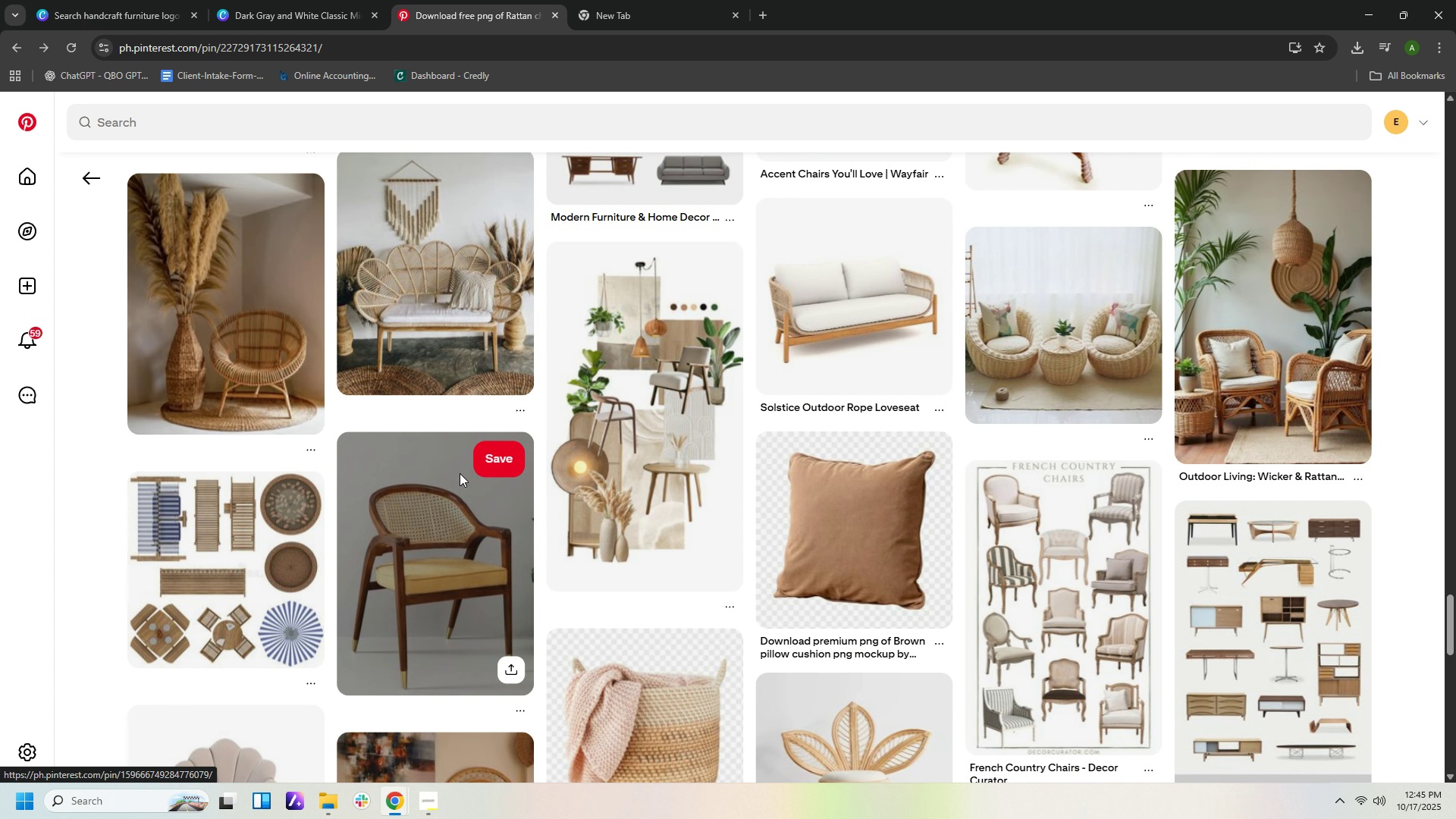 
scroll: coordinate [469, 444], scroll_direction: down, amount: 12.0
 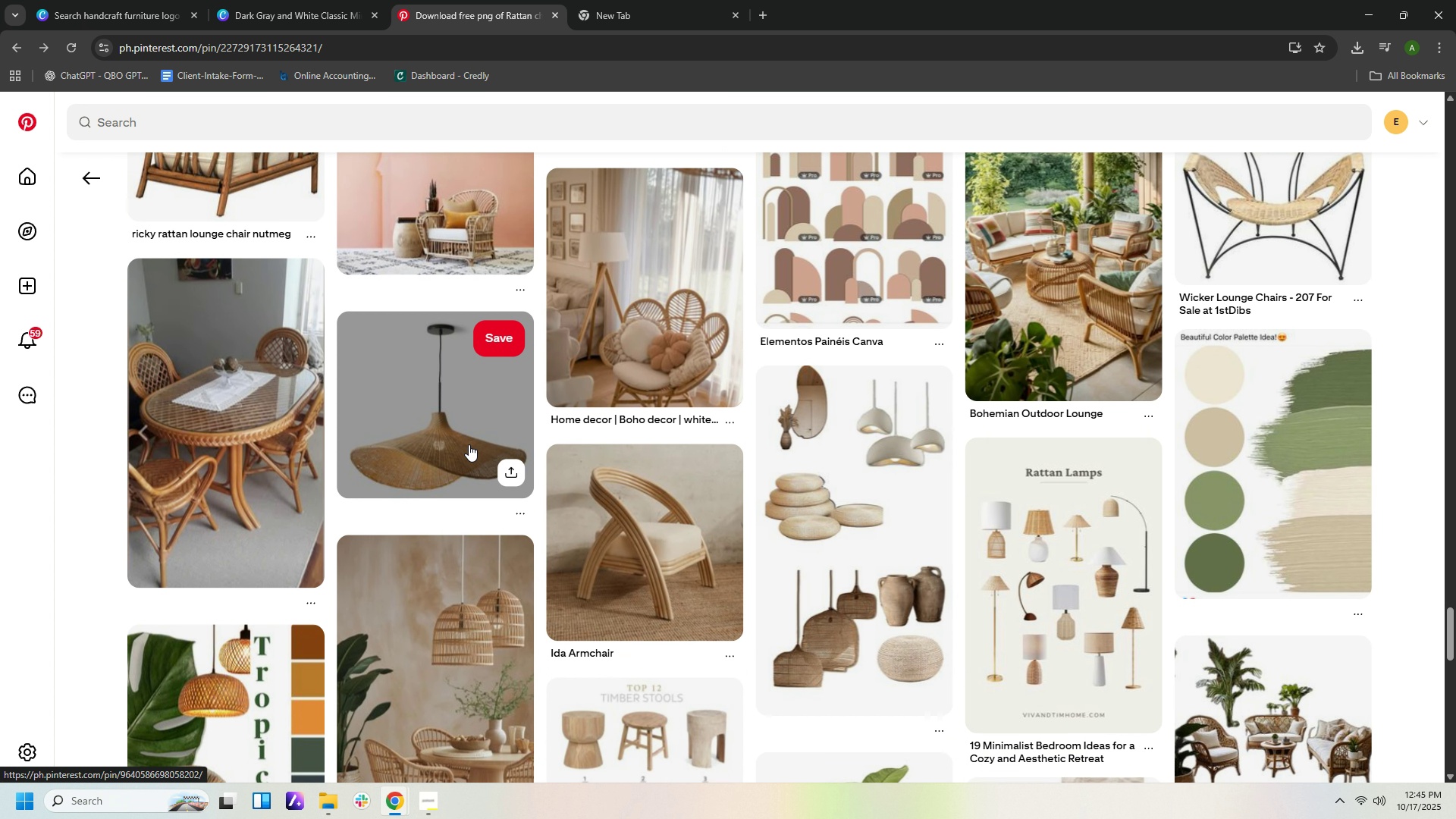 
scroll: coordinate [470, 449], scroll_direction: down, amount: 10.0
 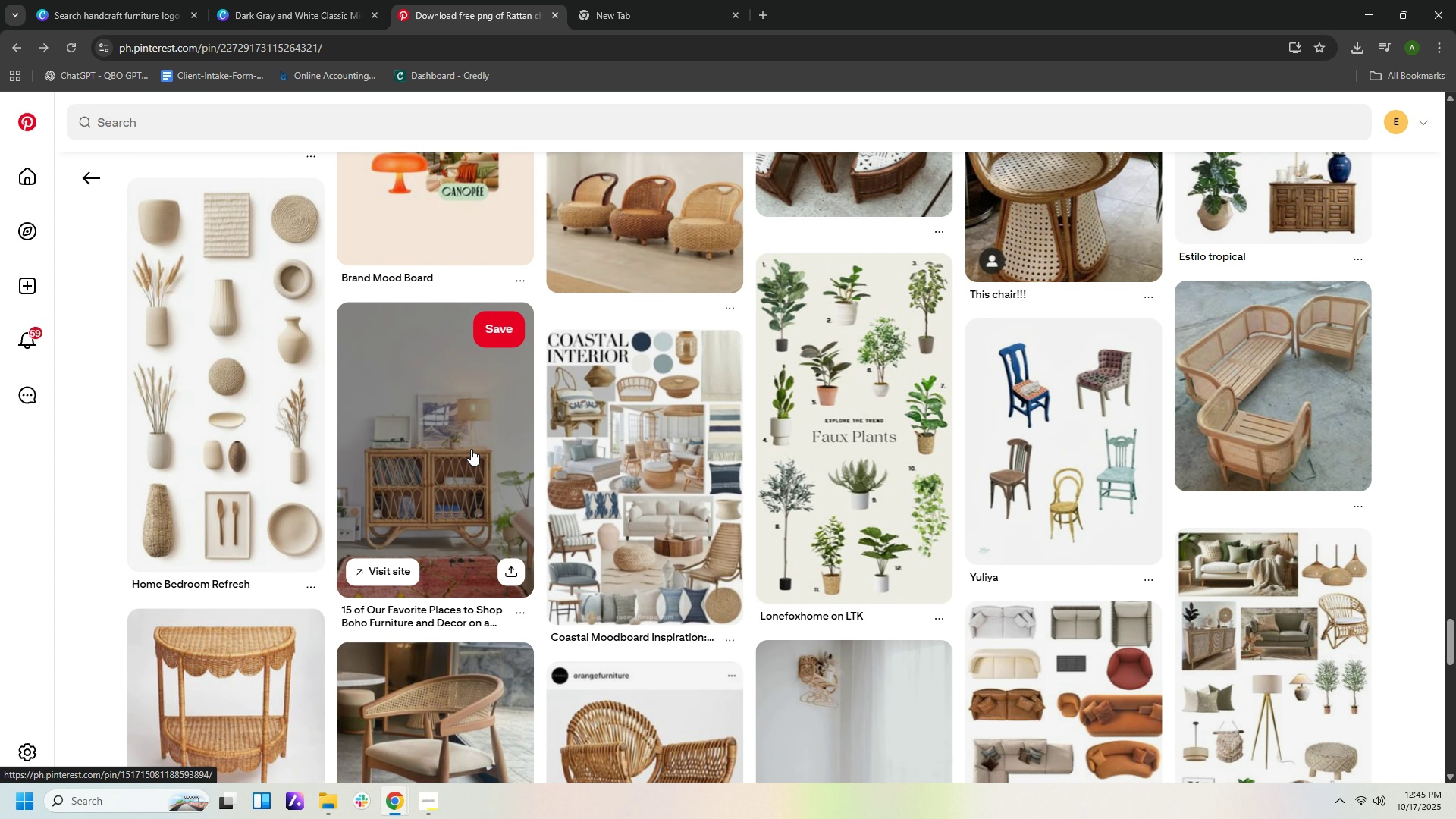 
scroll: coordinate [471, 449], scroll_direction: up, amount: 1.0
 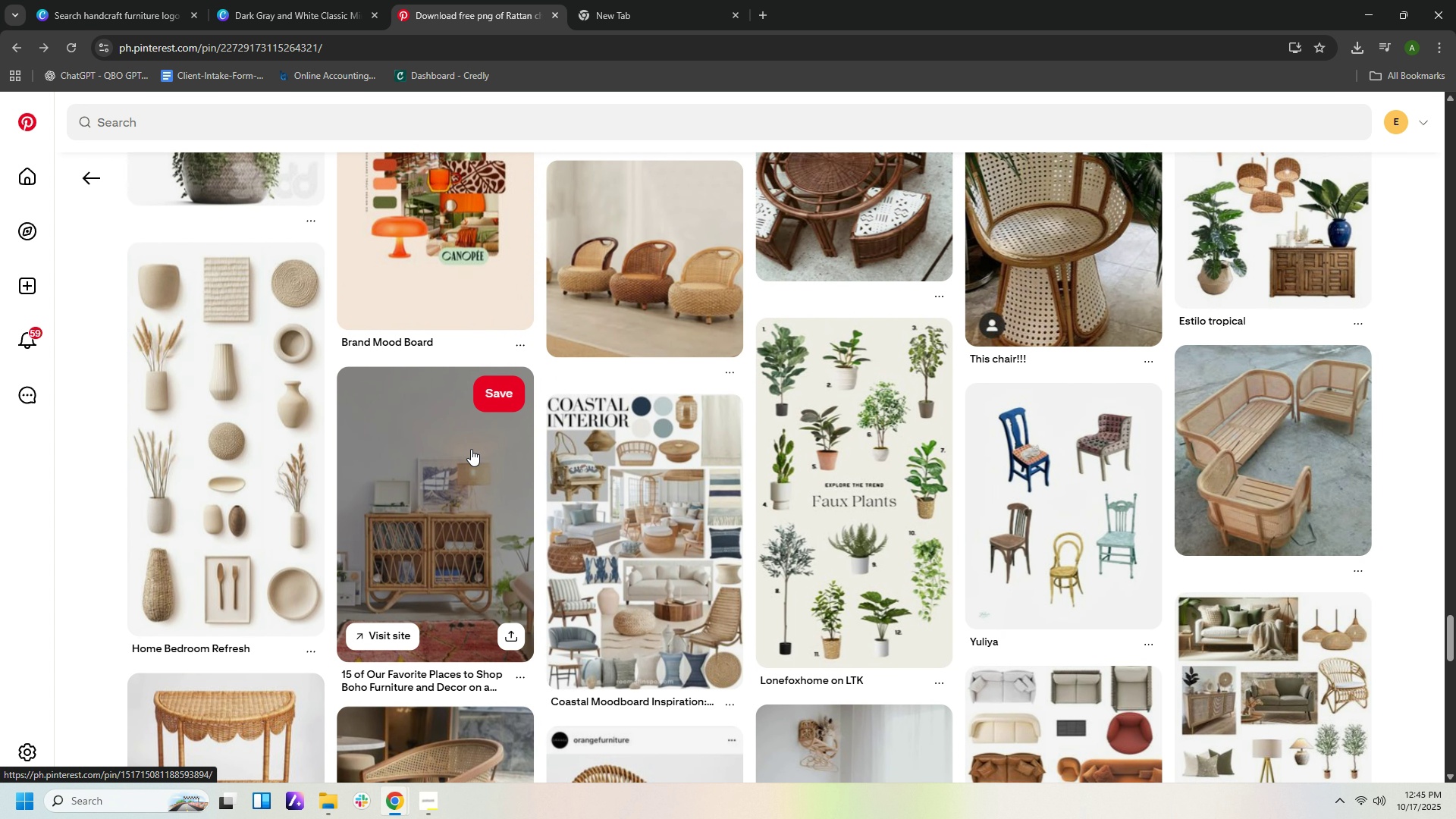 
scroll: coordinate [471, 451], scroll_direction: down, amount: 7.0
 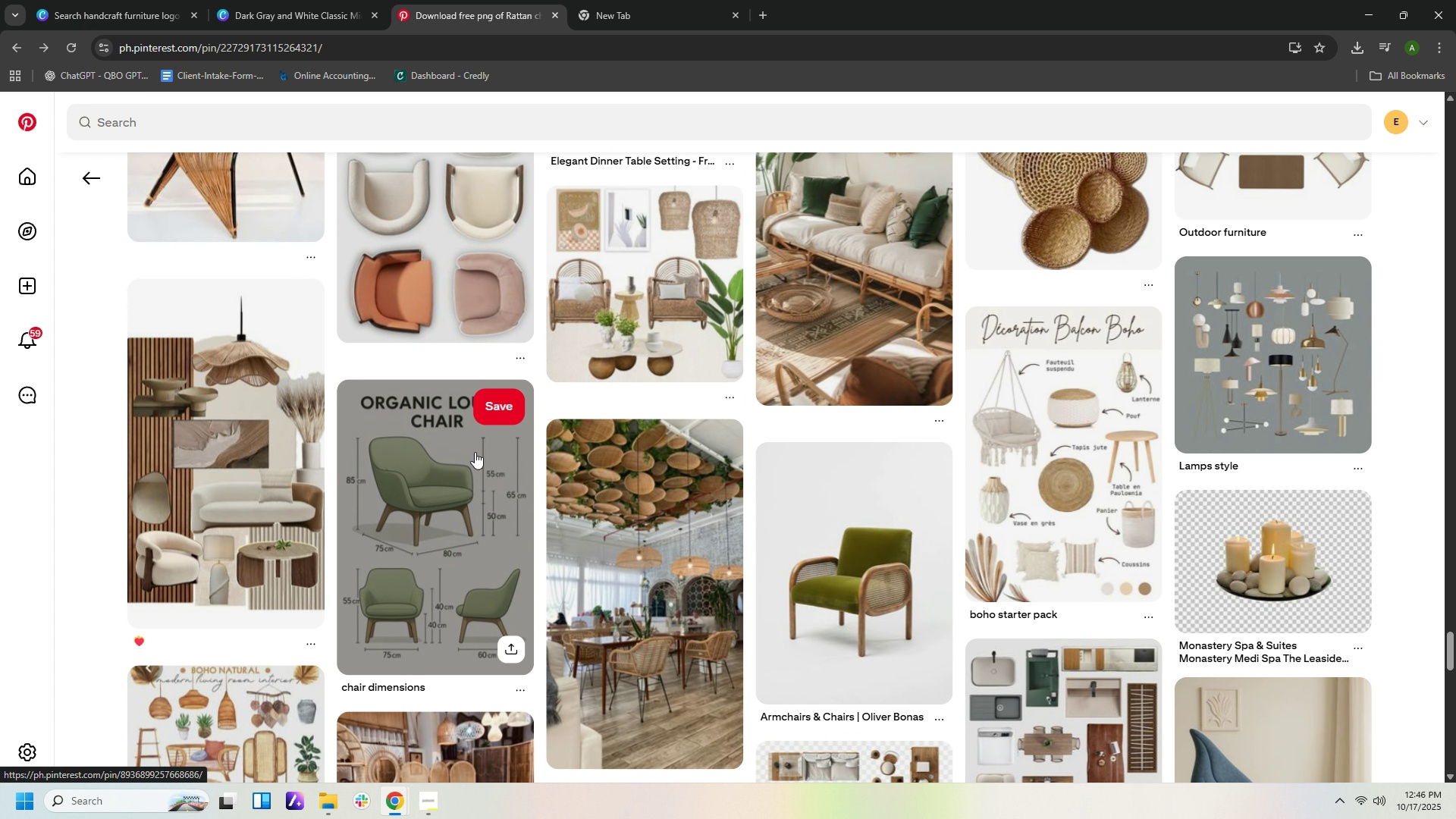 
mouse_move([517, 454])
 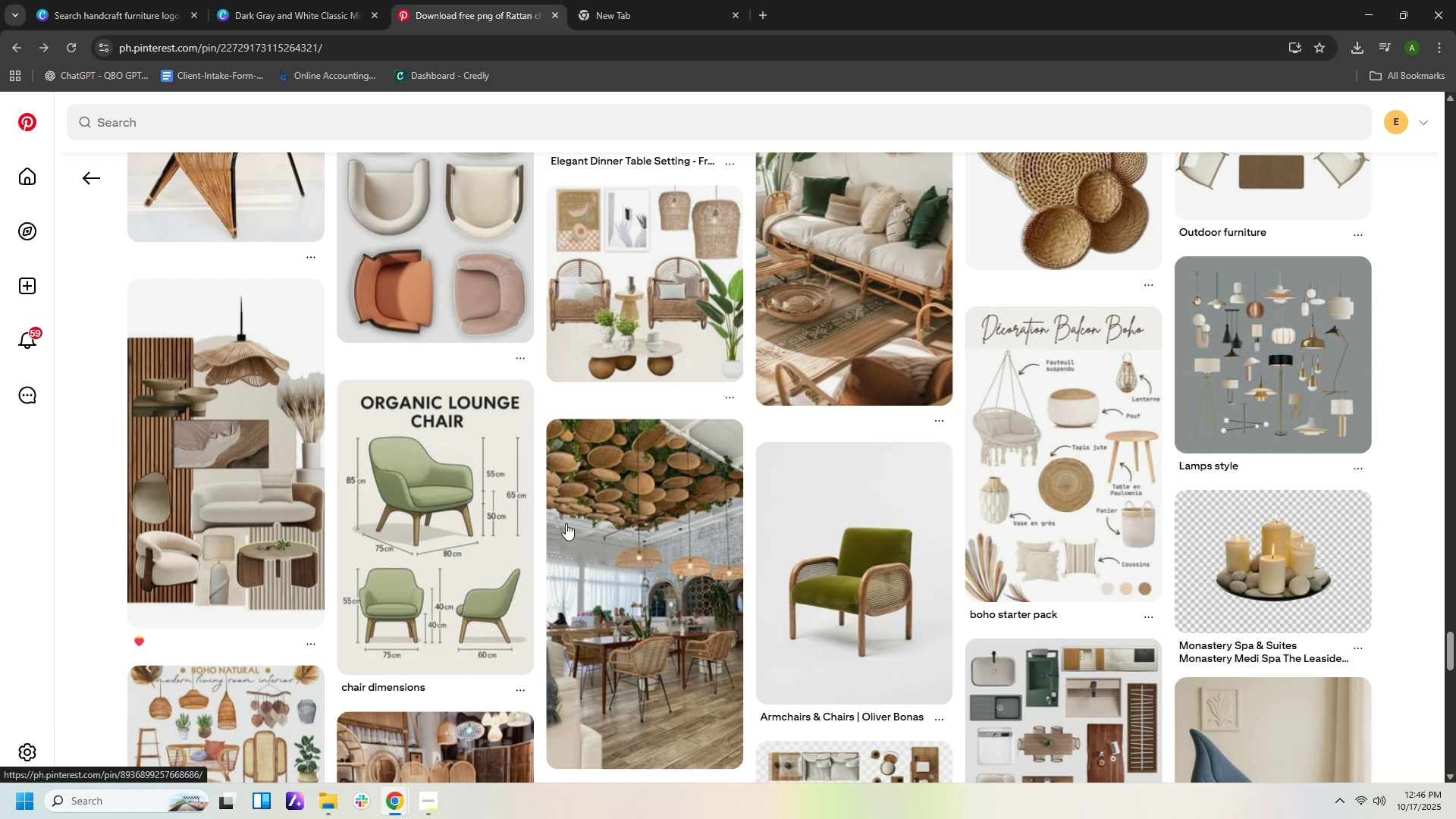 
scroll: coordinate [630, 524], scroll_direction: down, amount: 21.0
 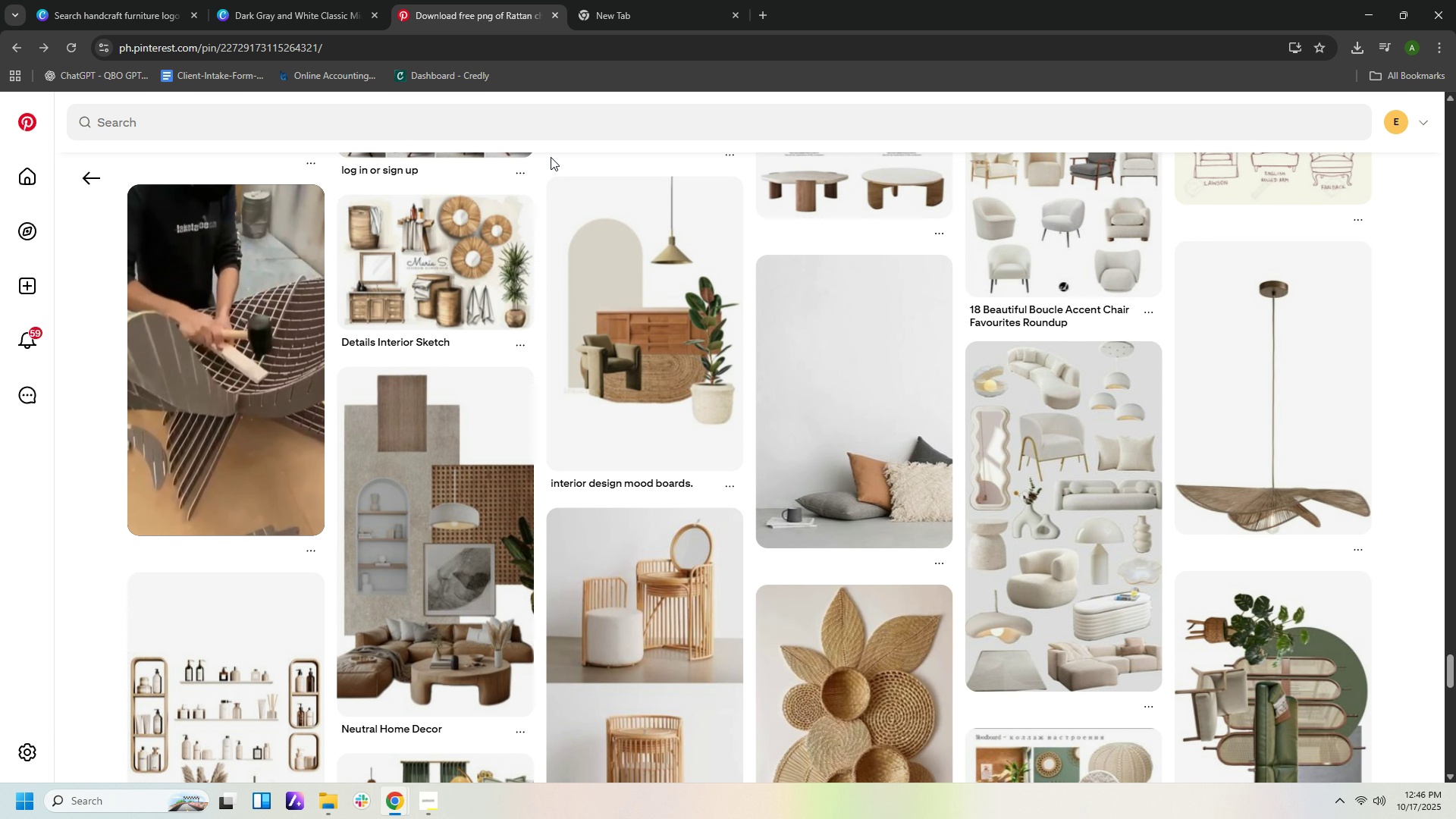 
wait(5.2)
 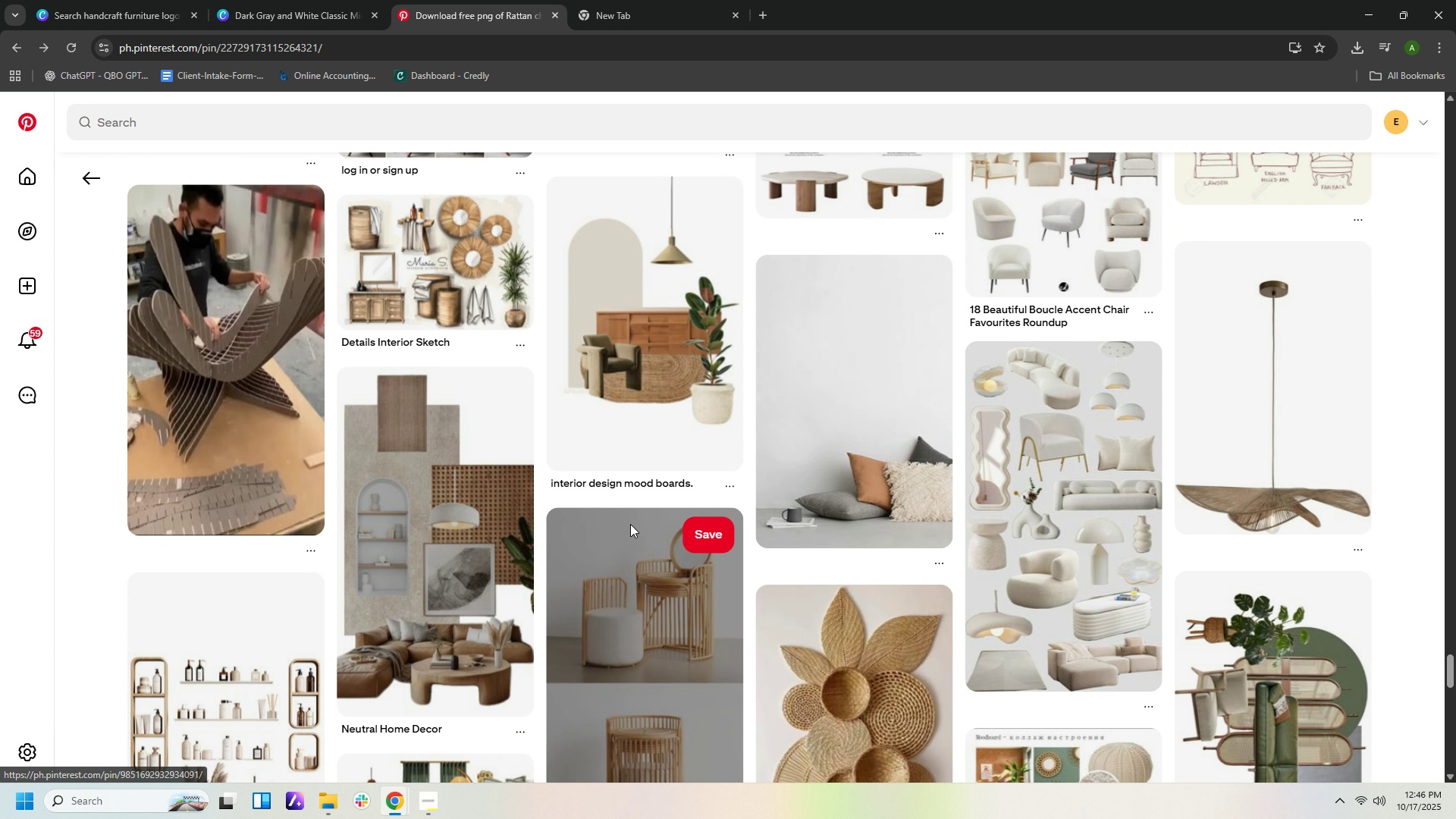 
left_click([510, 121])
 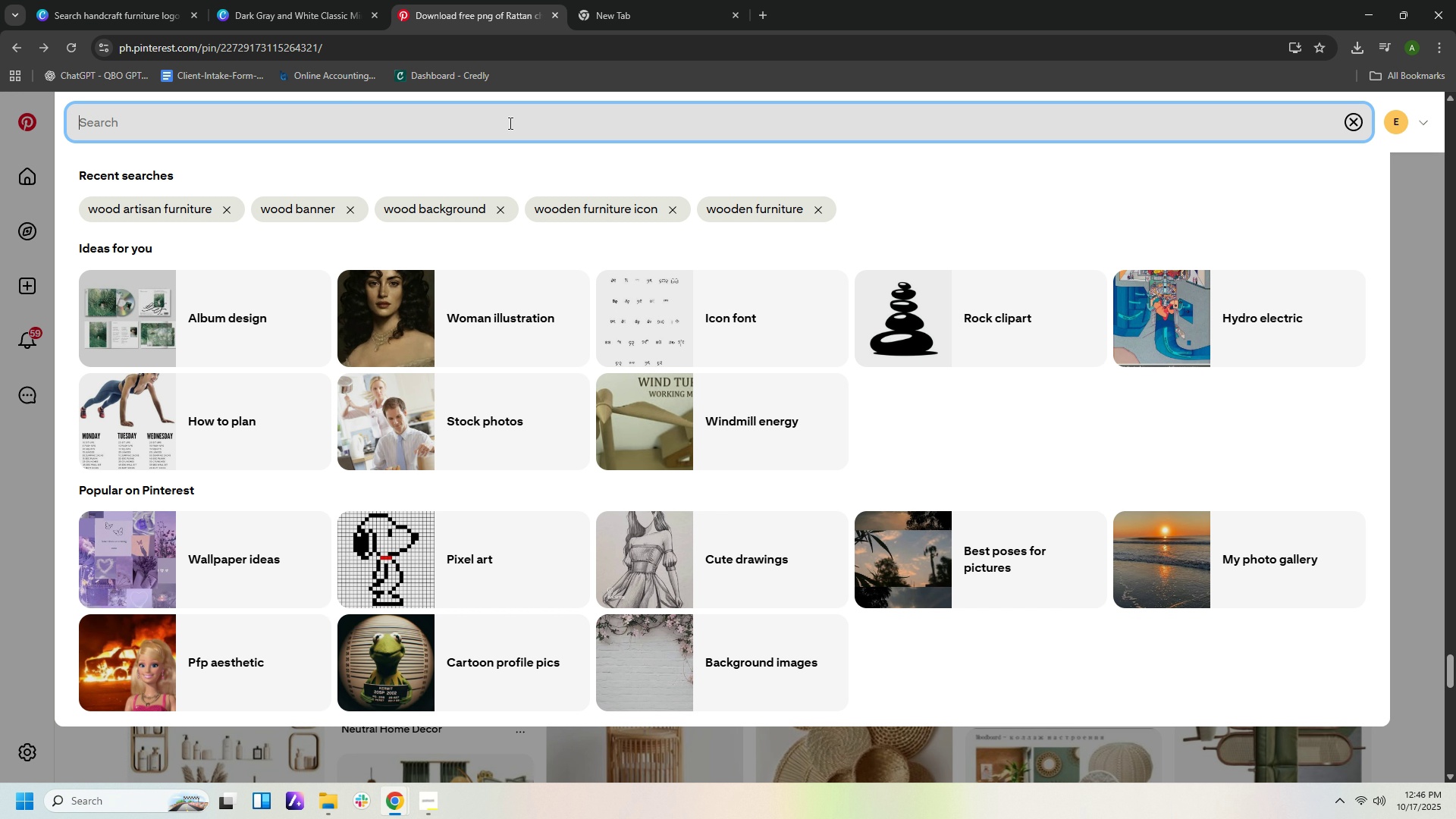 
type(furnot)
key(Backspace)
key(Backspace)
type(iture )
 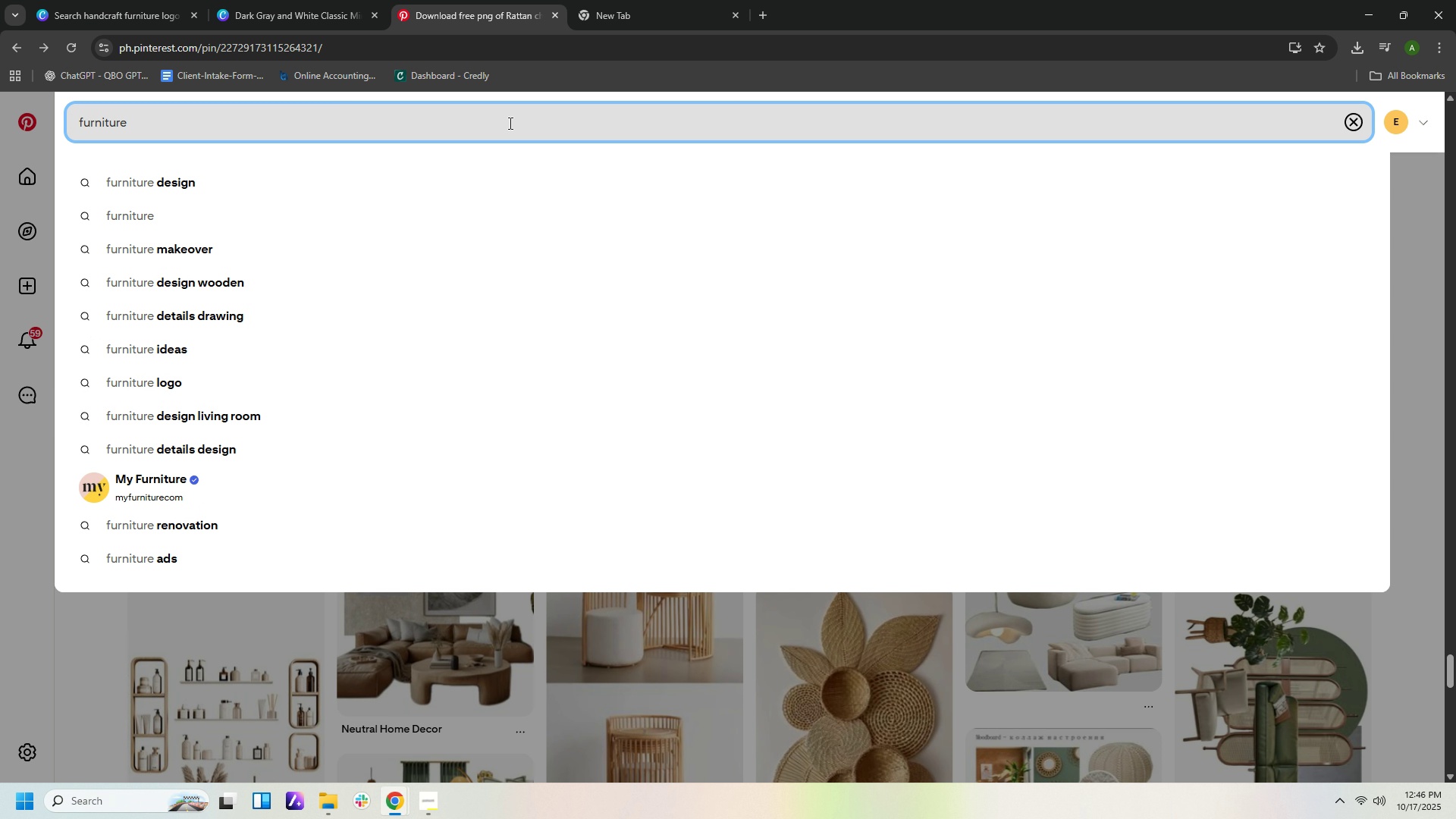 
key(ArrowDown)
 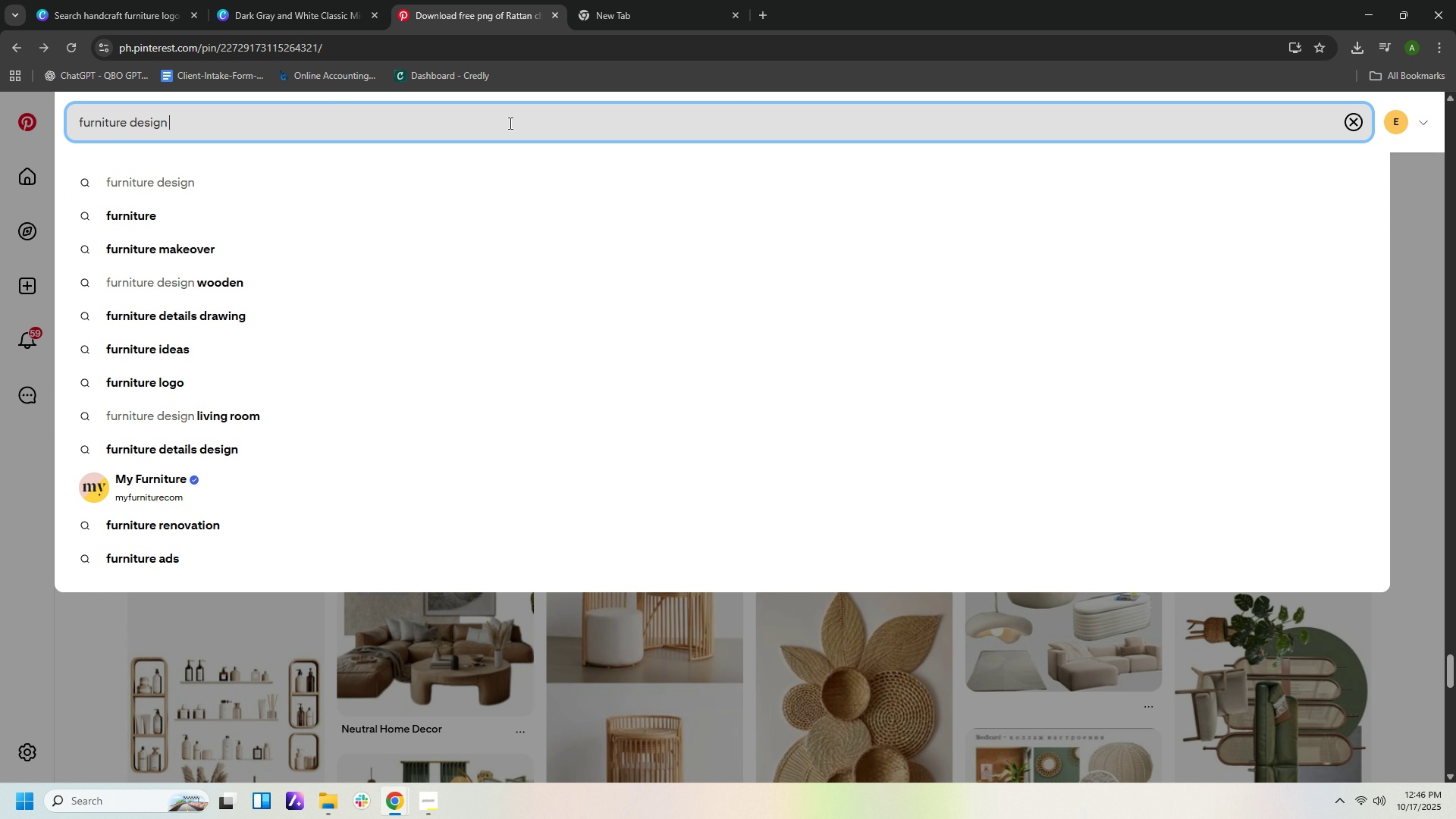 
type( logo)
 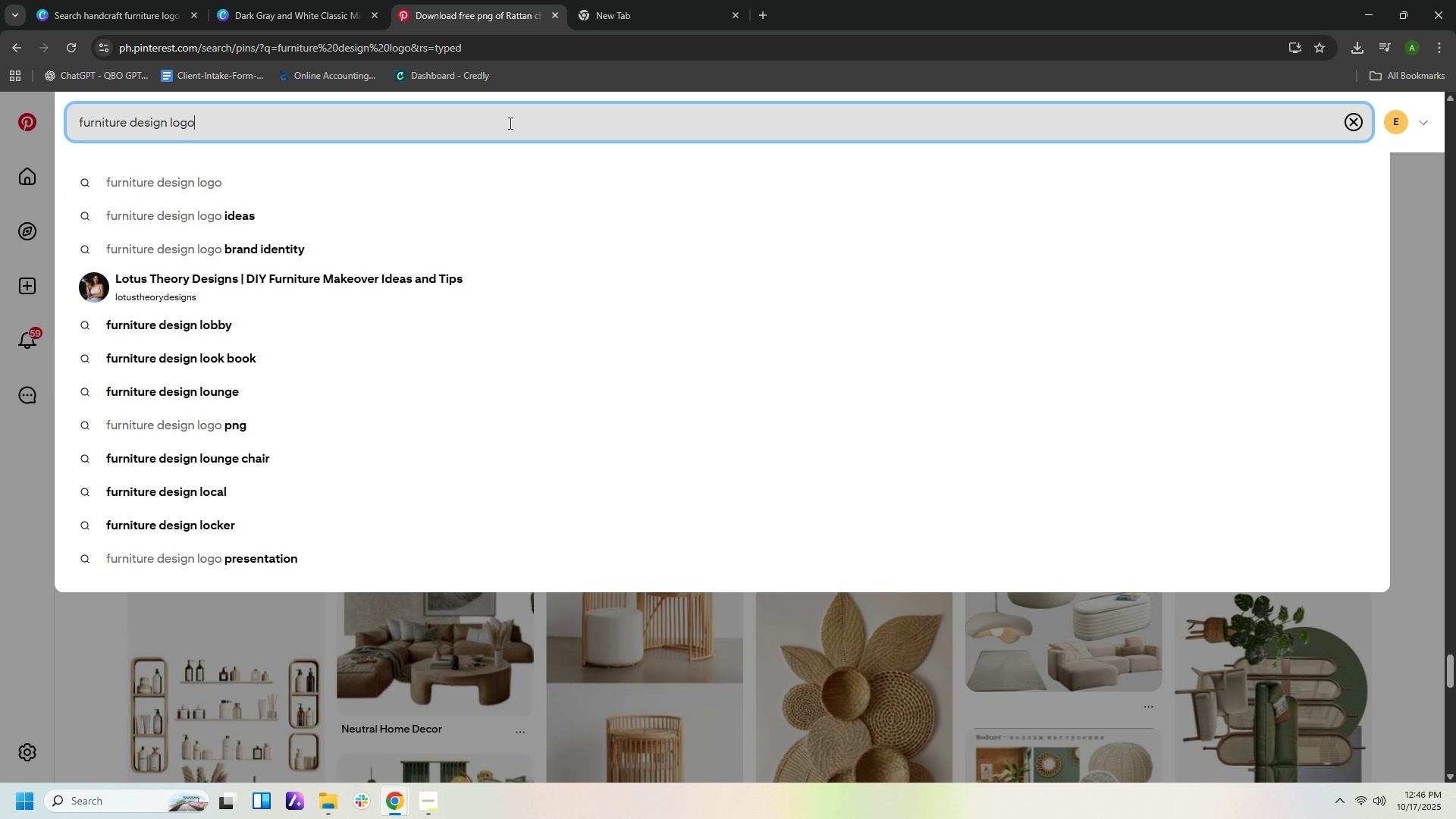 
key(Enter)
 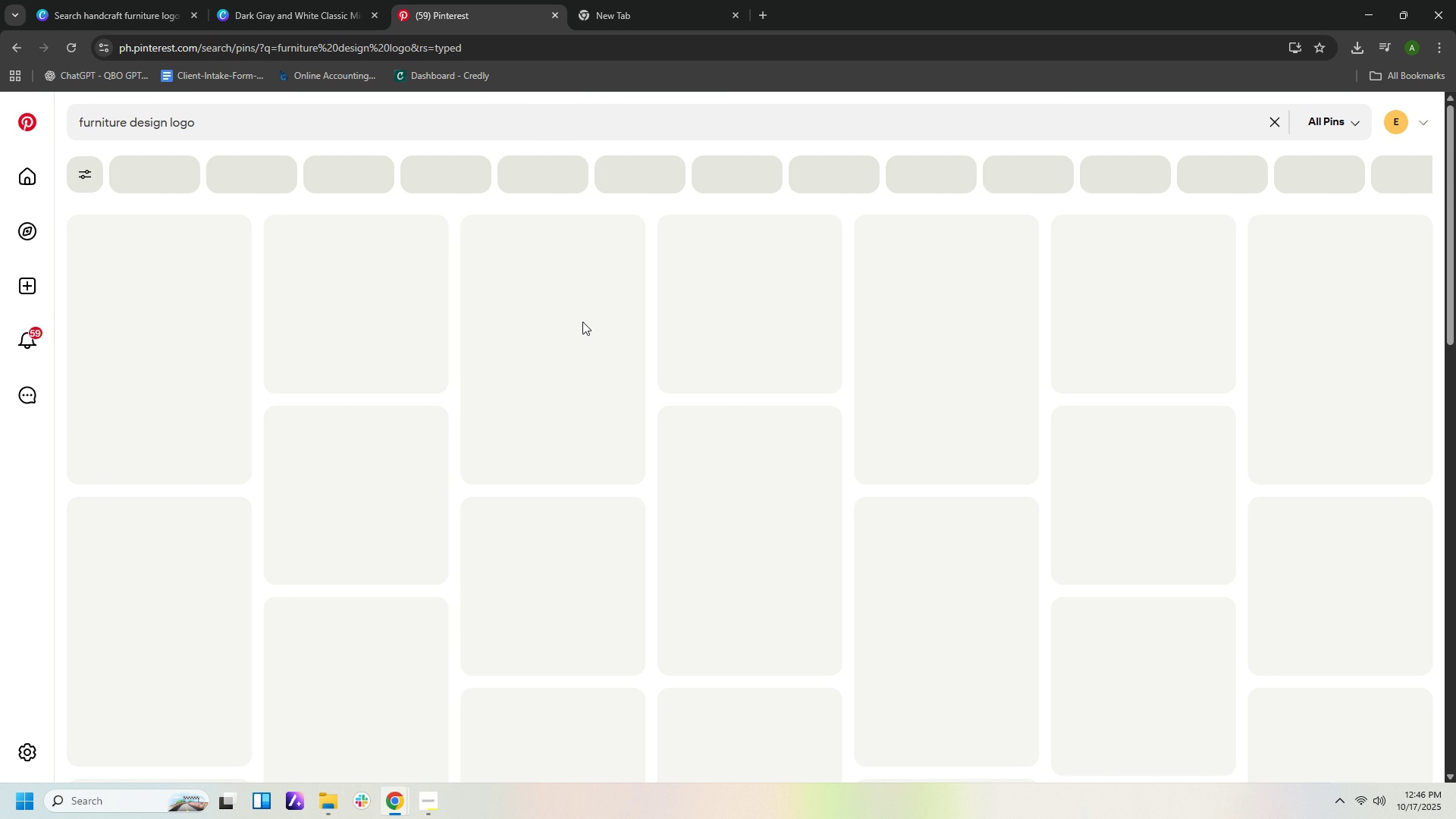 
mouse_move([585, 290])
 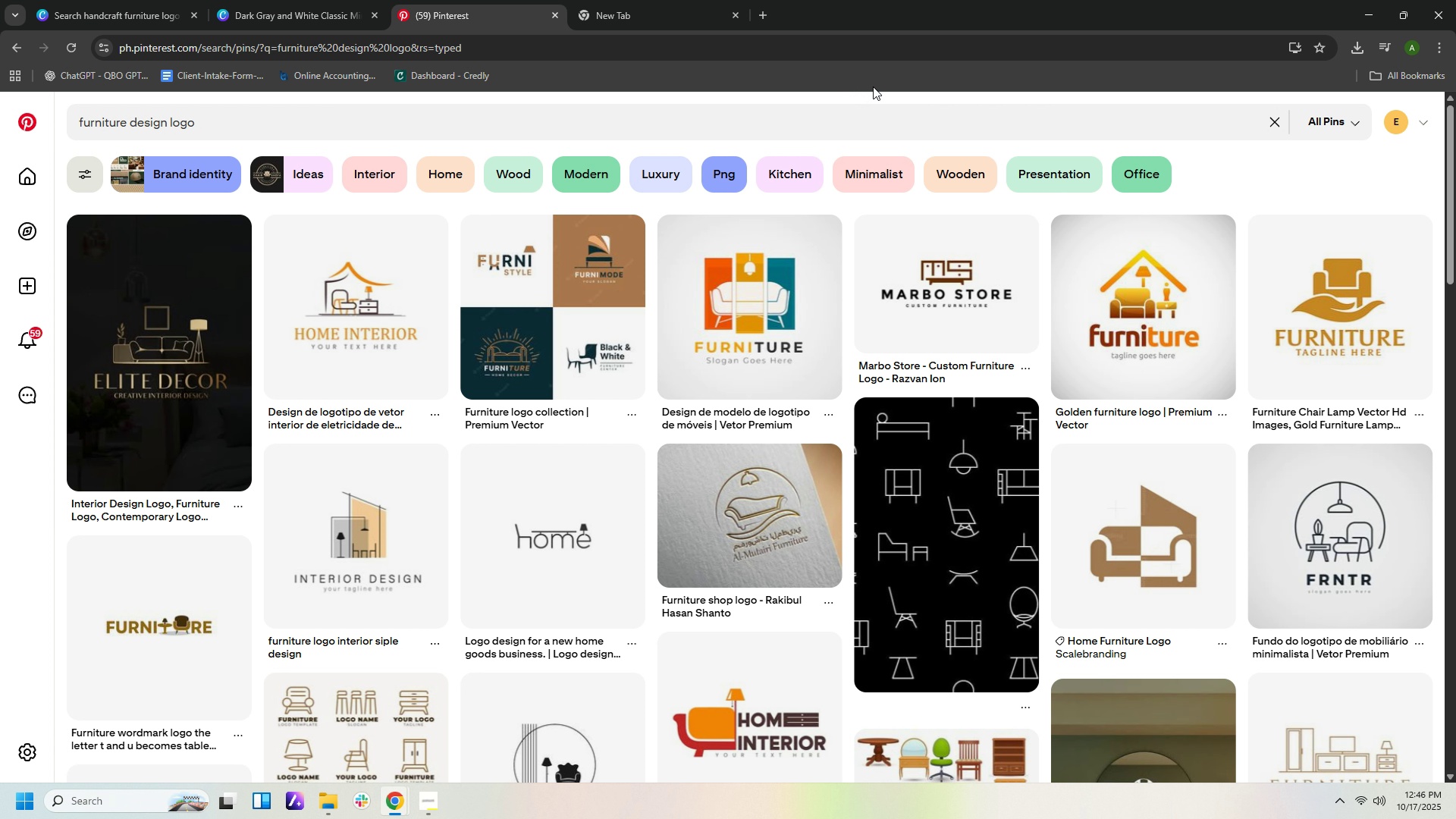 
wait(13.46)
 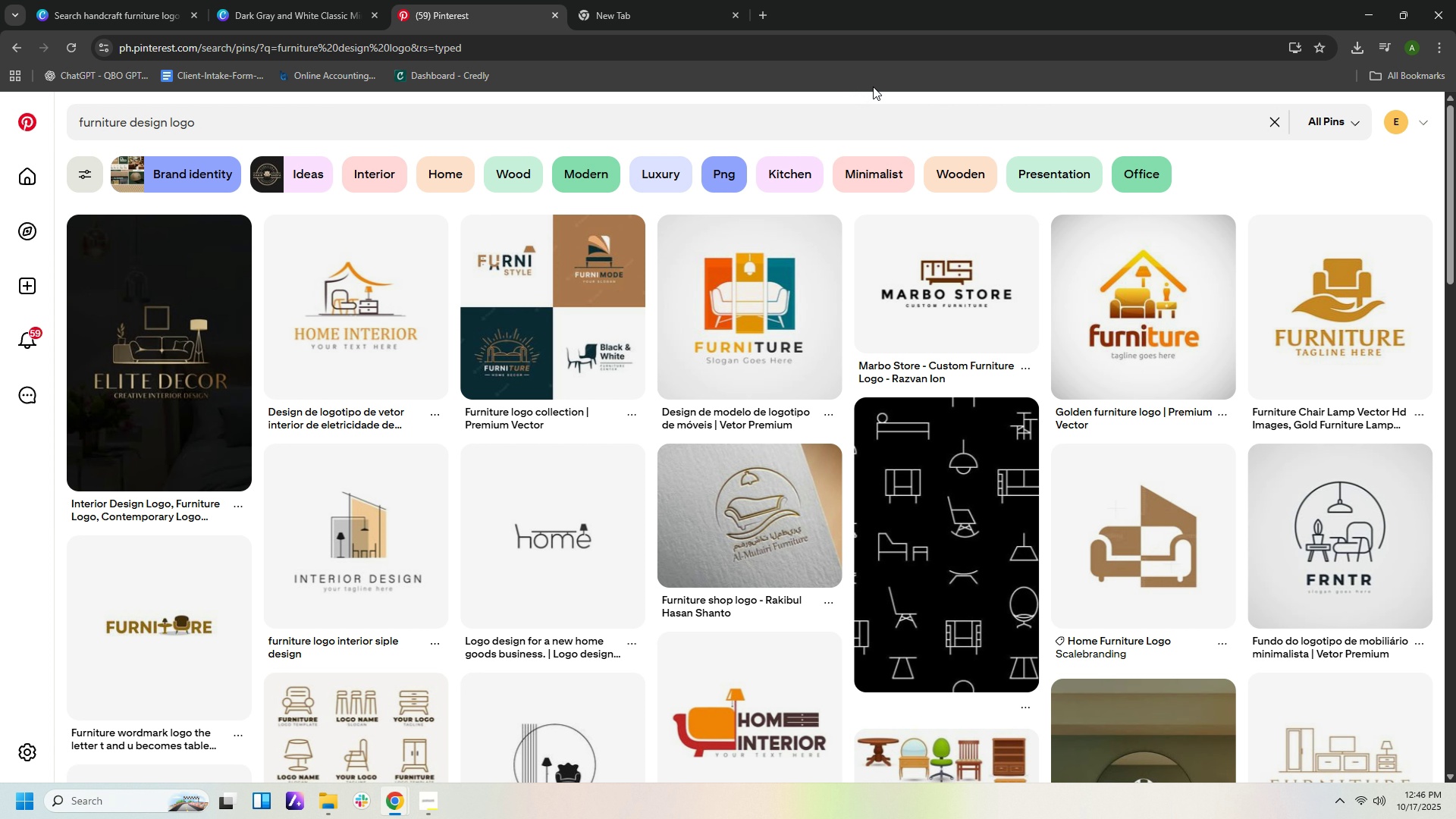 
left_click([1329, 292])
 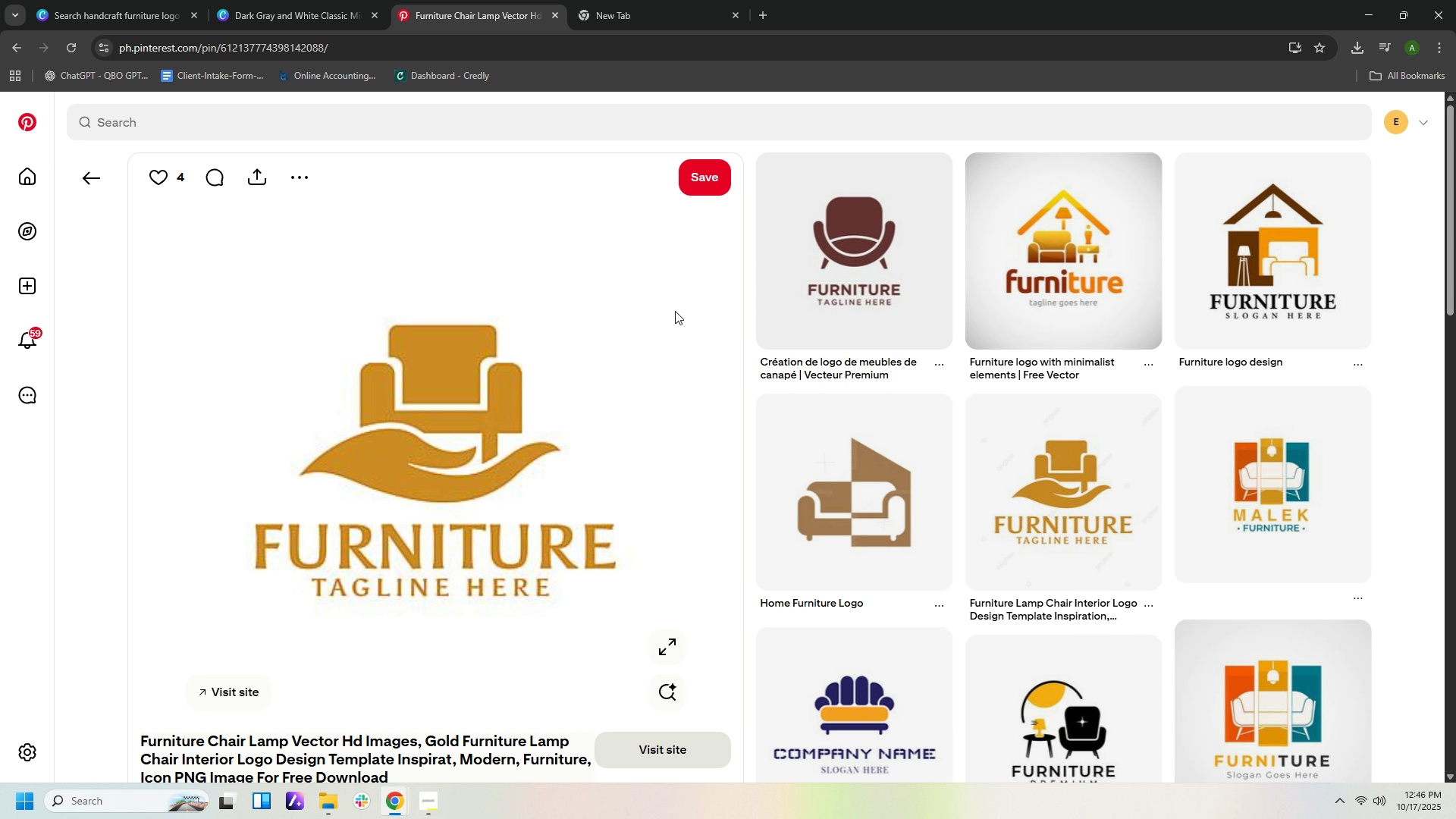 
wait(6.6)
 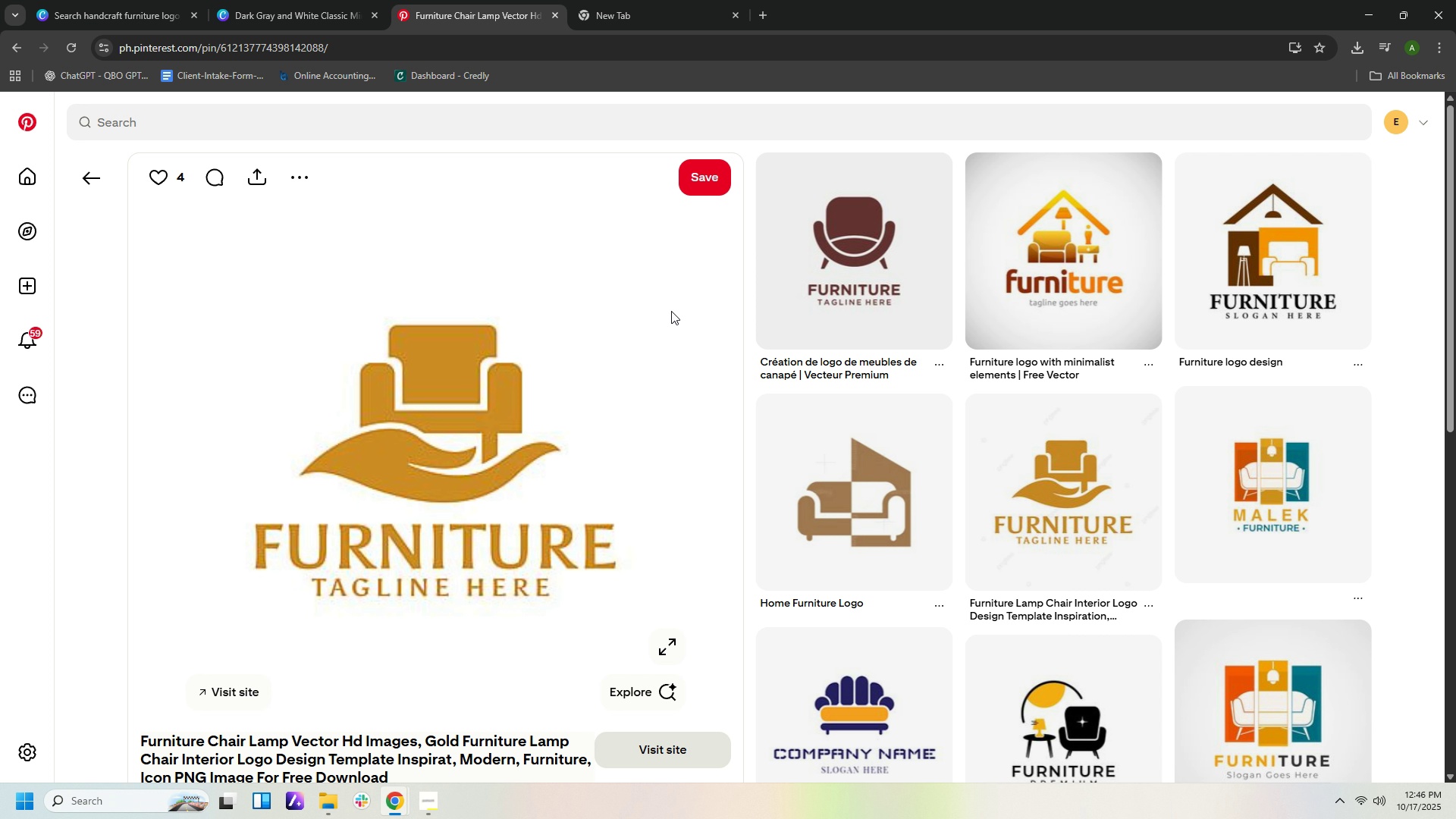 
left_click([855, 485])
 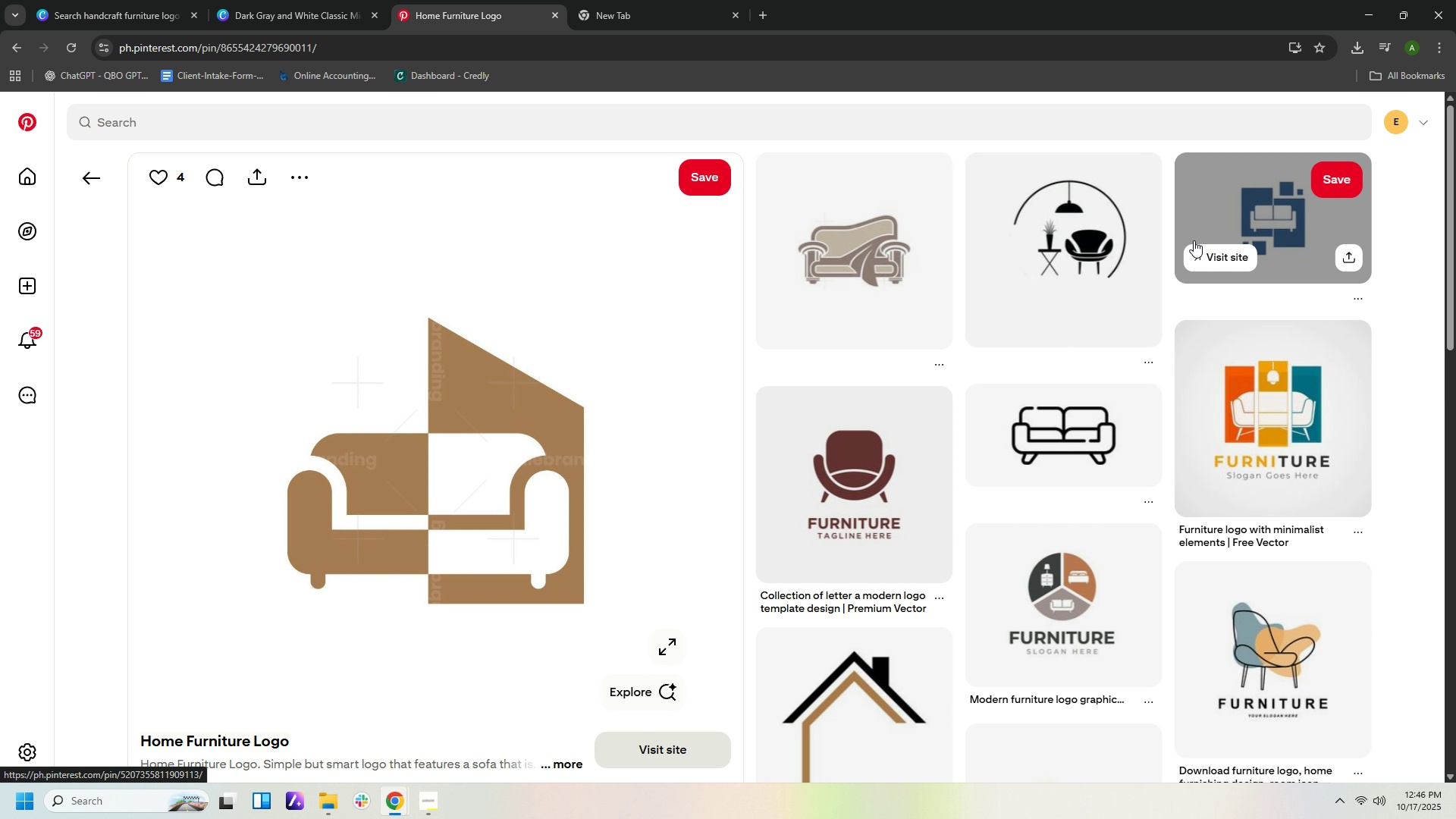 
left_click([1102, 240])
 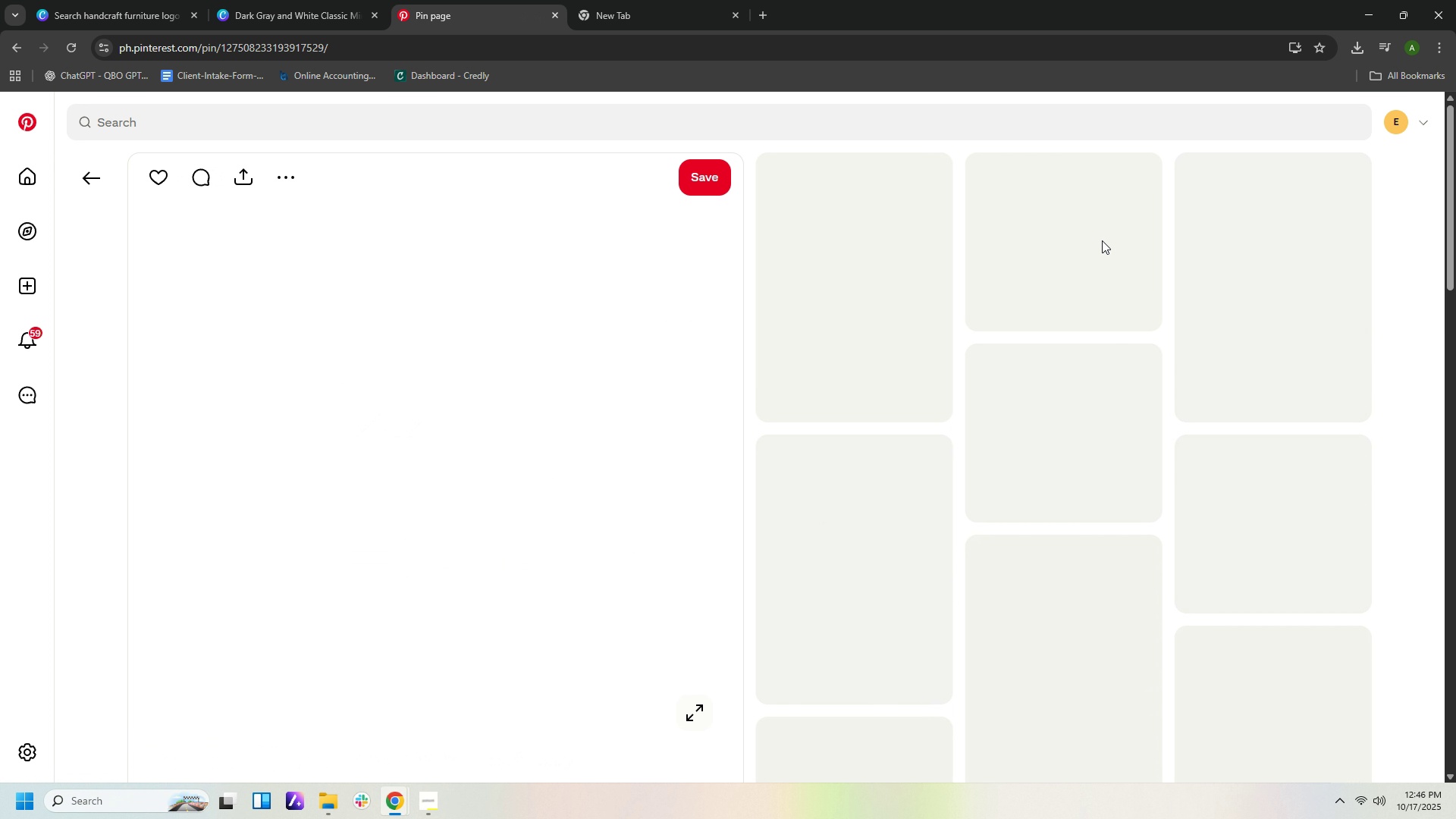 
mouse_move([1081, 240])
 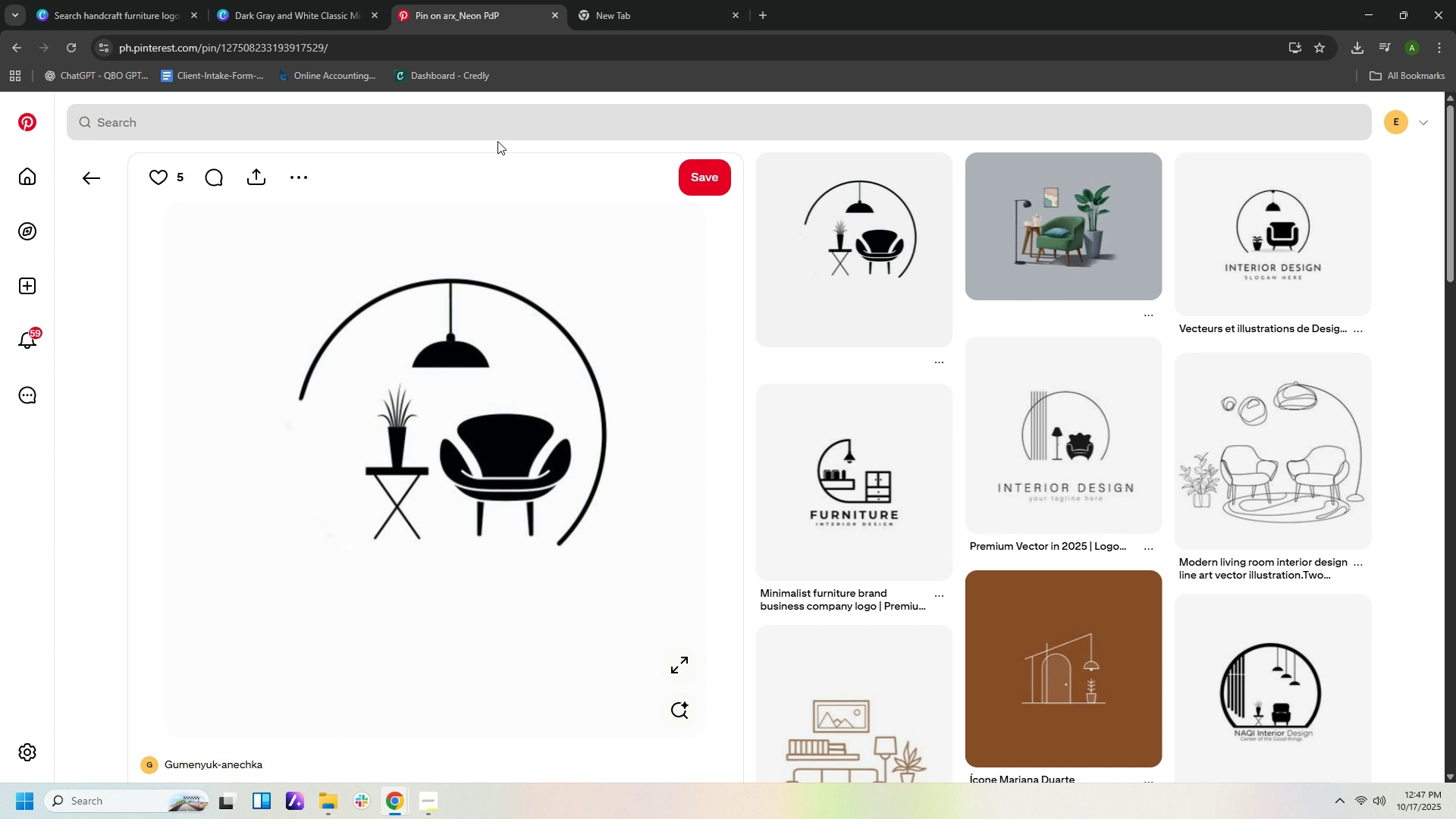 
wait(9.81)
 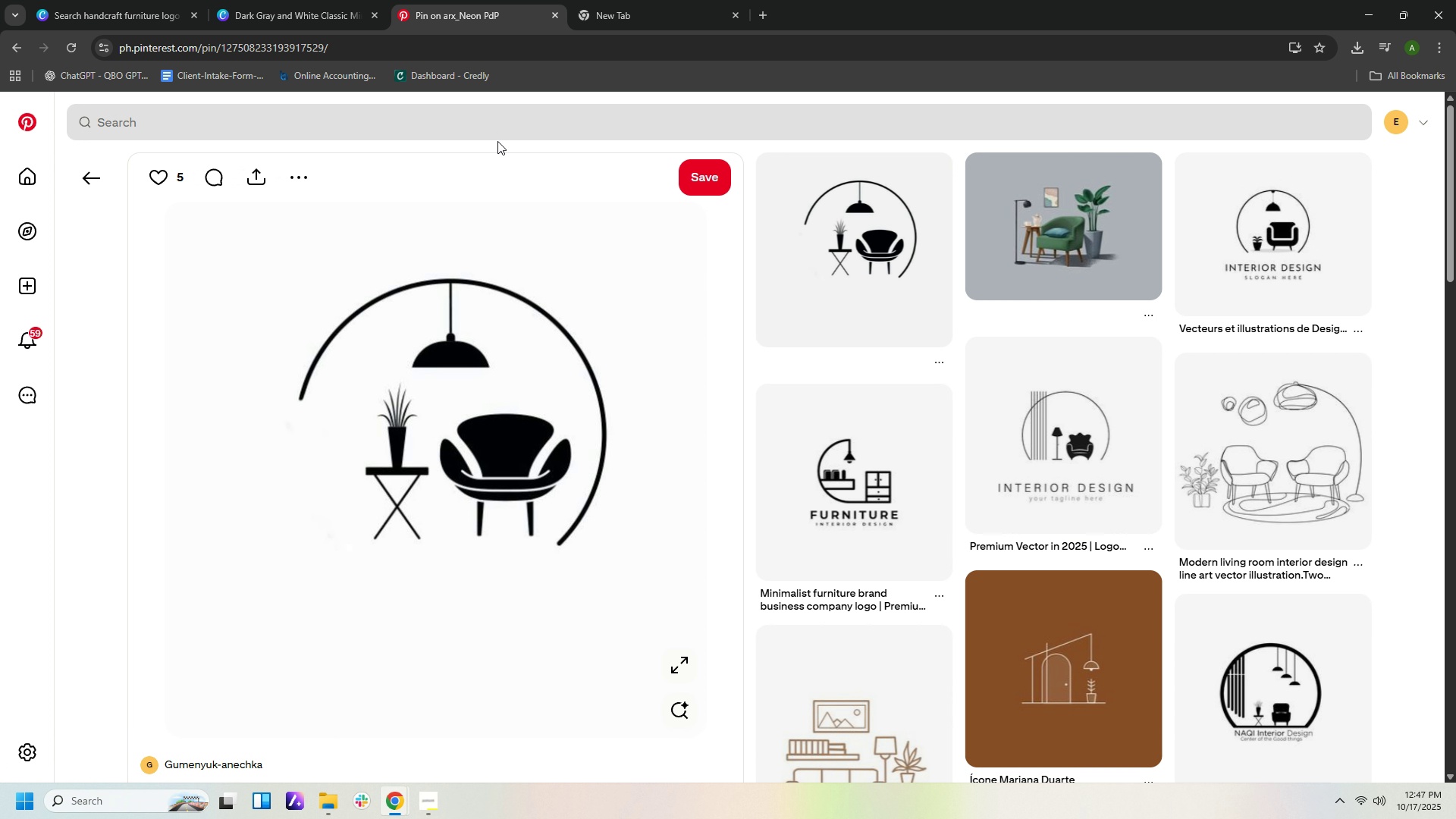 
scroll: coordinate [806, 377], scroll_direction: down, amount: 6.0
 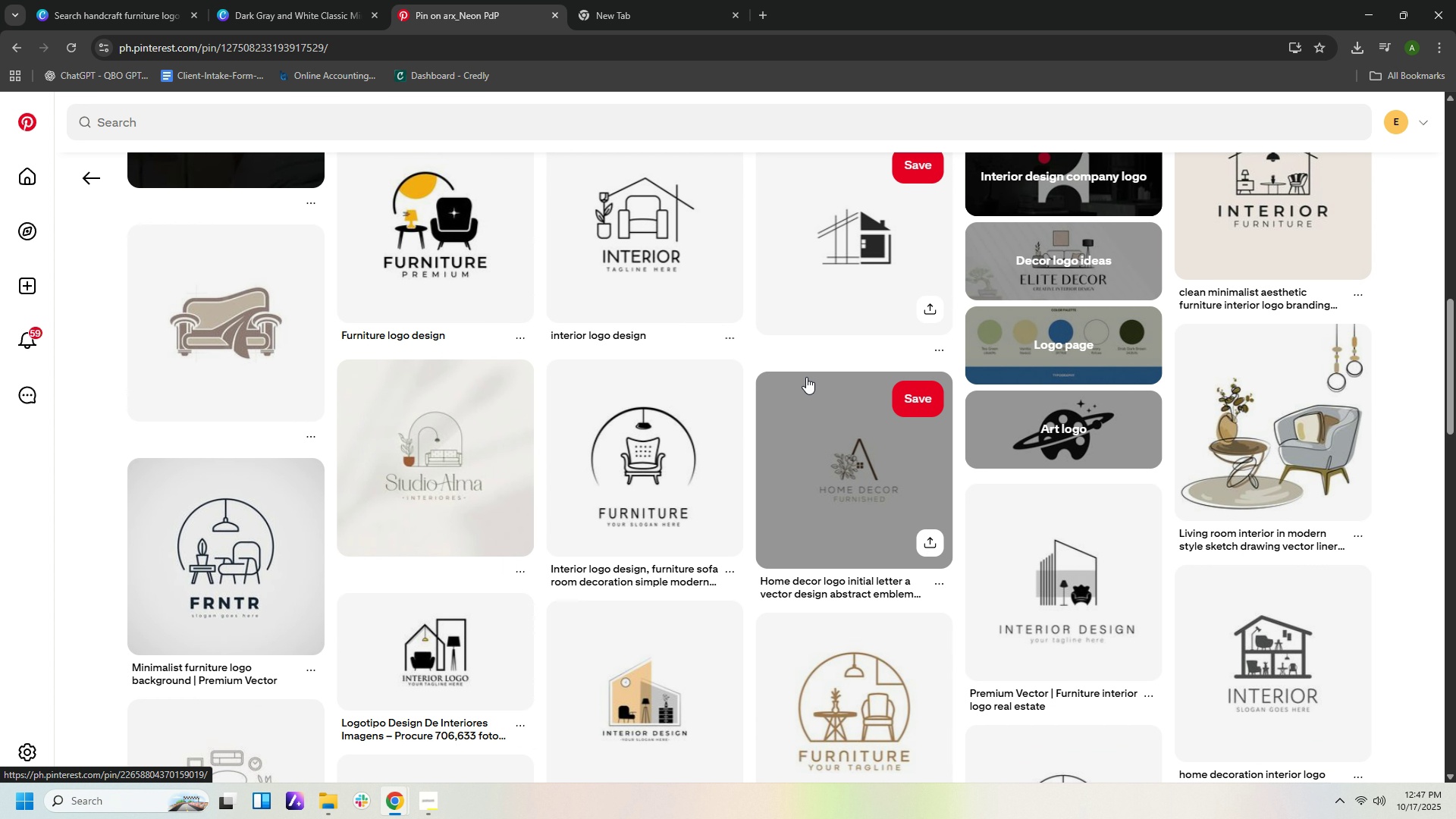 
wait(5.46)
 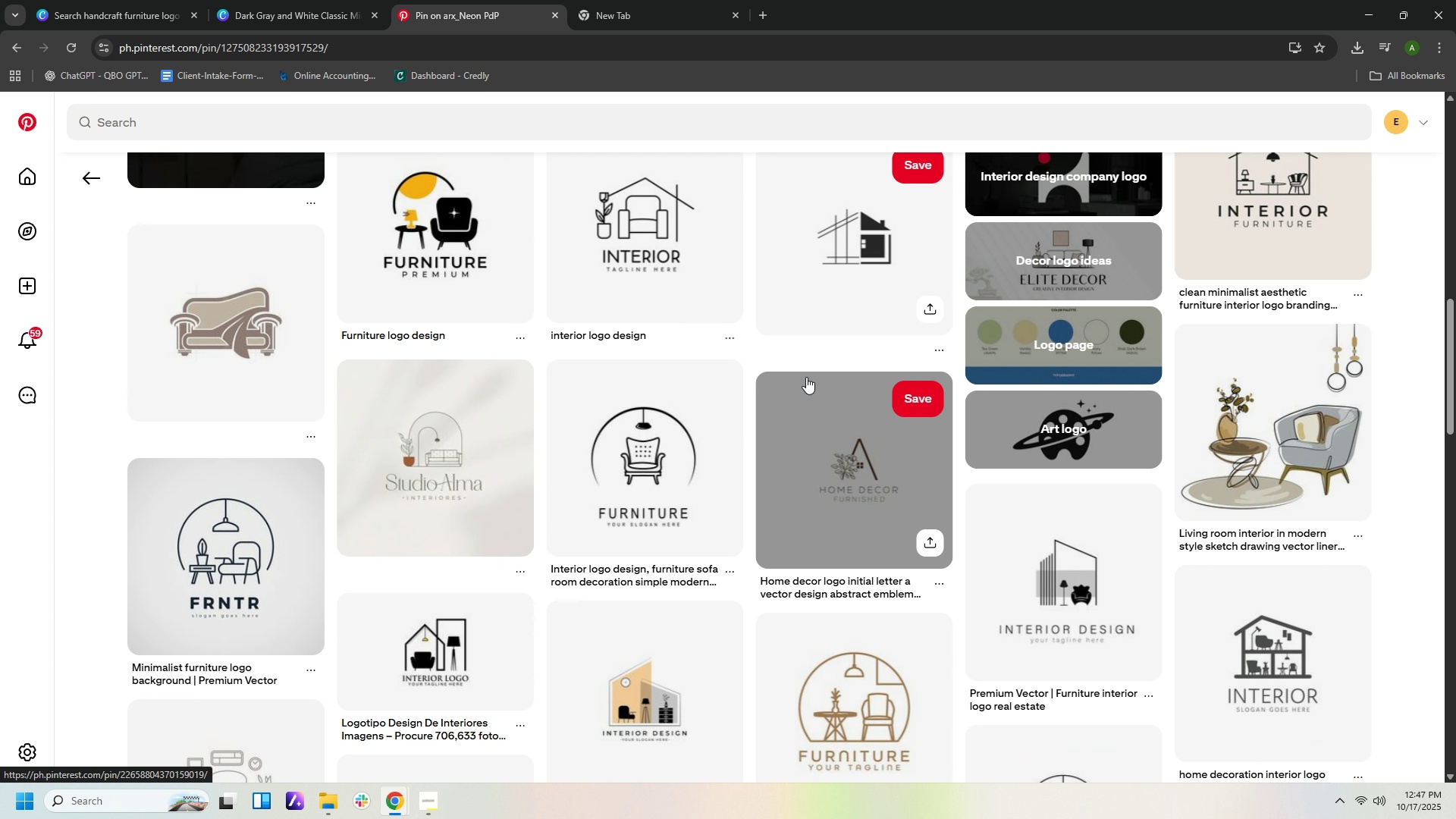 
scroll: coordinate [833, 311], scroll_direction: down, amount: 14.0
 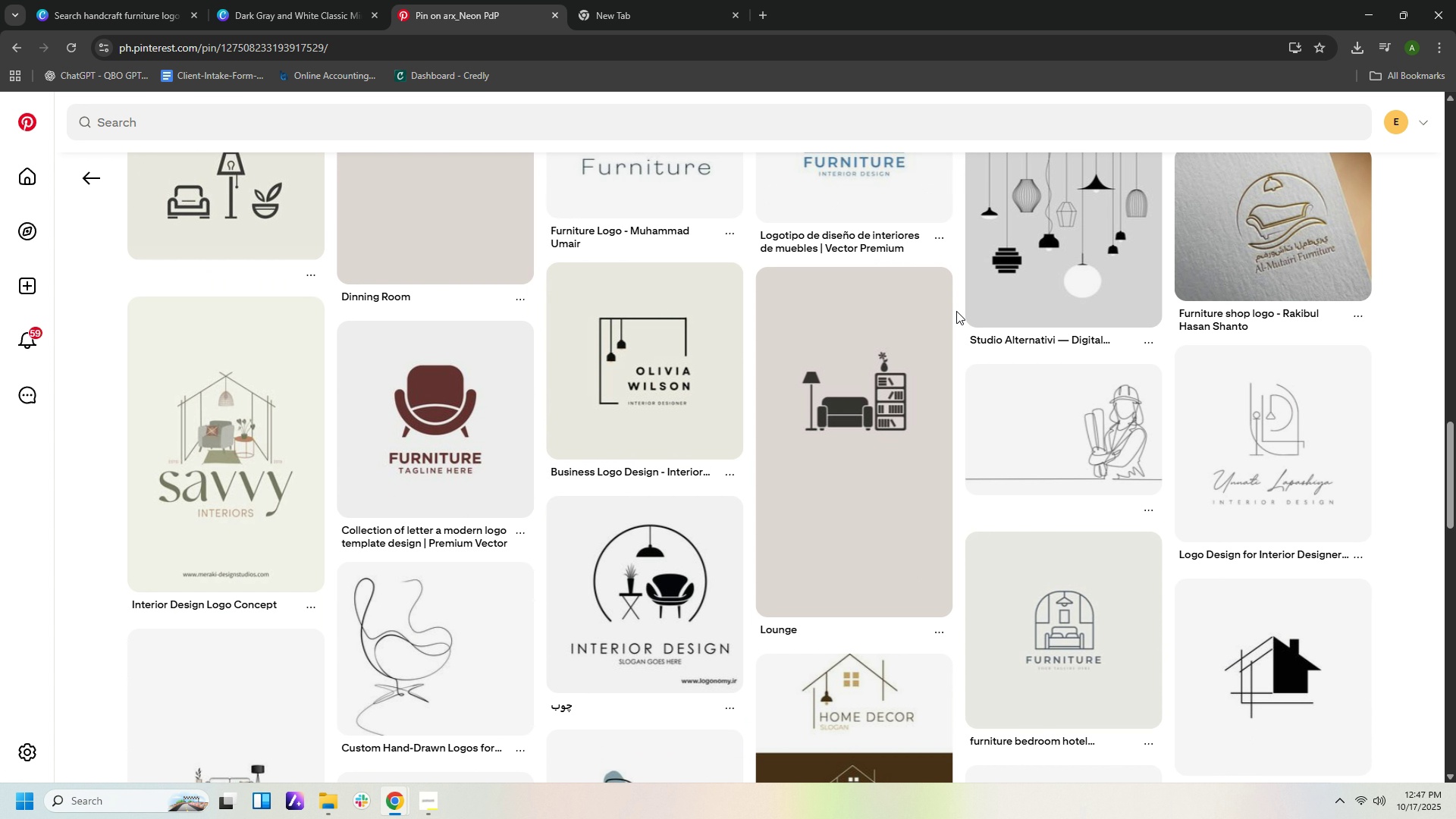 
scroll: coordinate [956, 314], scroll_direction: down, amount: 6.0
 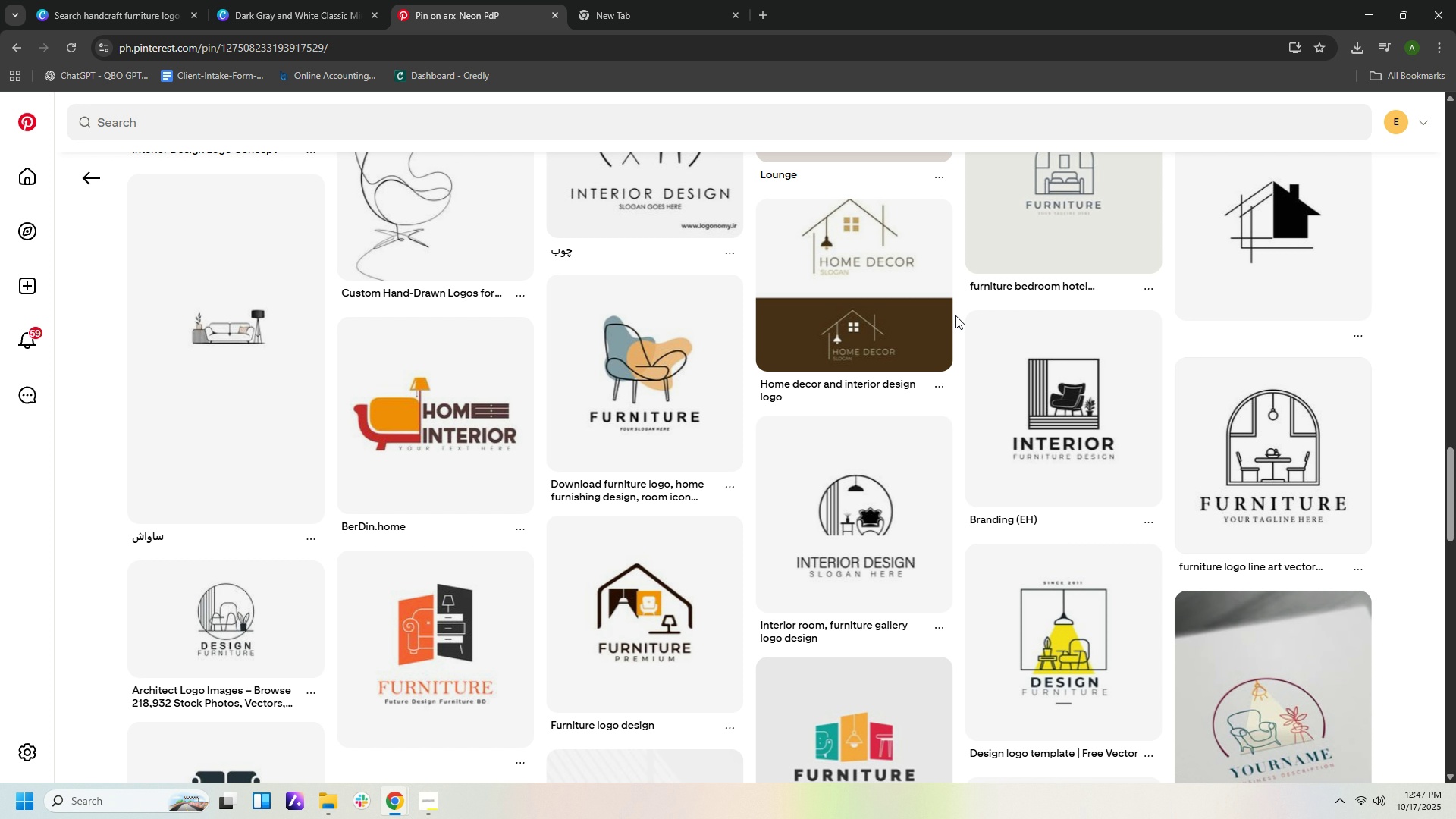 
wait(12.29)
 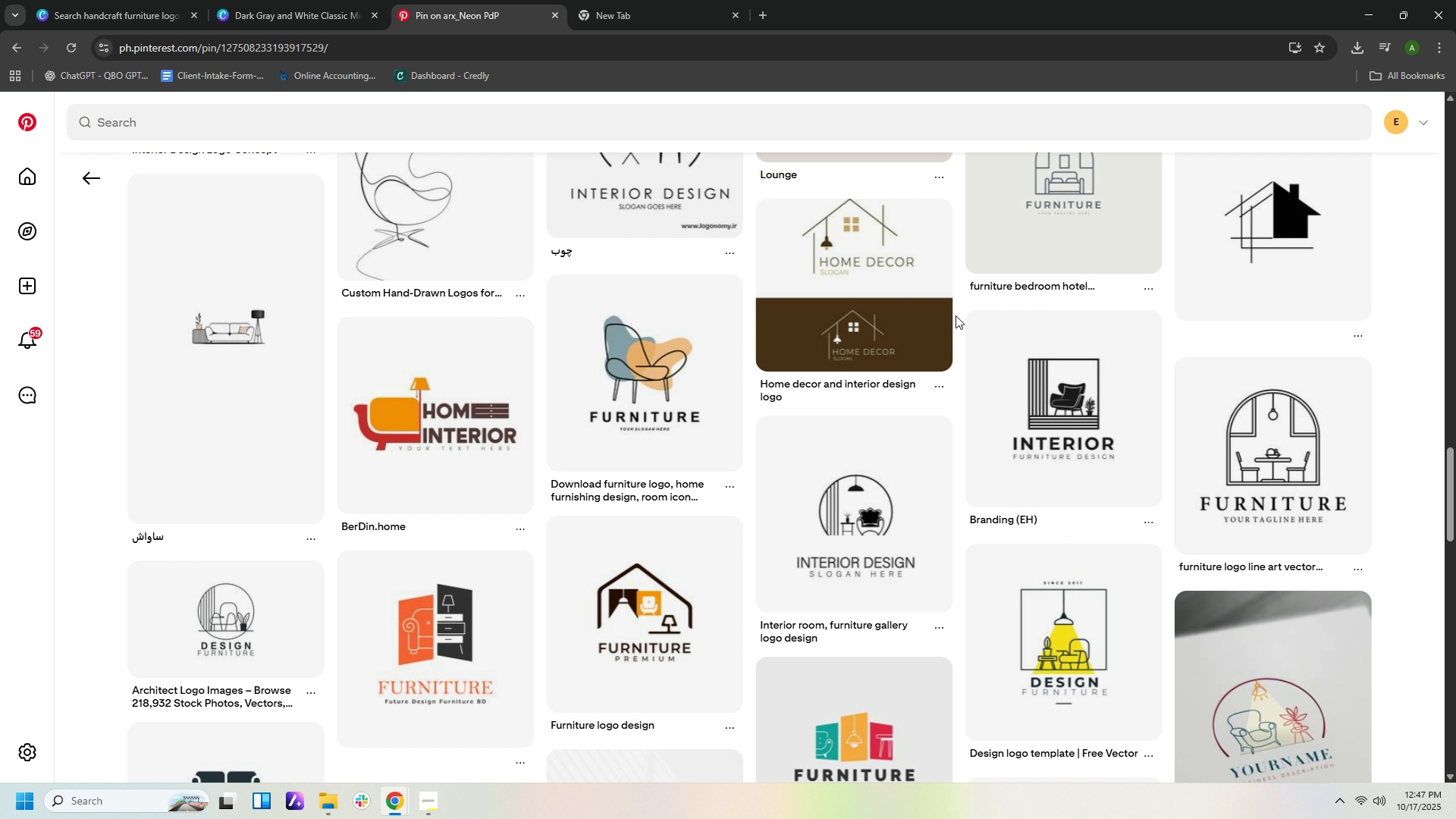 
scroll: coordinate [956, 315], scroll_direction: down, amount: 1.0
 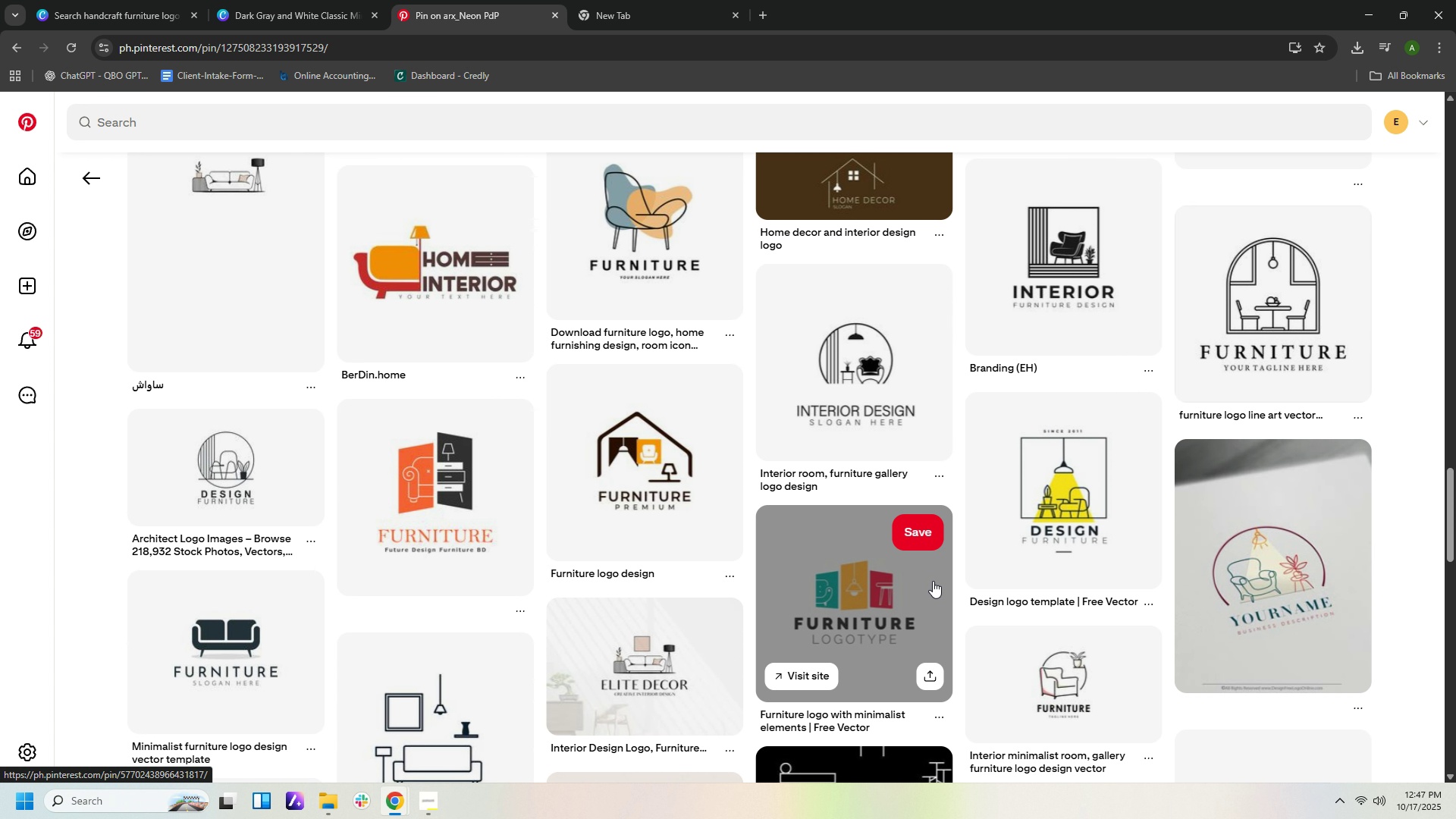 
wait(5.19)
 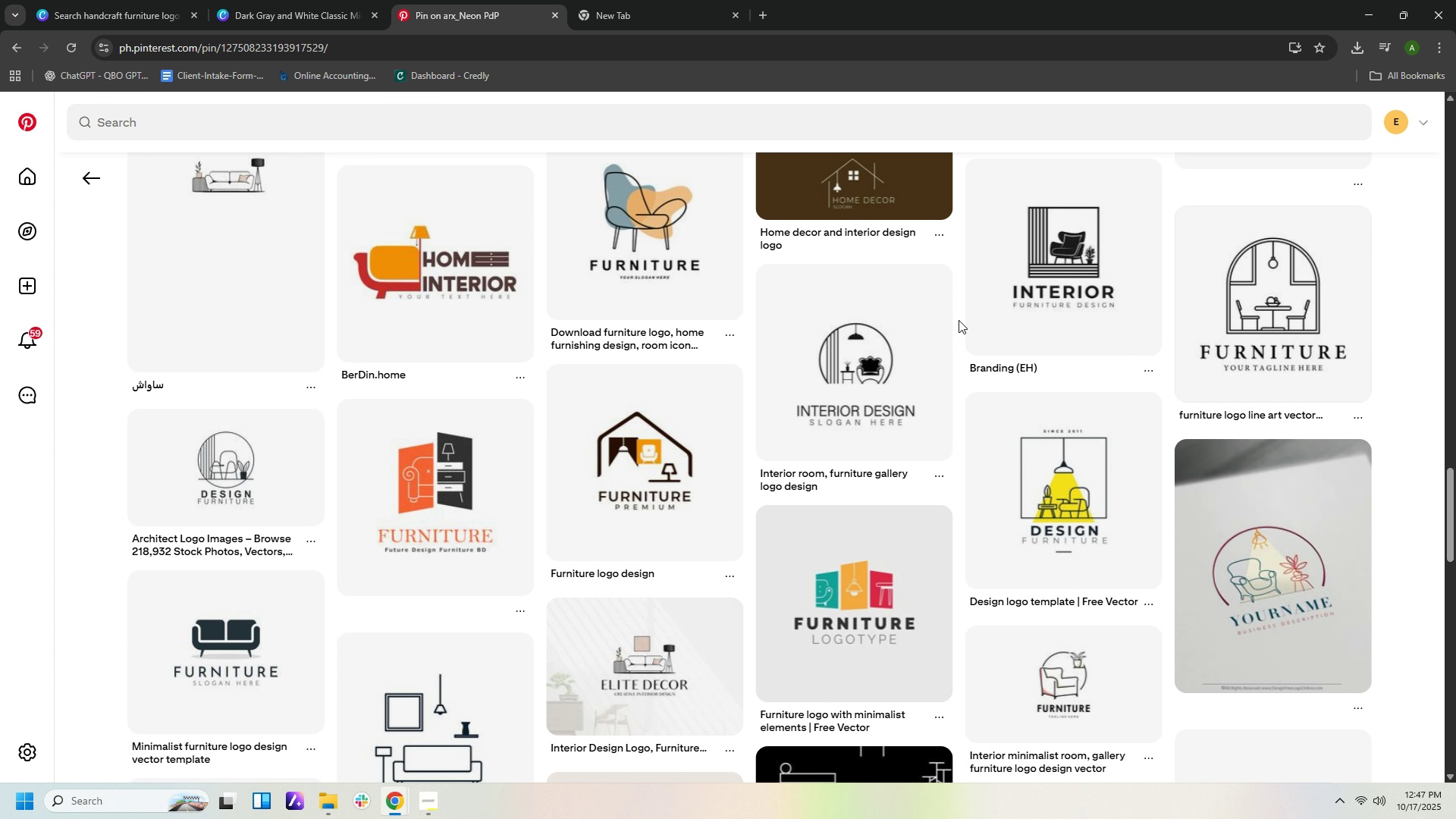 
scroll: coordinate [1156, 522], scroll_direction: down, amount: 13.0
 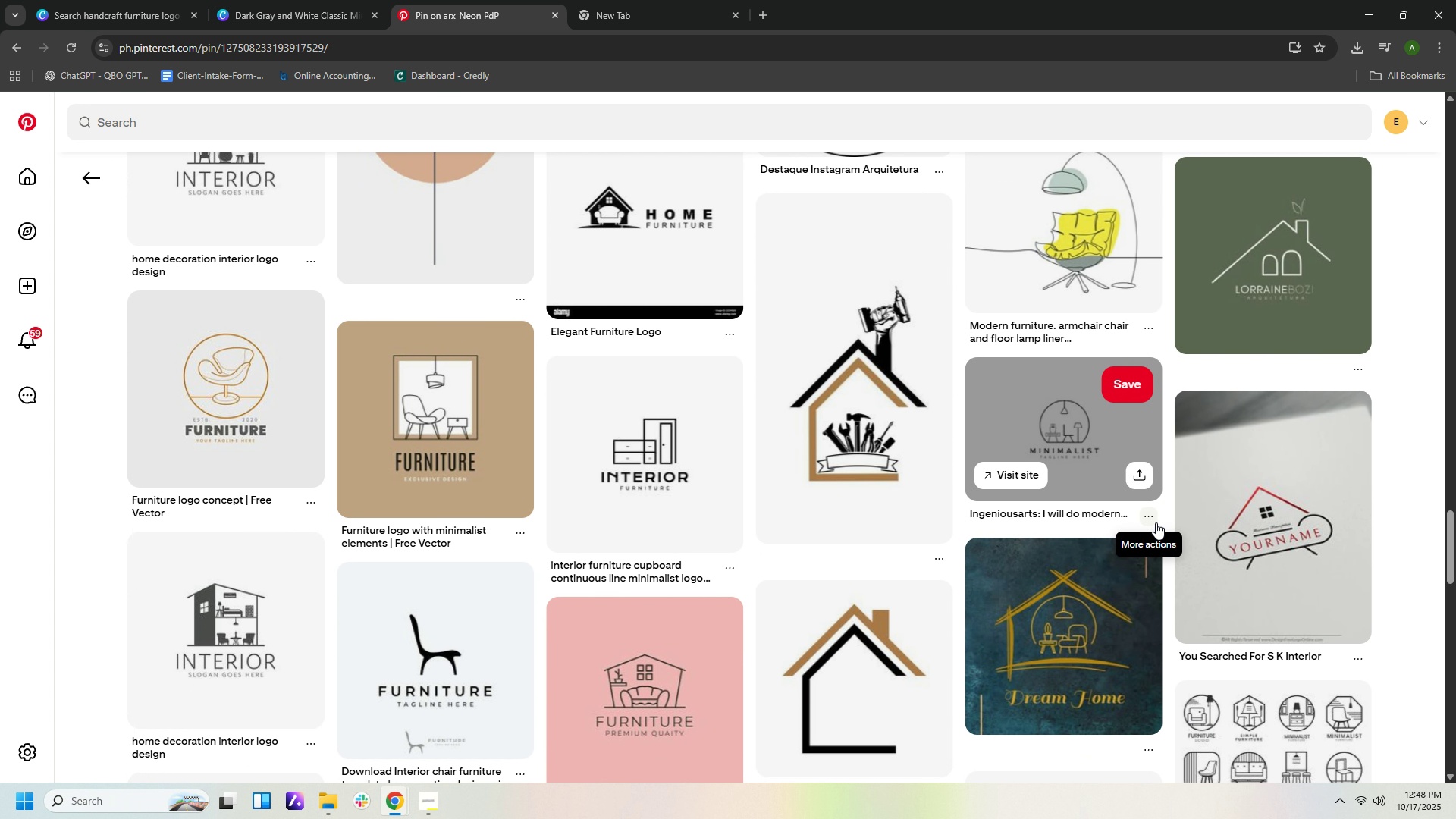 
scroll: coordinate [1156, 522], scroll_direction: down, amount: 2.0
 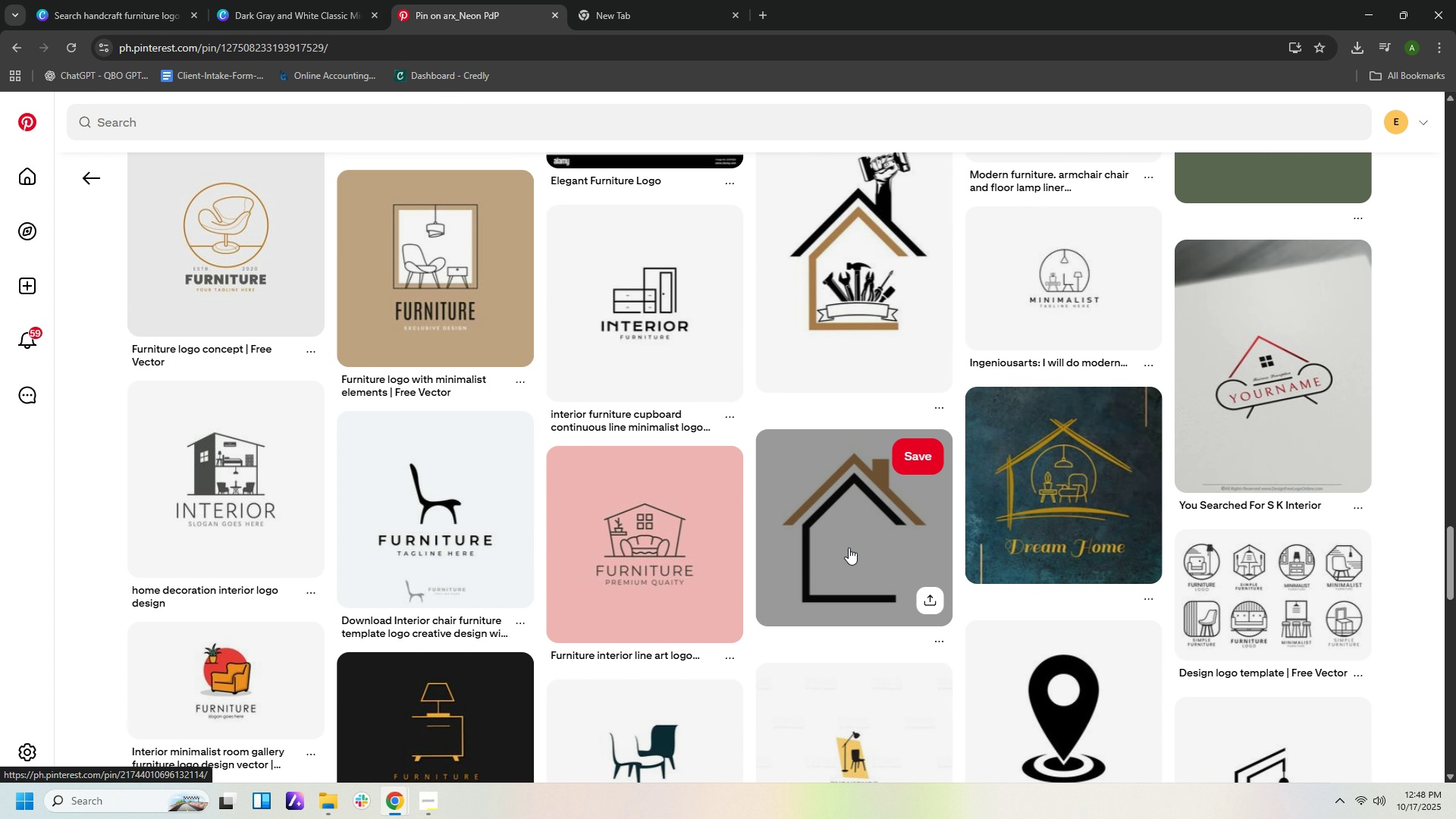 
mouse_move([970, 591])
 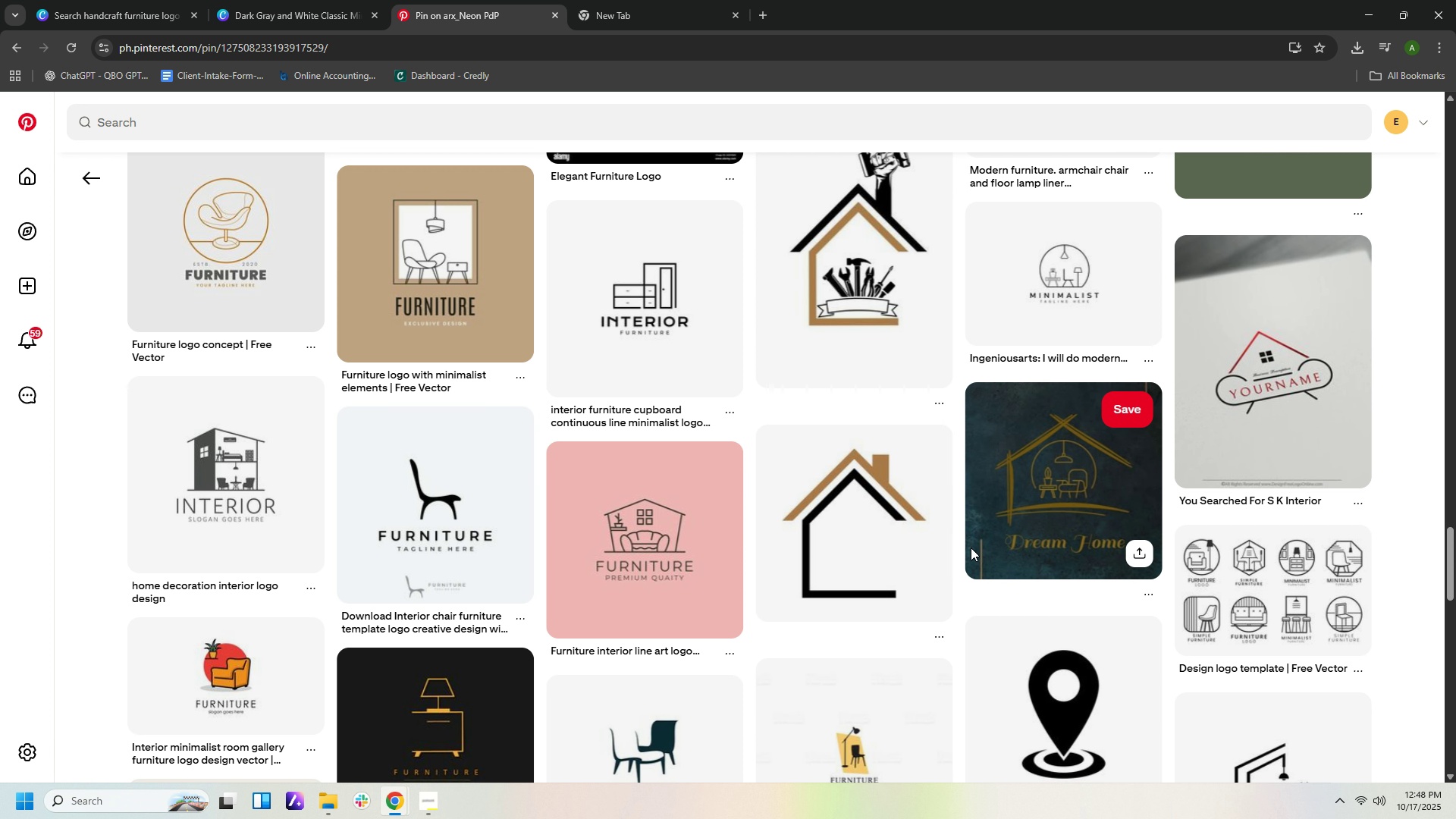 
scroll: coordinate [971, 548], scroll_direction: down, amount: 2.0
 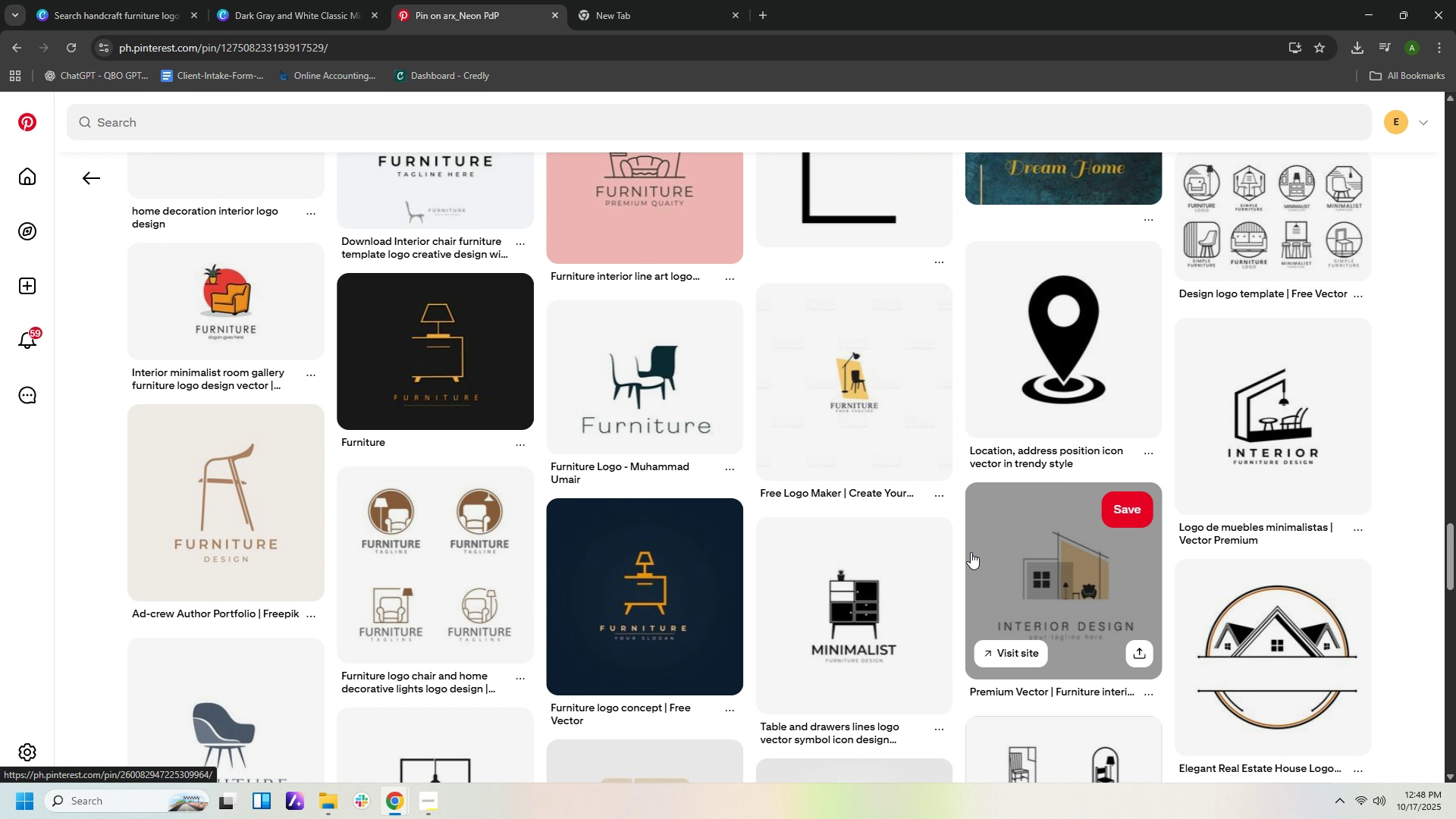 
wait(8.12)
 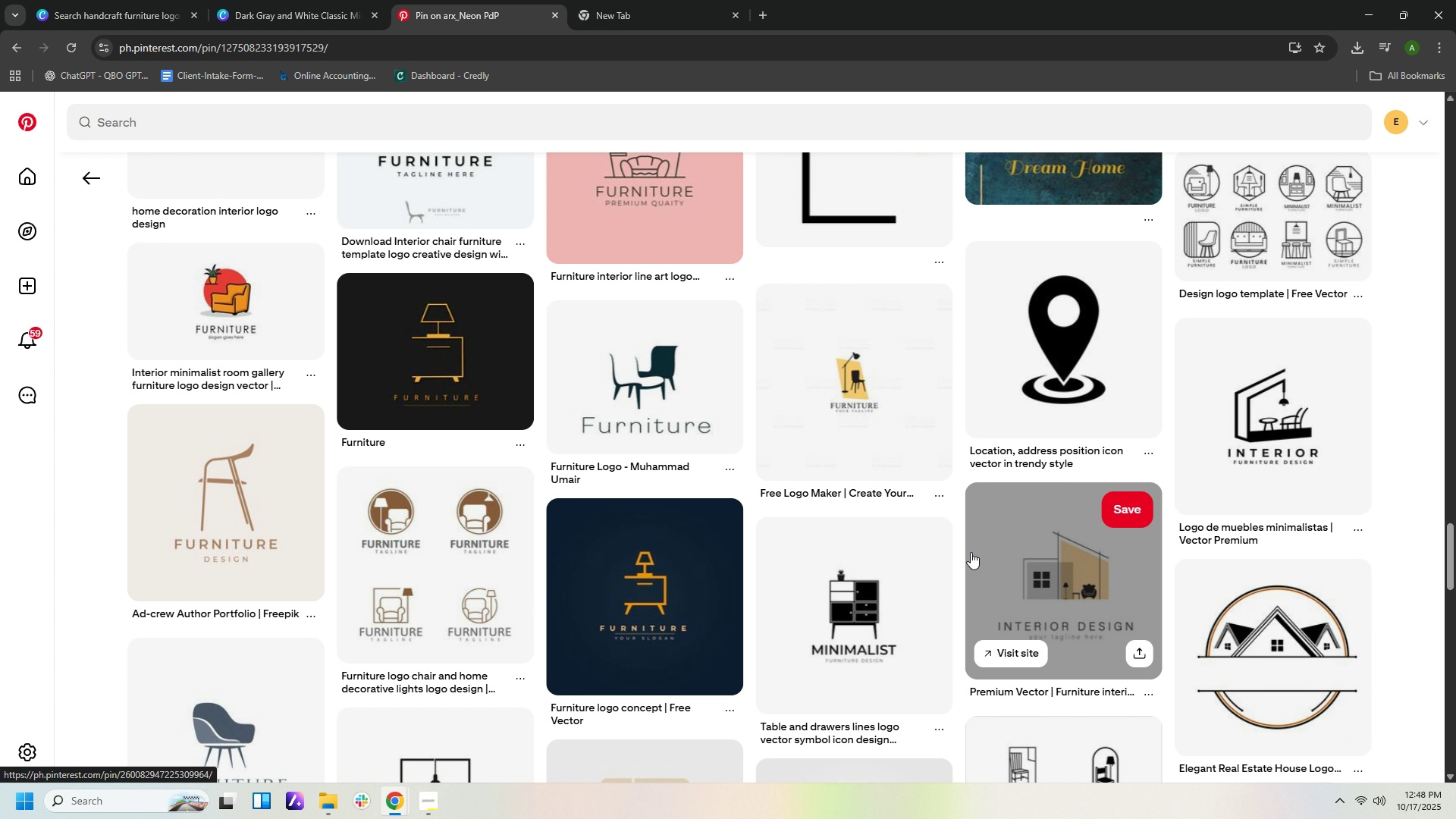 
left_click([488, 606])
 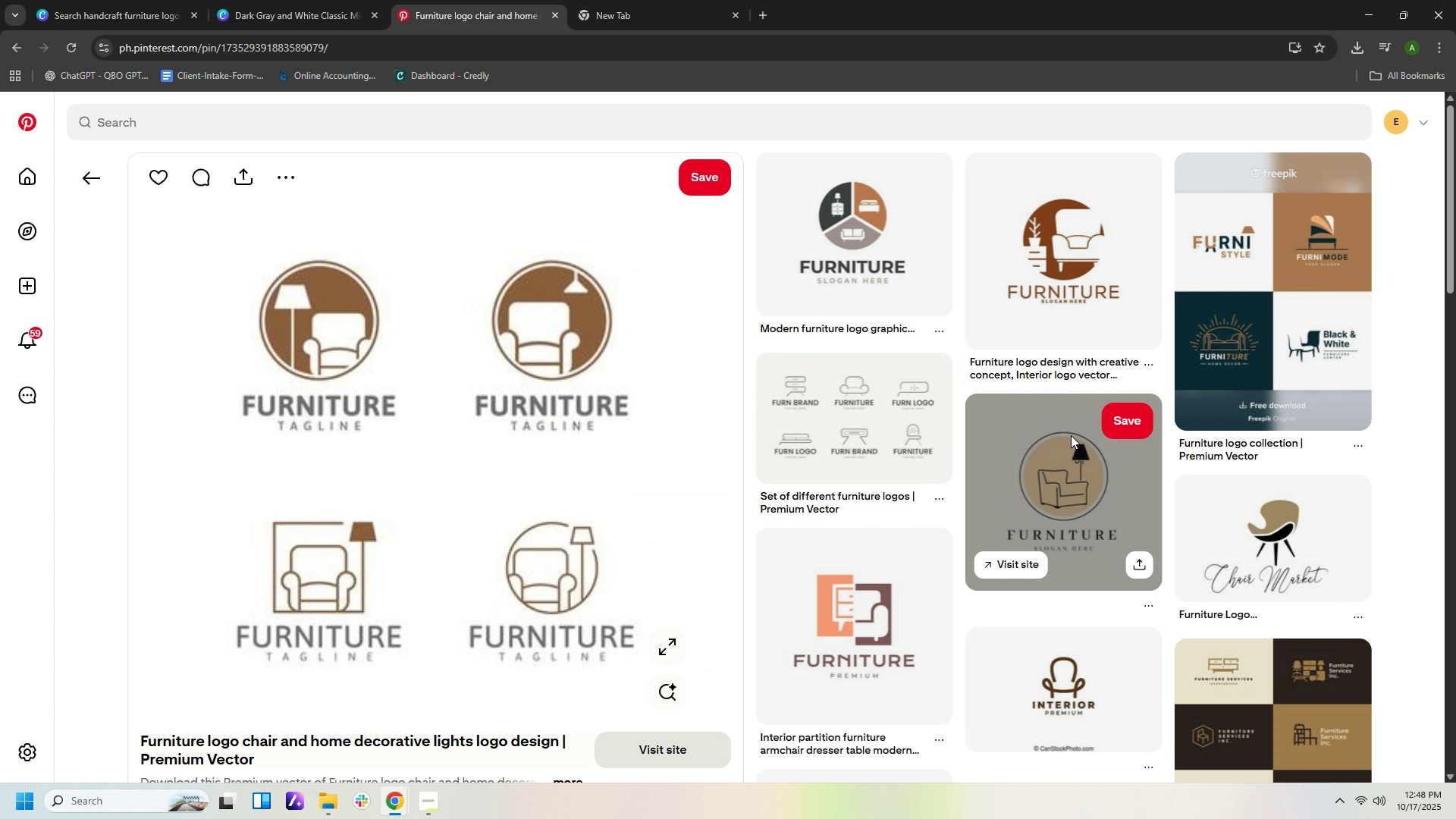 
wait(6.61)
 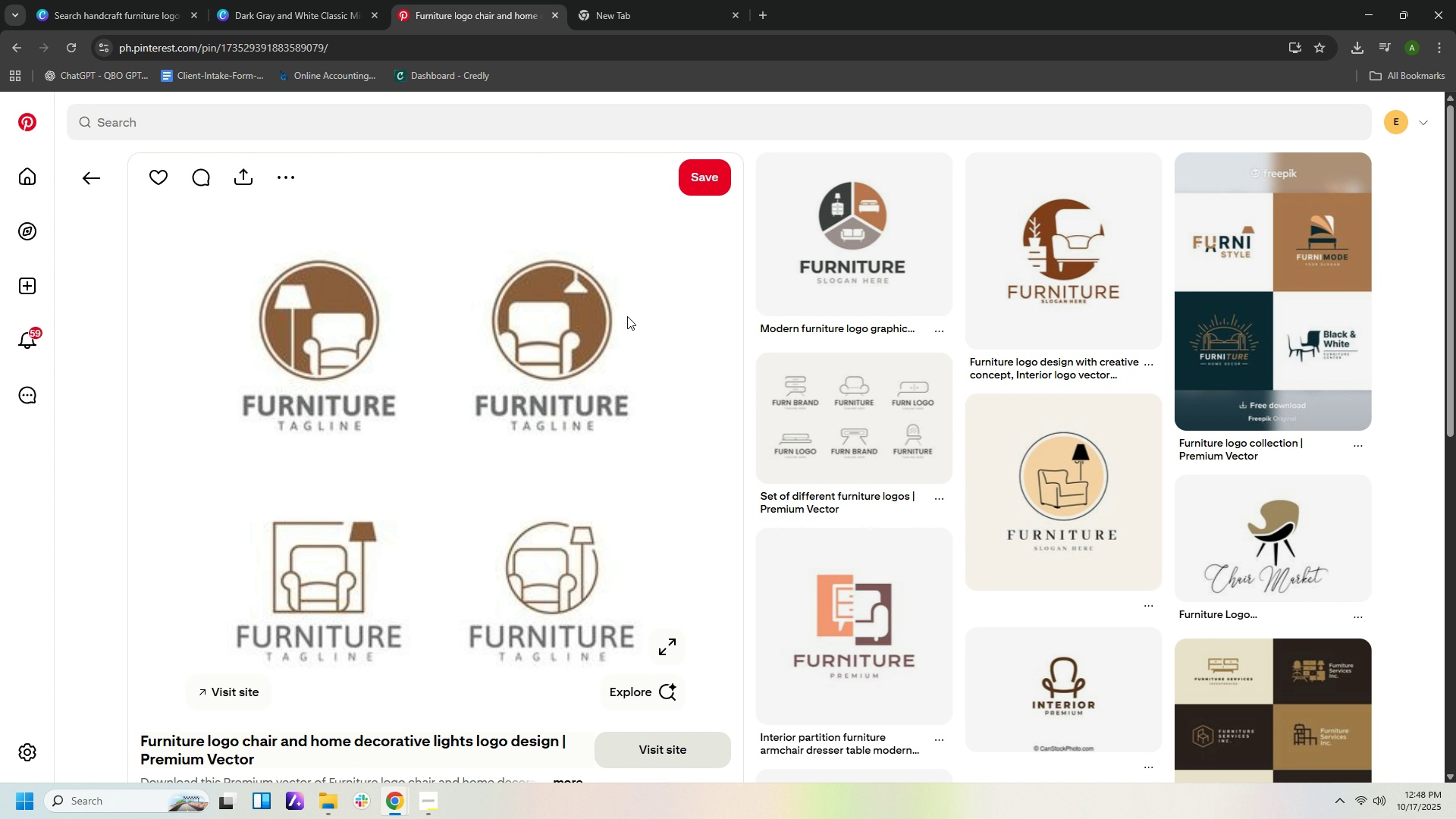 
scroll: coordinate [1075, 457], scroll_direction: down, amount: 9.0
 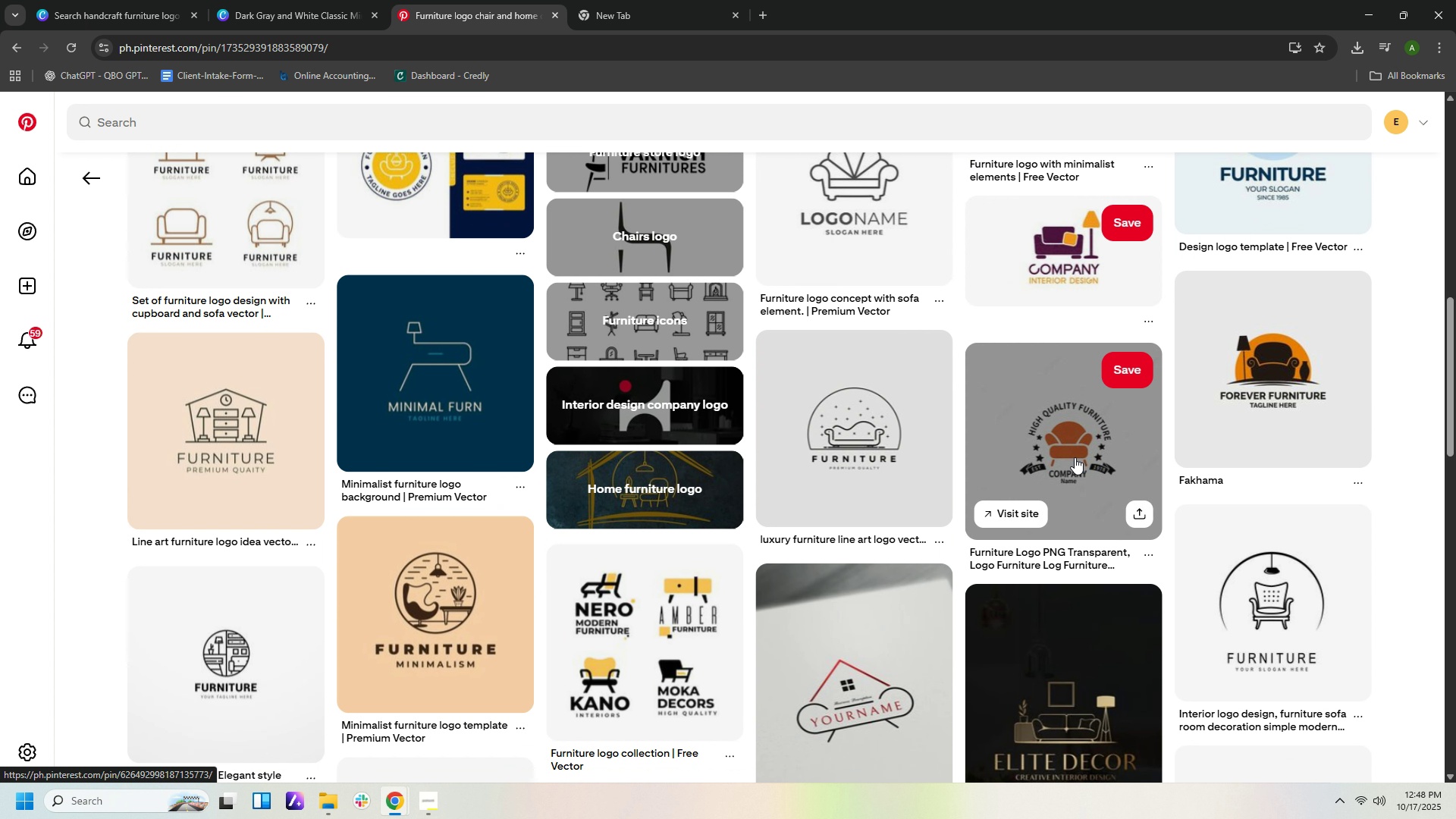 
scroll: coordinate [1072, 457], scroll_direction: up, amount: 7.0
 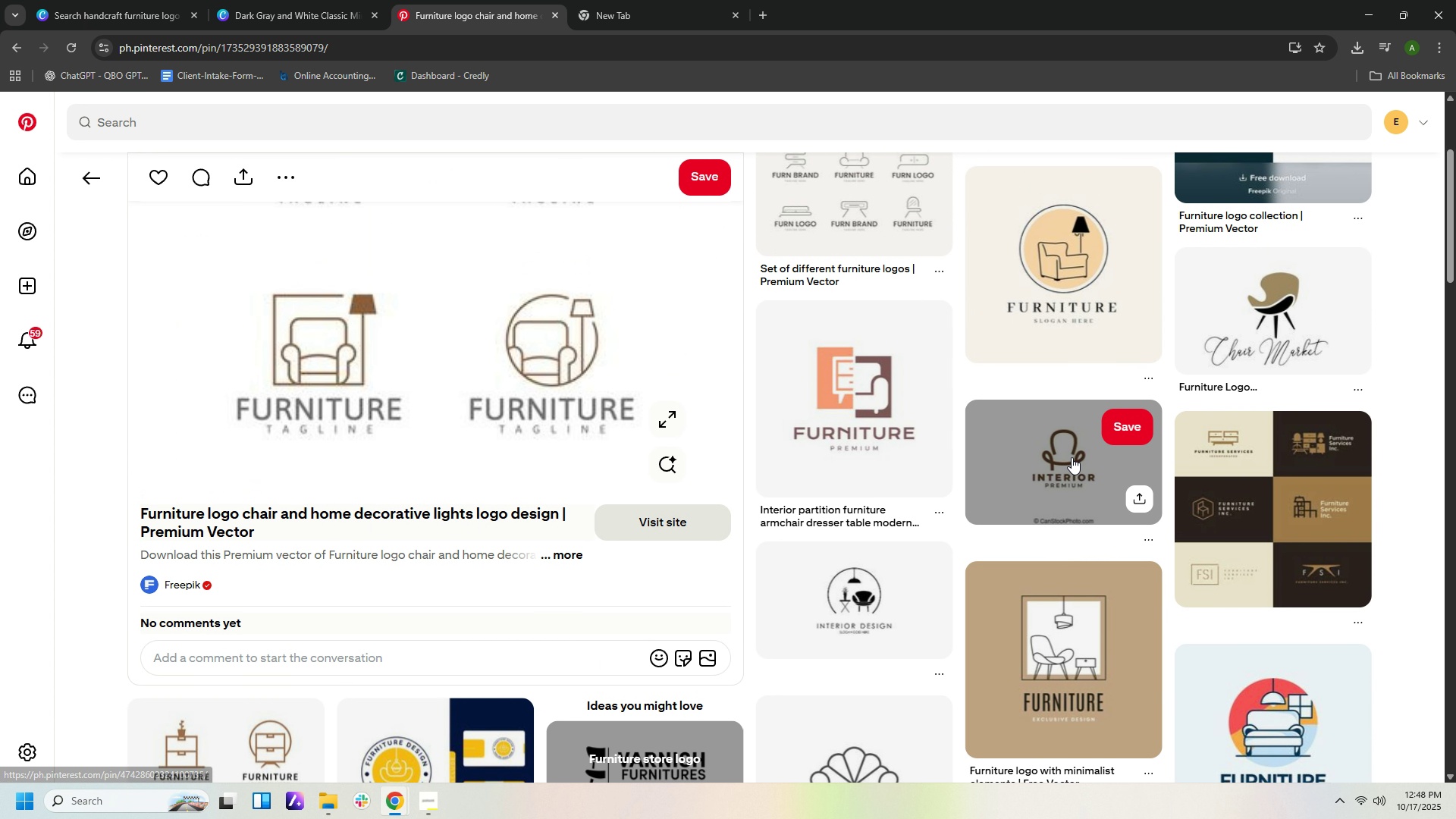 
scroll: coordinate [1072, 457], scroll_direction: down, amount: 2.0
 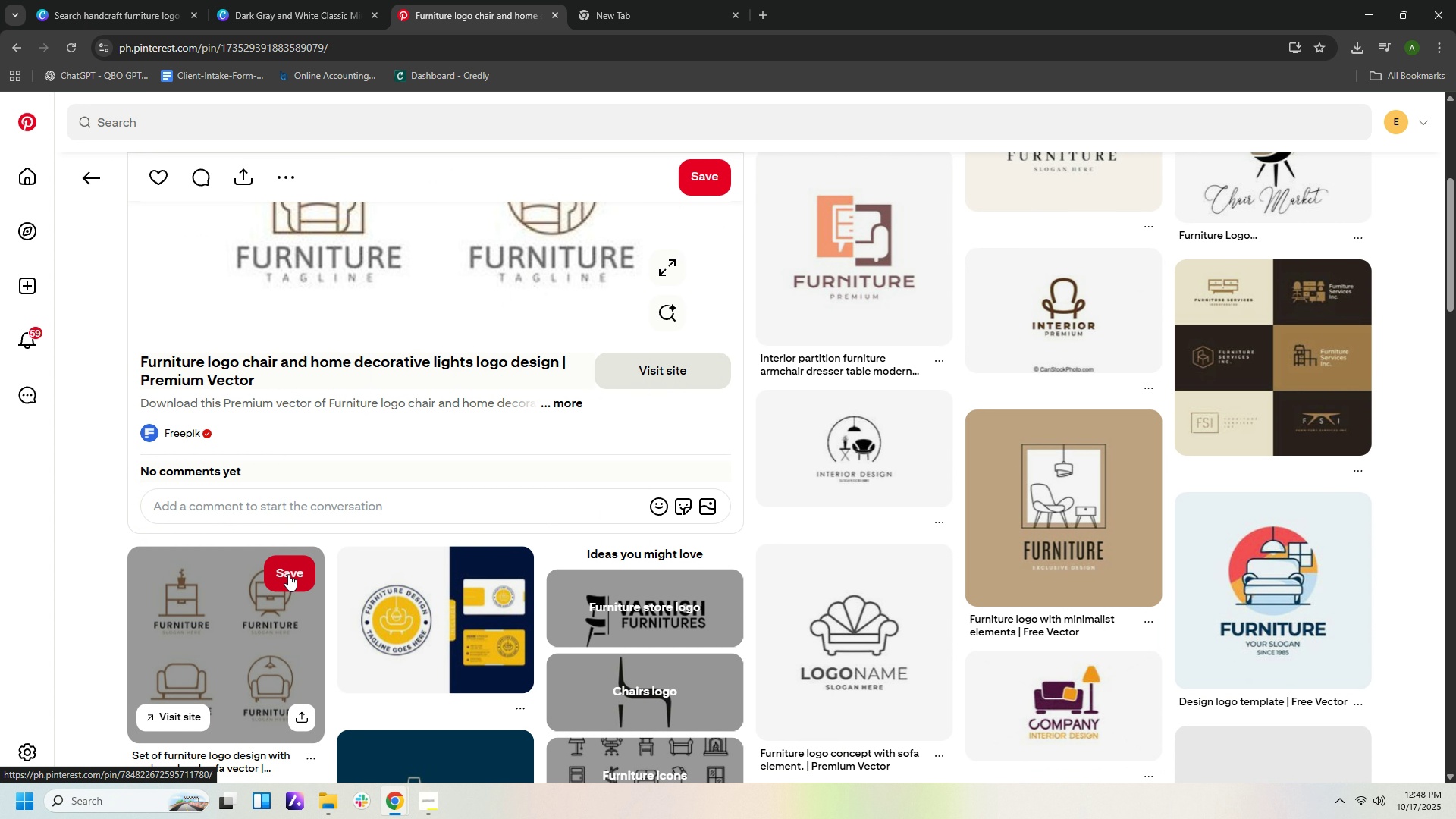 
left_click([290, 612])
 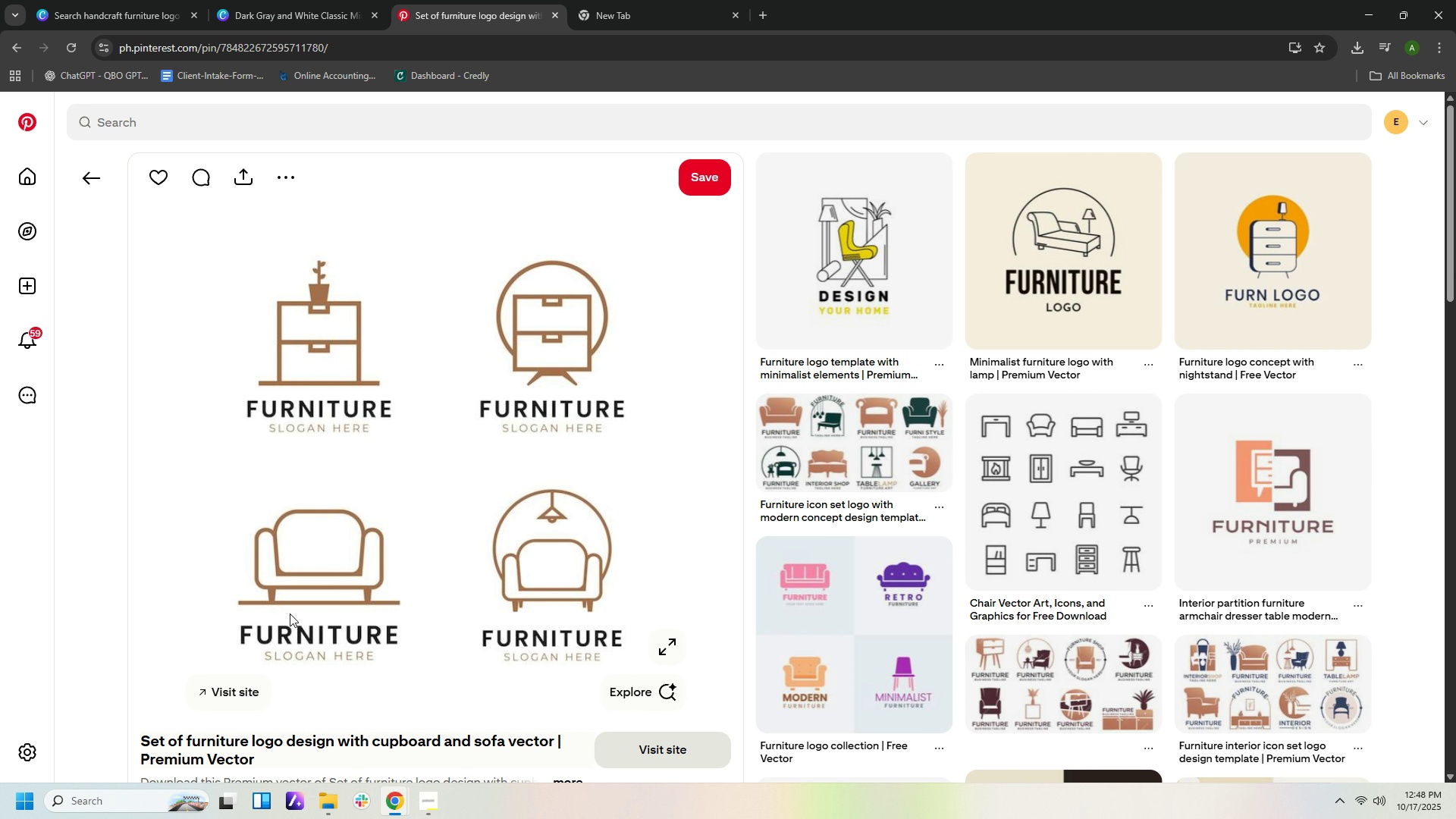 
wait(5.38)
 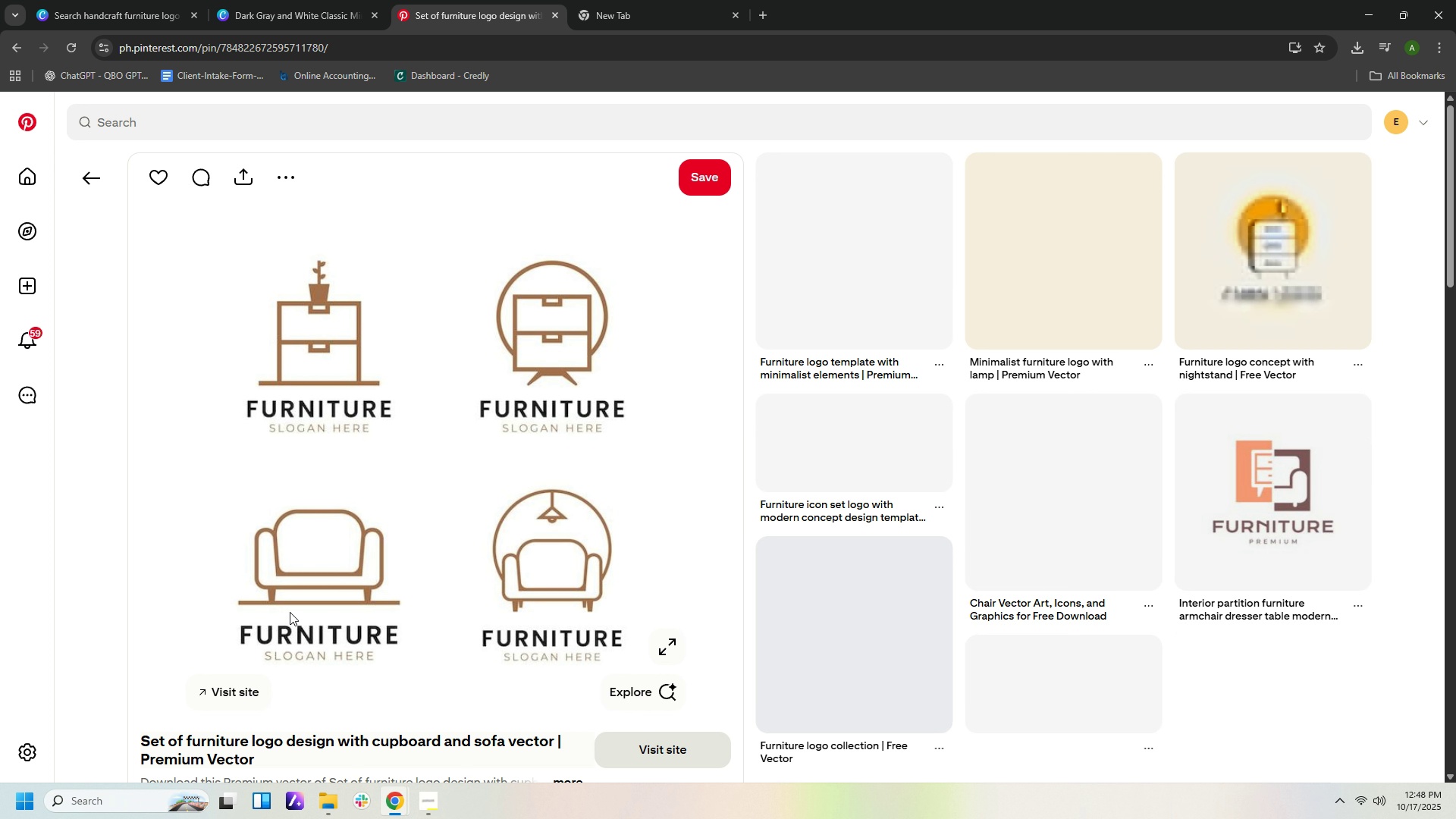 
right_click([505, 460])
 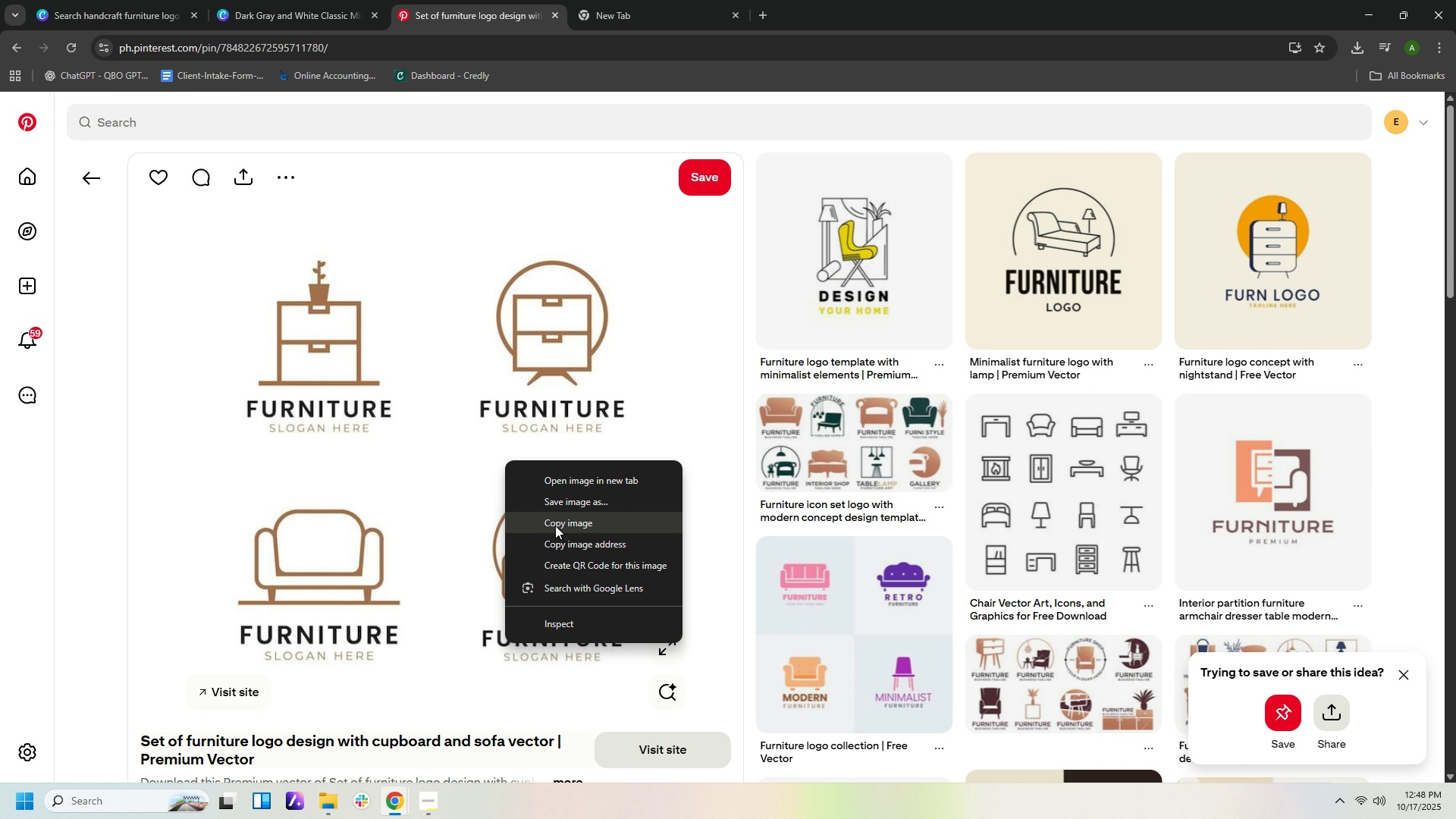 
left_click([556, 526])
 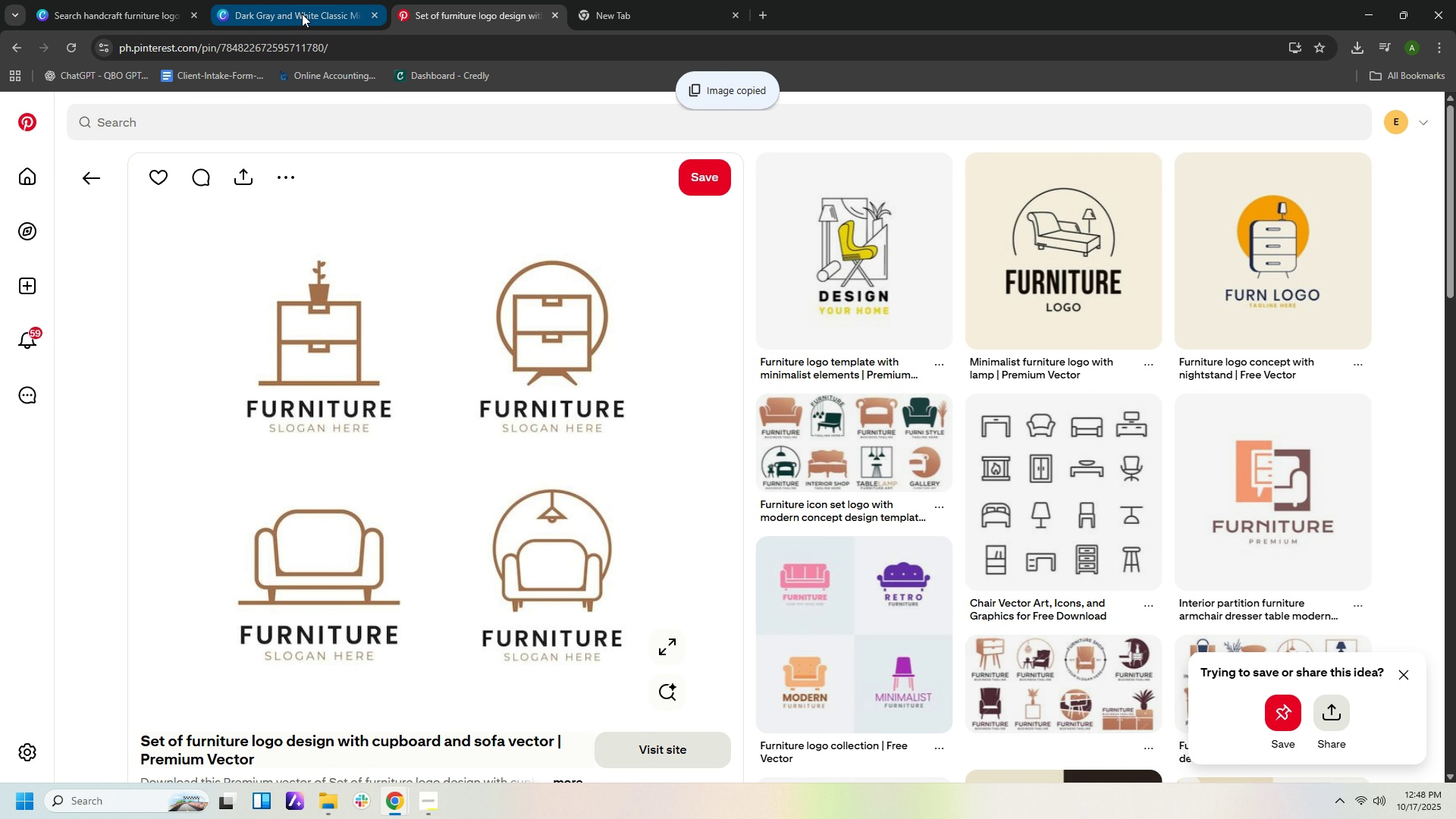 
right_click([1058, 379])
 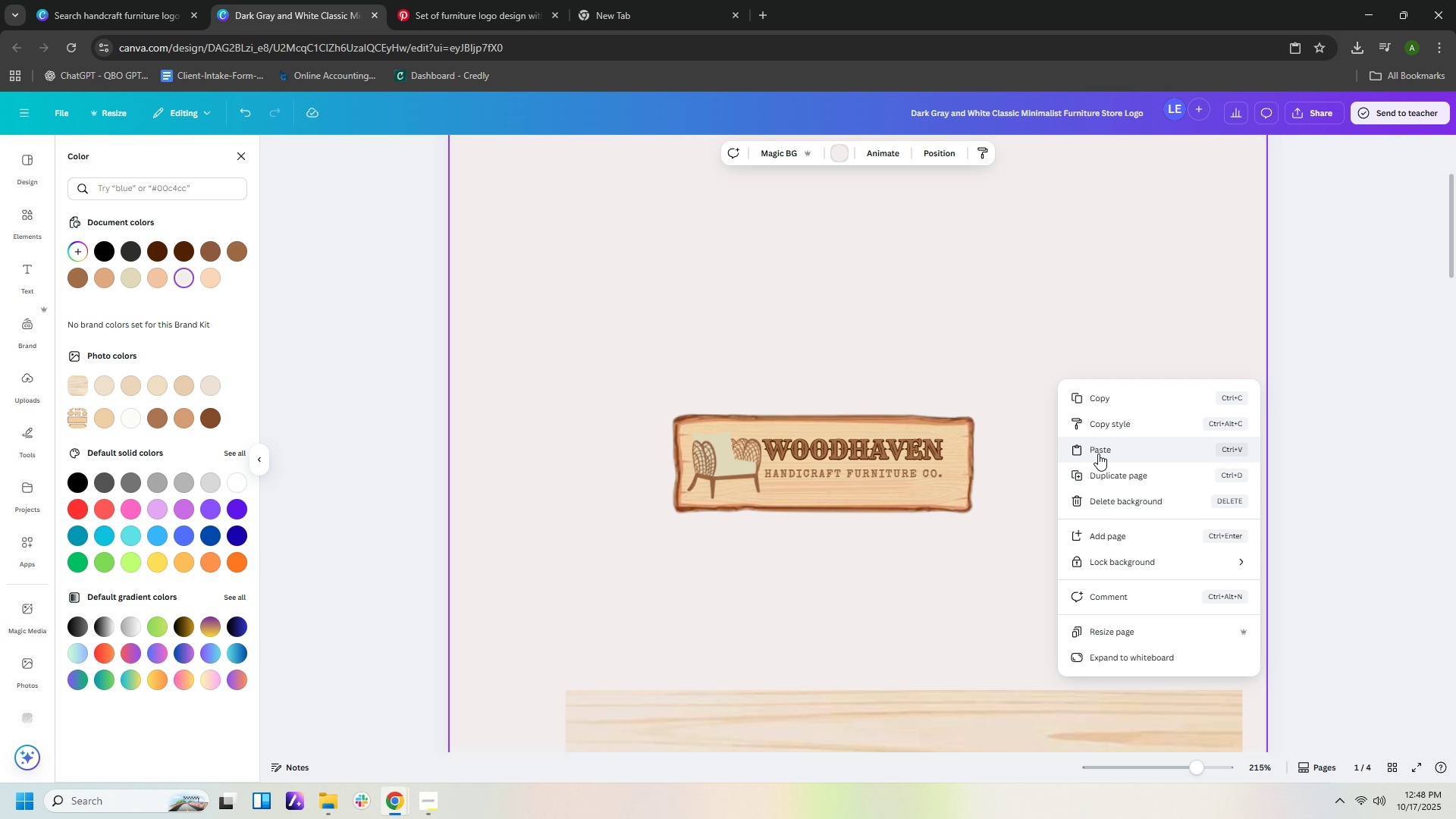 
left_click([1098, 453])
 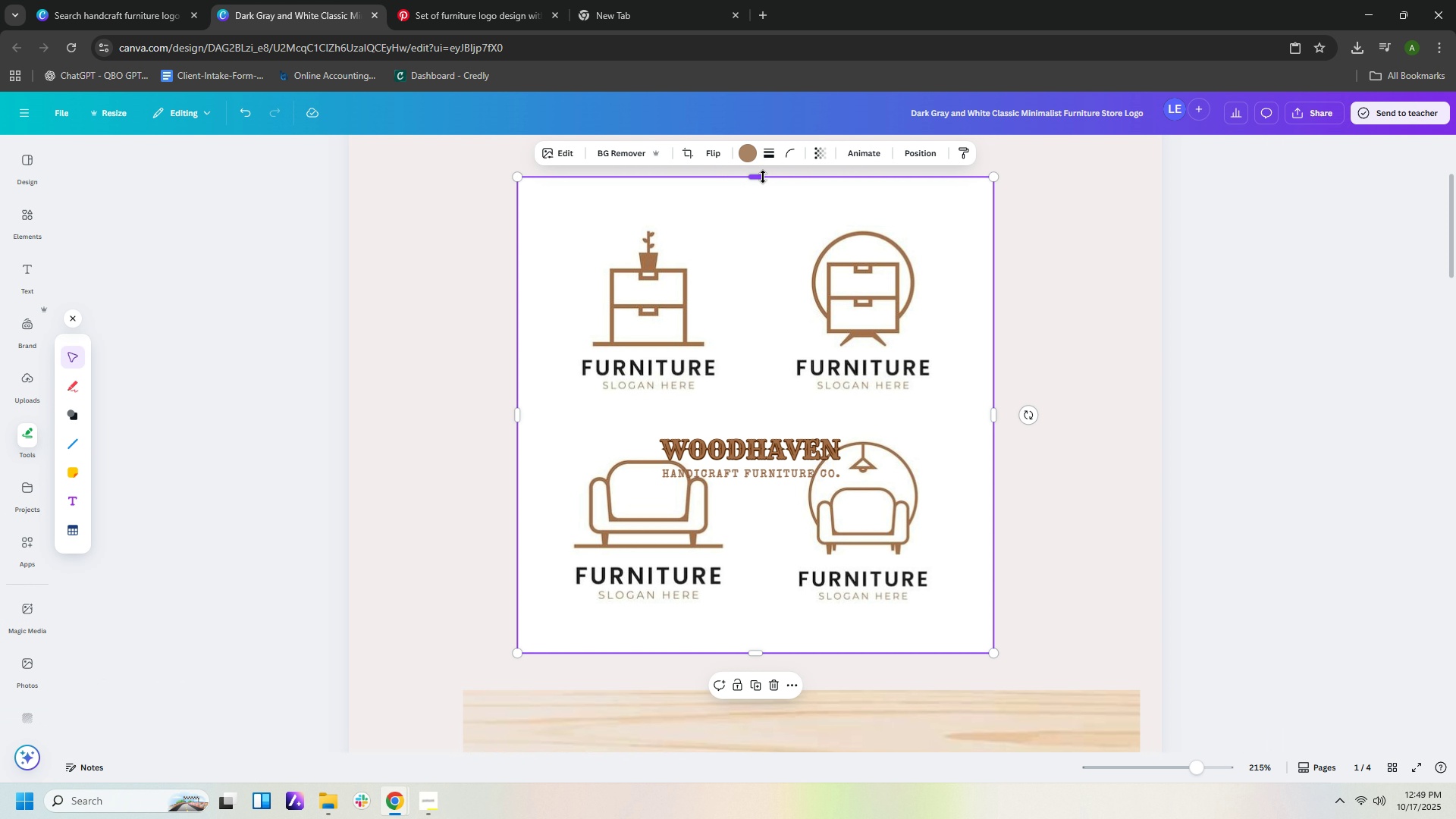 
wait(7.36)
 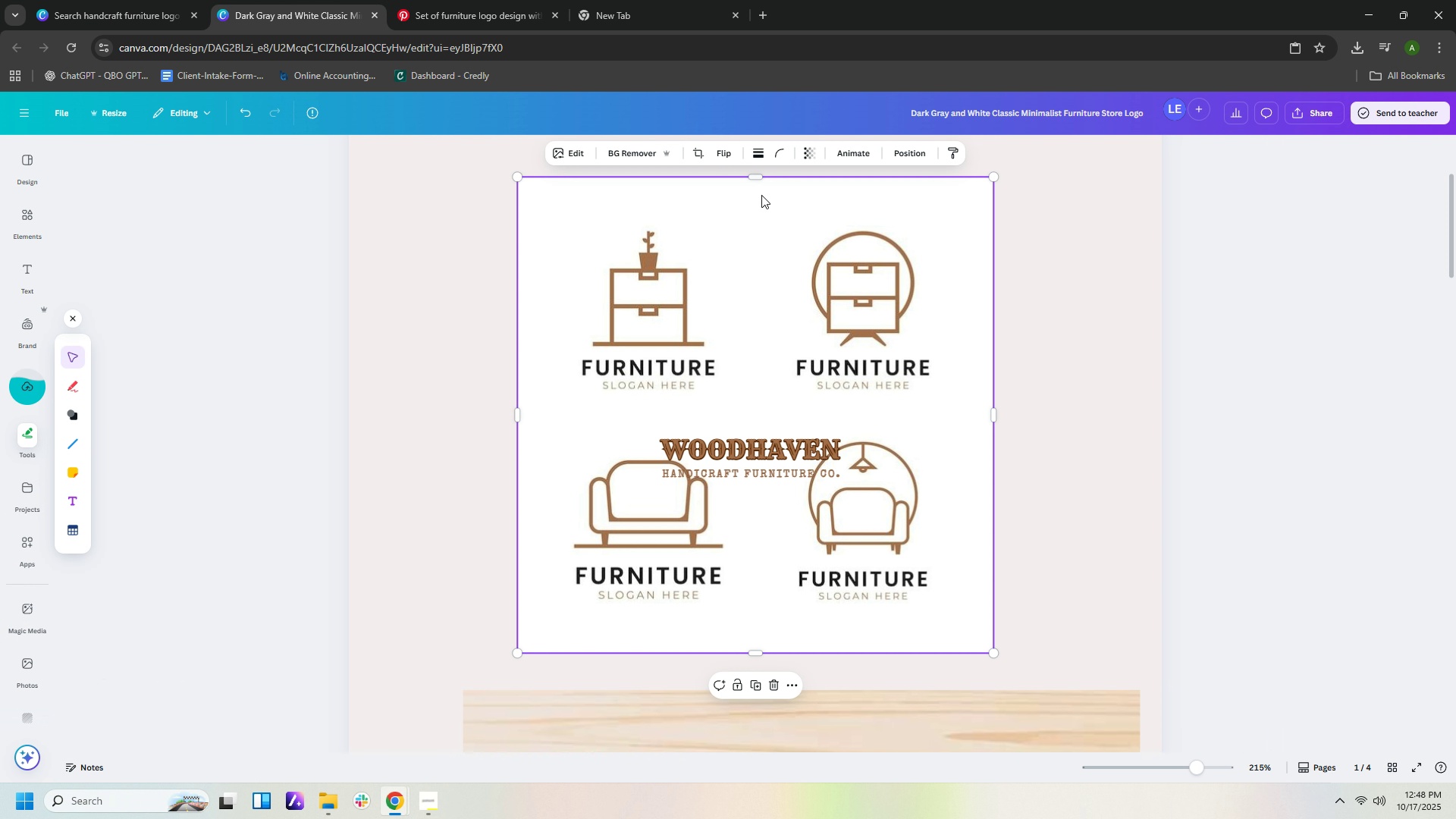 
left_click_drag(start_coordinate=[754, 653], to_coordinate=[741, 353])
 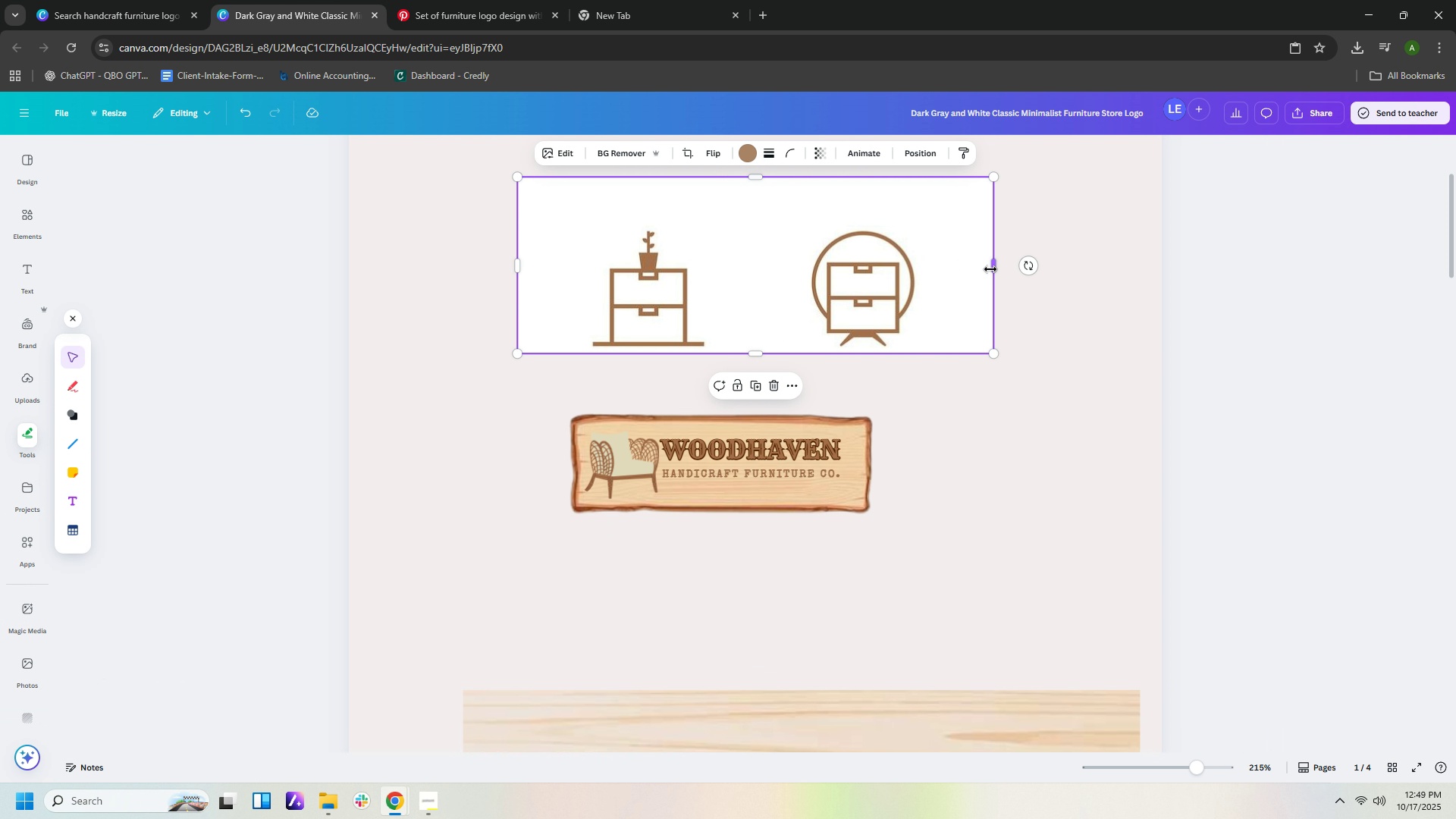 
left_click_drag(start_coordinate=[993, 269], to_coordinate=[711, 269])
 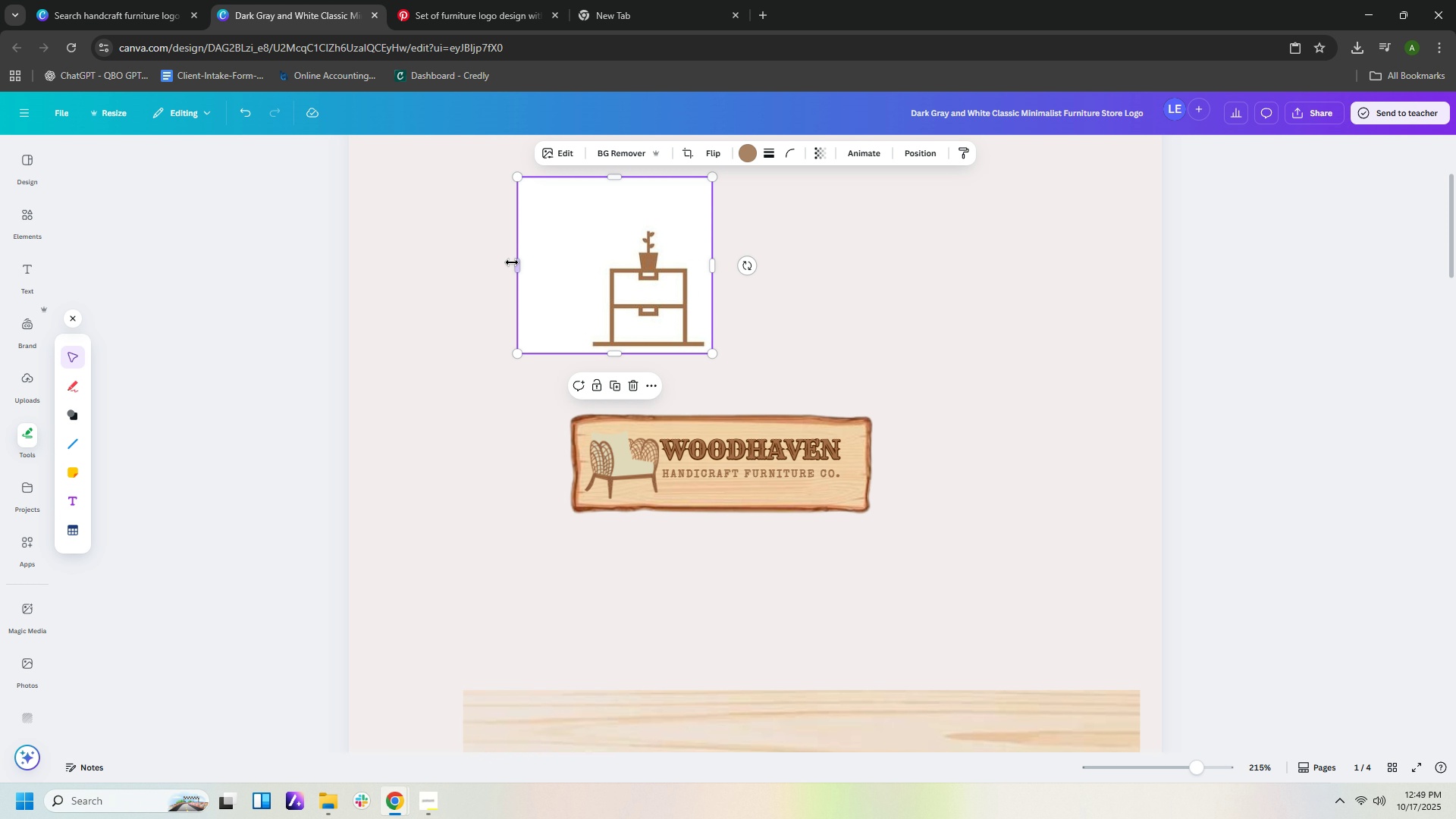 
left_click_drag(start_coordinate=[517, 263], to_coordinate=[585, 271])
 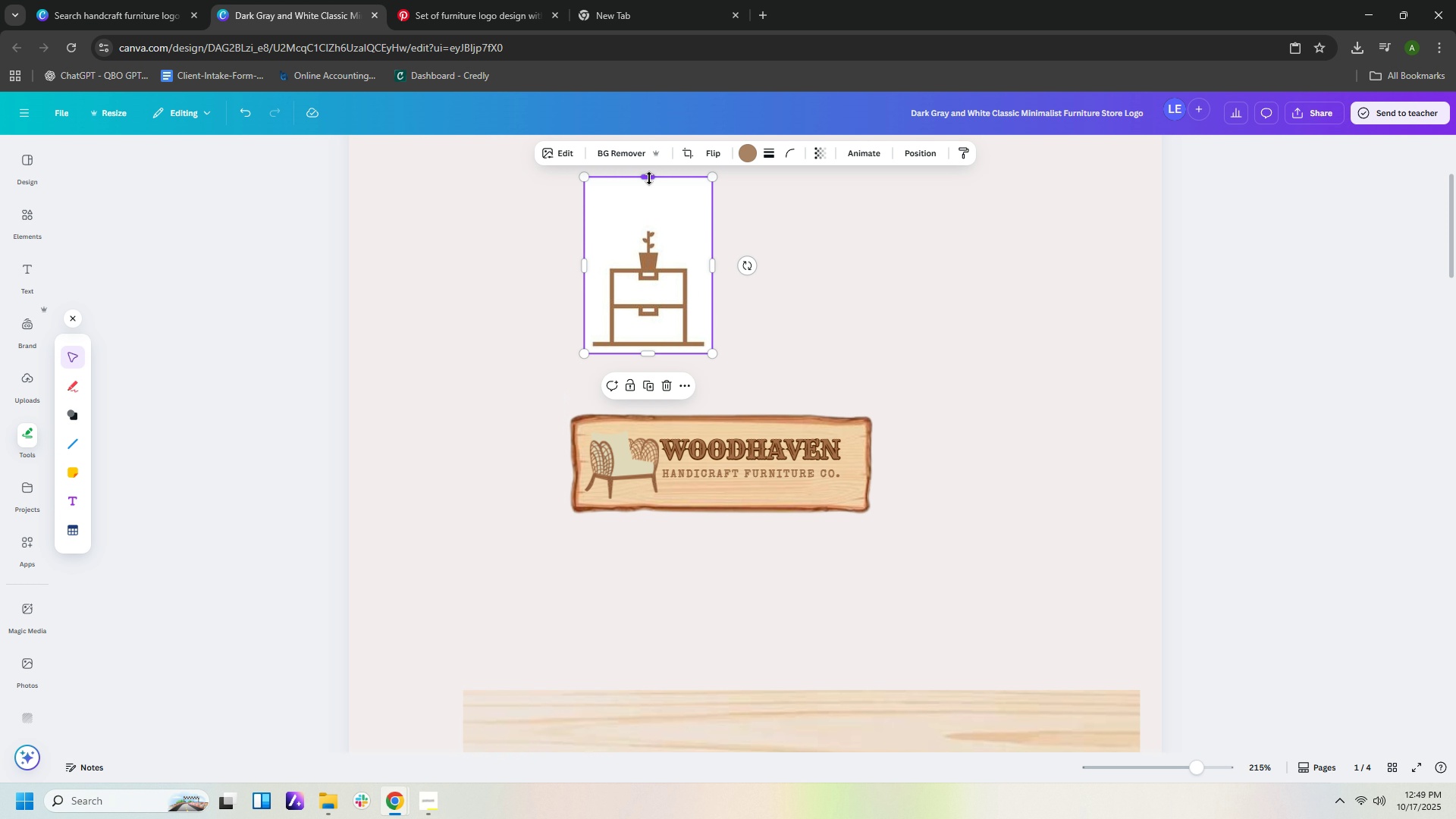 
left_click_drag(start_coordinate=[649, 176], to_coordinate=[660, 228])
 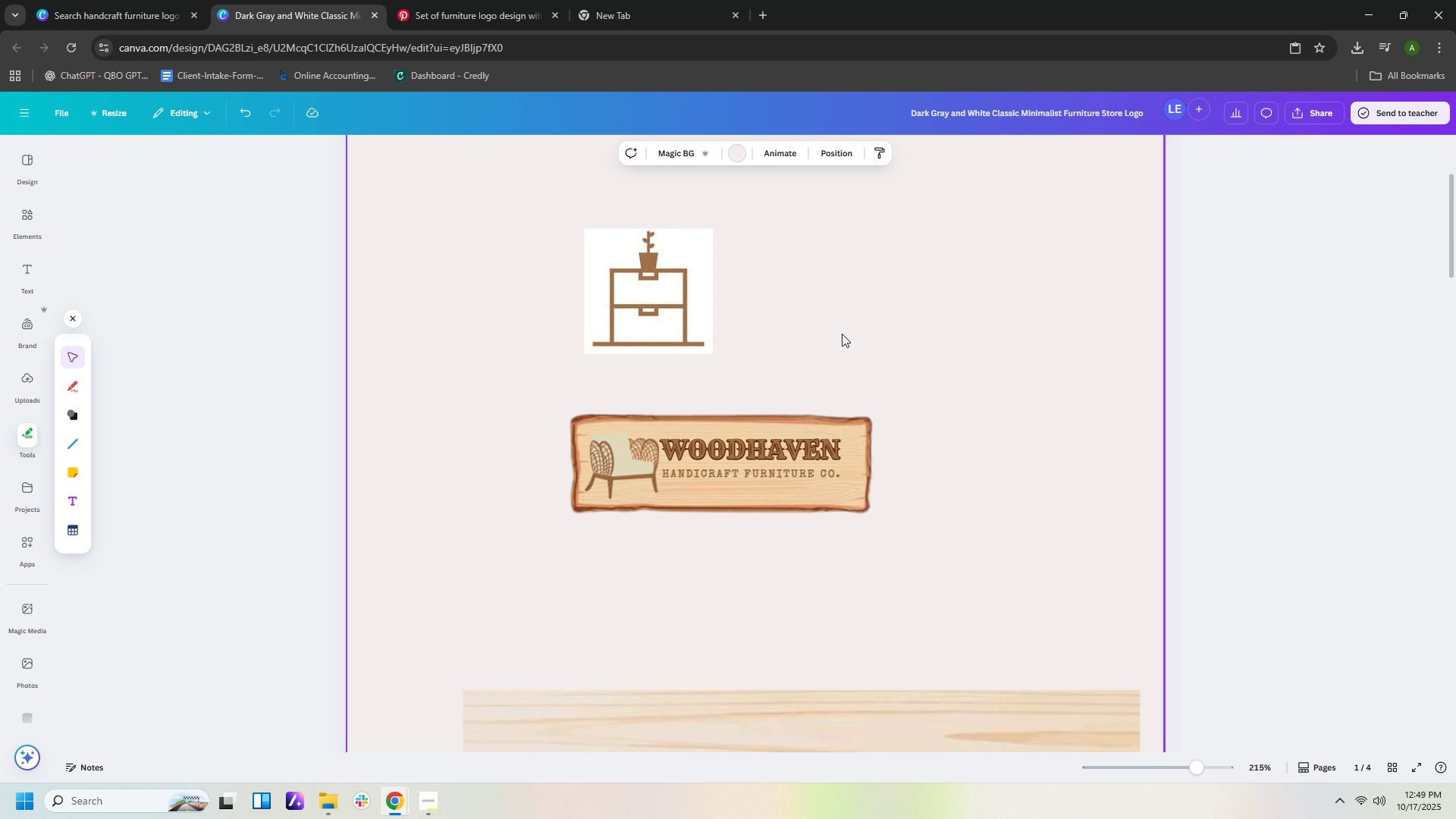 
left_click([842, 334])
 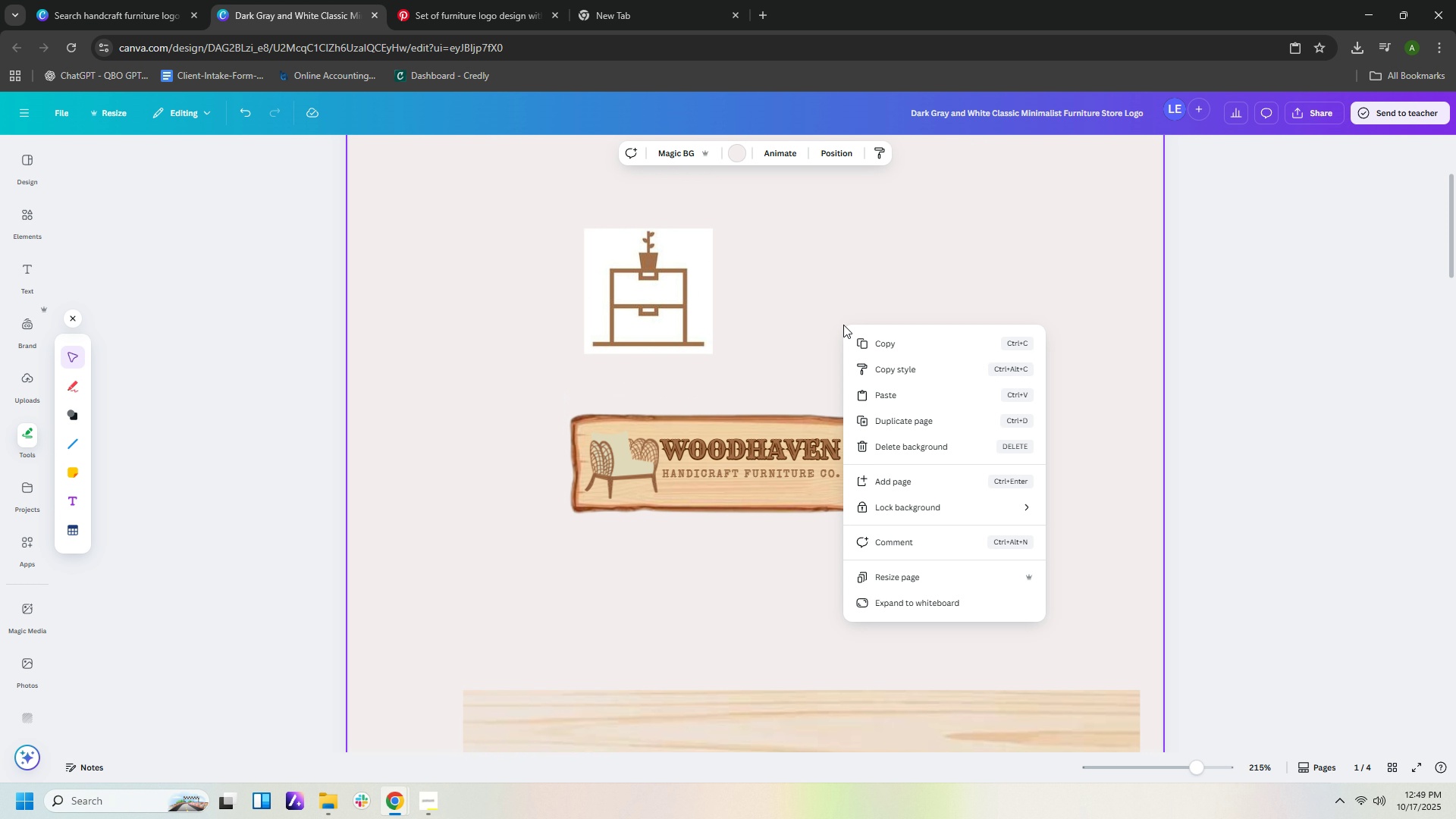 
right_click([843, 325])
 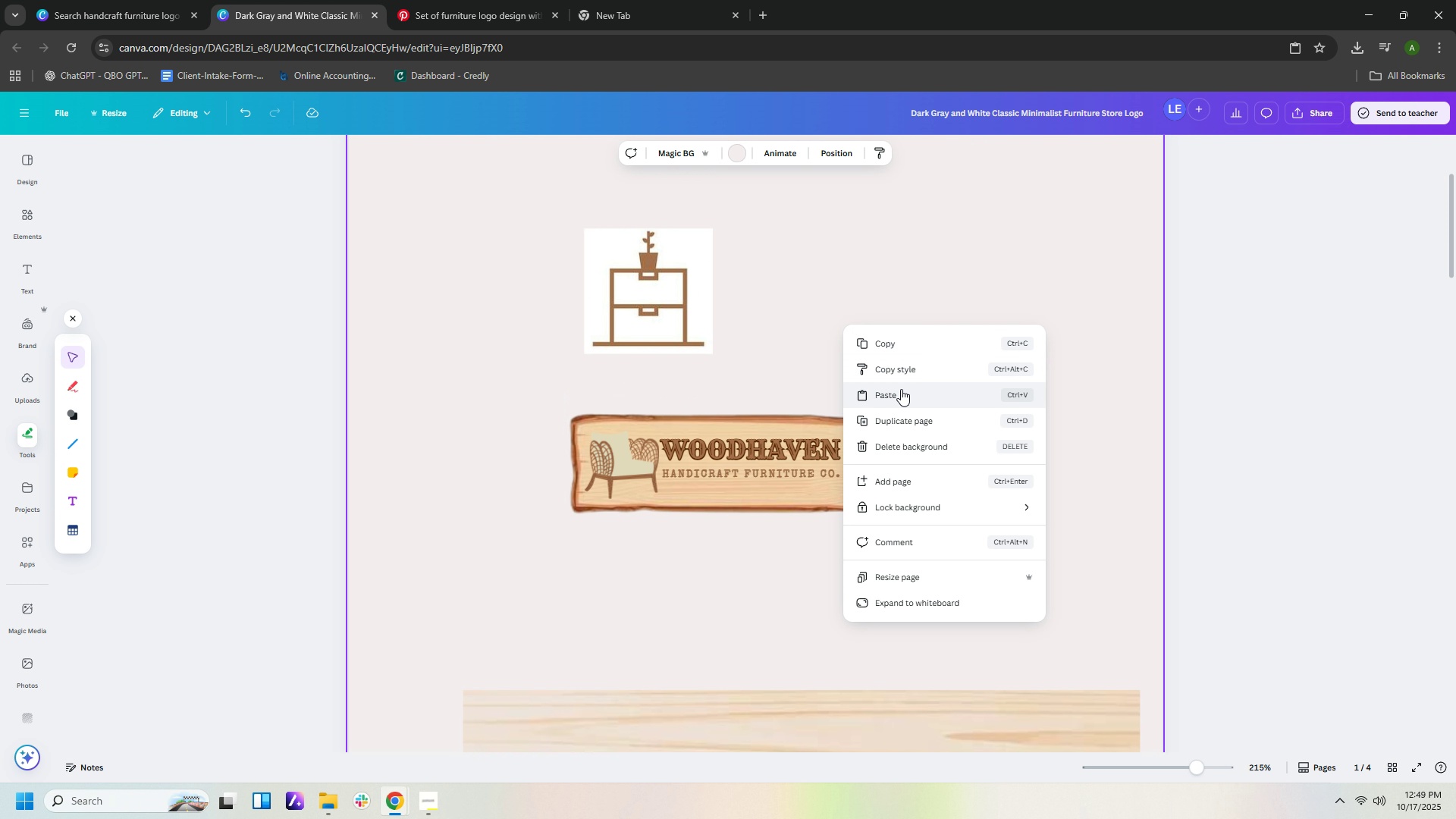 
left_click([901, 389])
 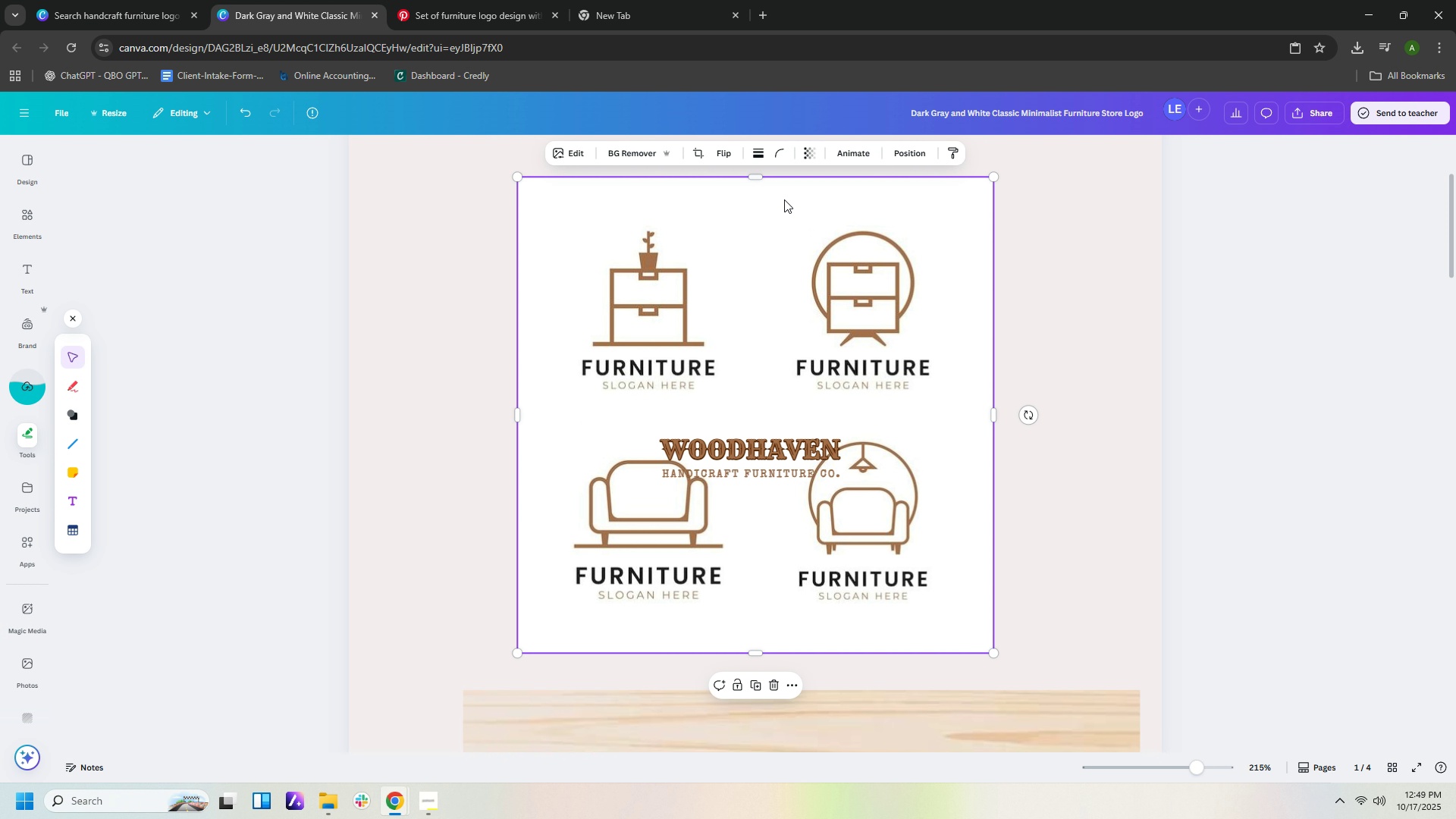 
left_click_drag(start_coordinate=[758, 176], to_coordinate=[762, 425])
 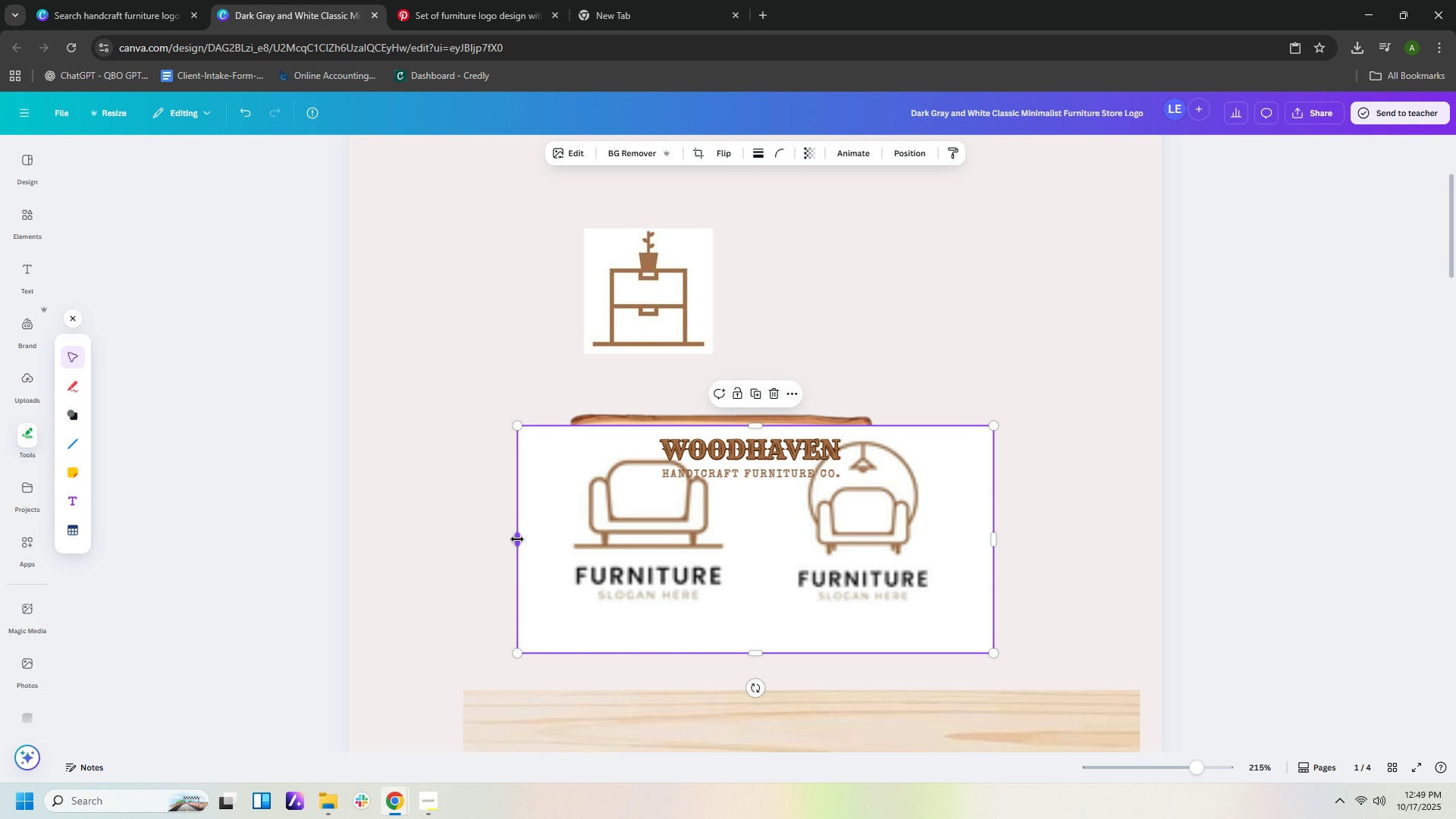 
left_click_drag(start_coordinate=[517, 539], to_coordinate=[786, 565])
 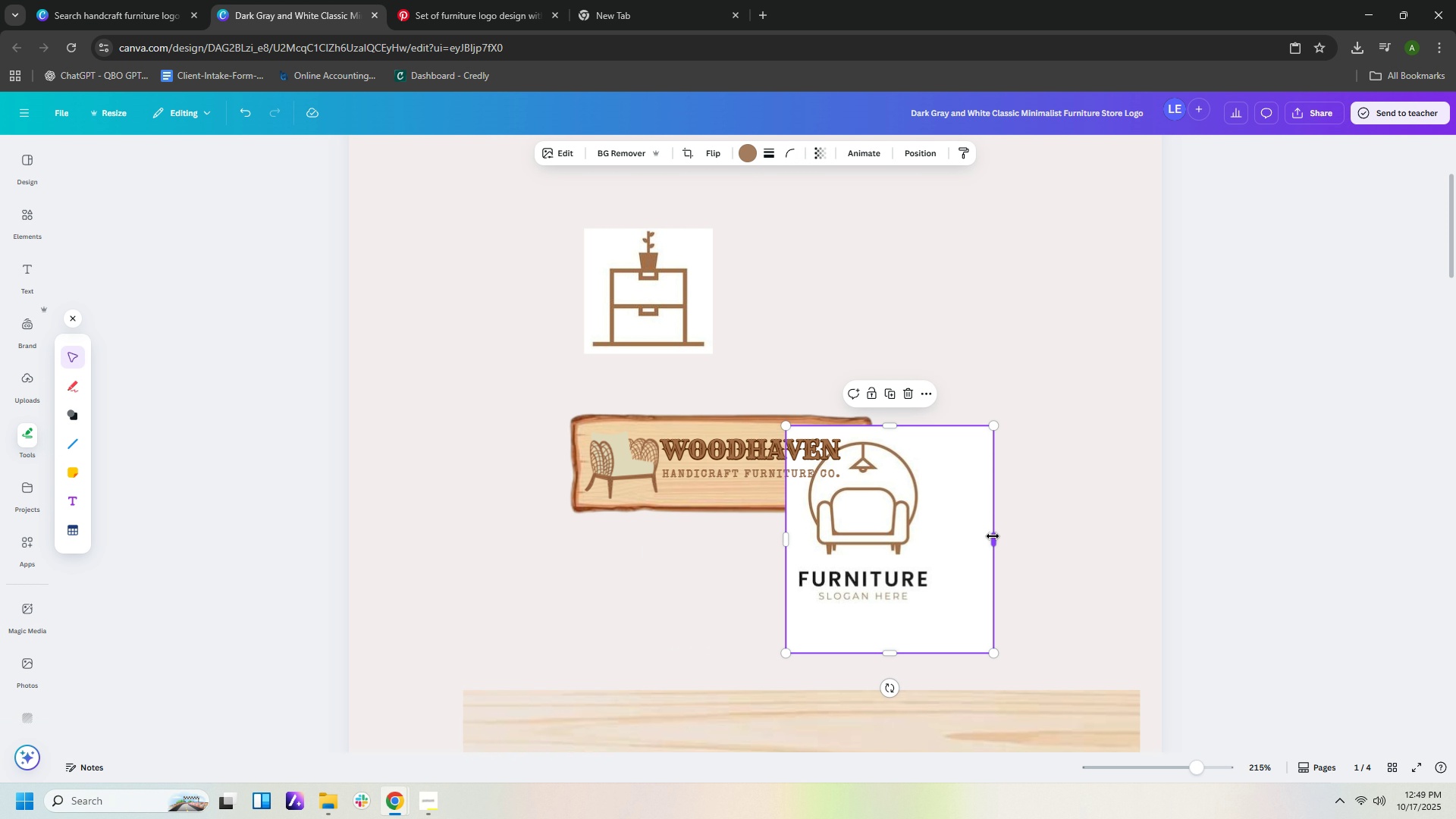 
left_click_drag(start_coordinate=[993, 536], to_coordinate=[934, 534])
 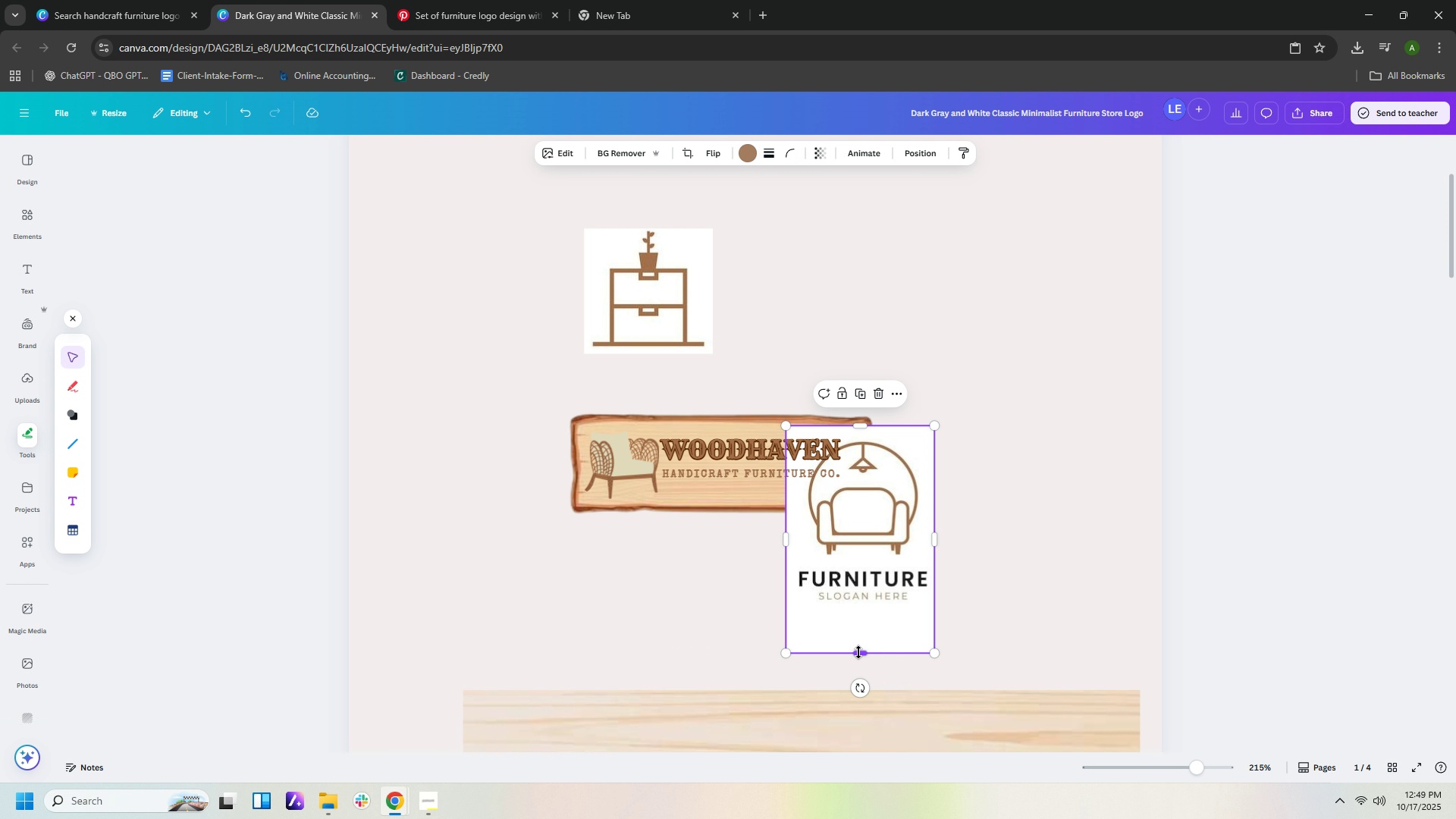 
left_click_drag(start_coordinate=[858, 652], to_coordinate=[861, 561])
 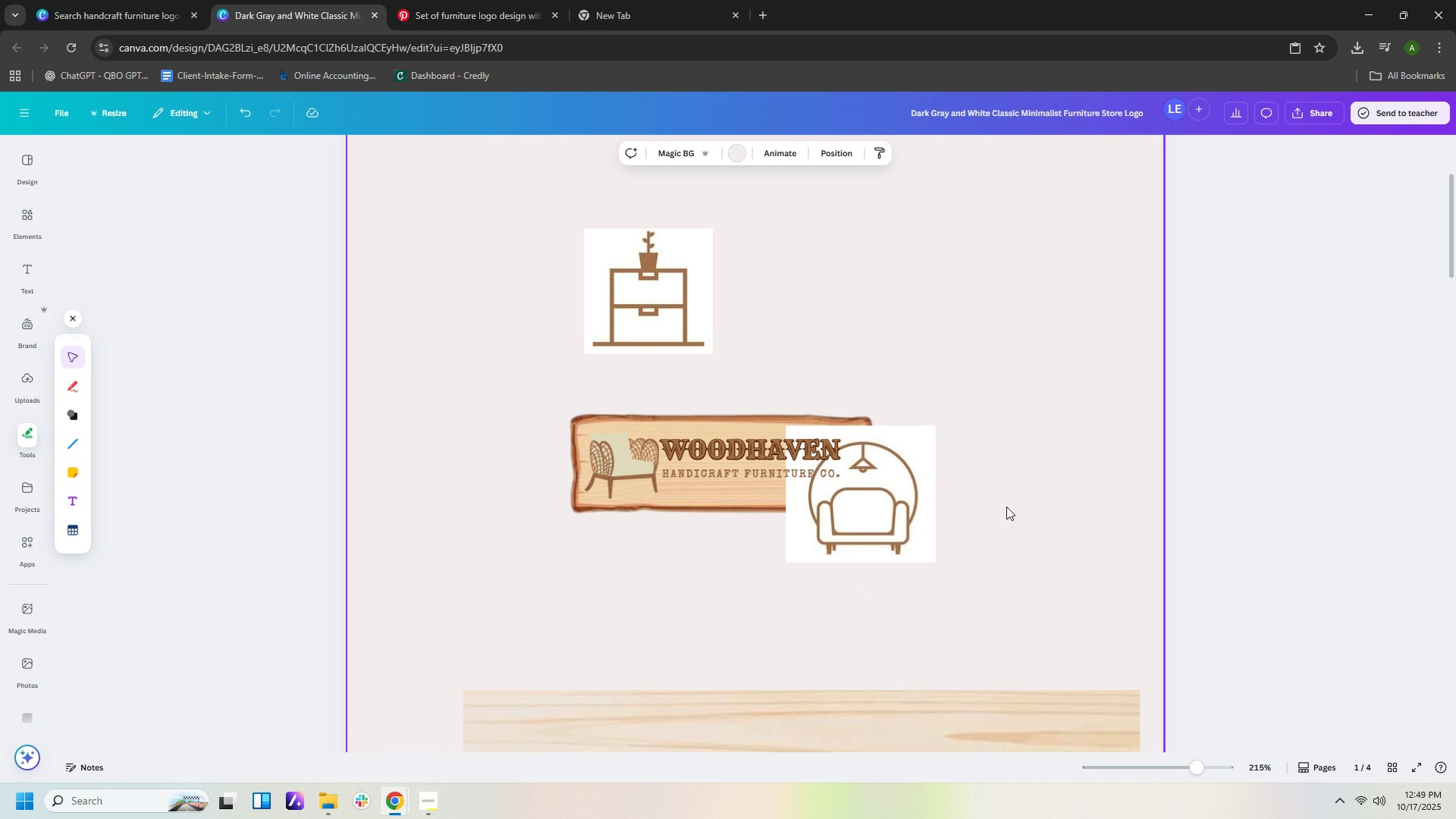 
left_click([1006, 507])
 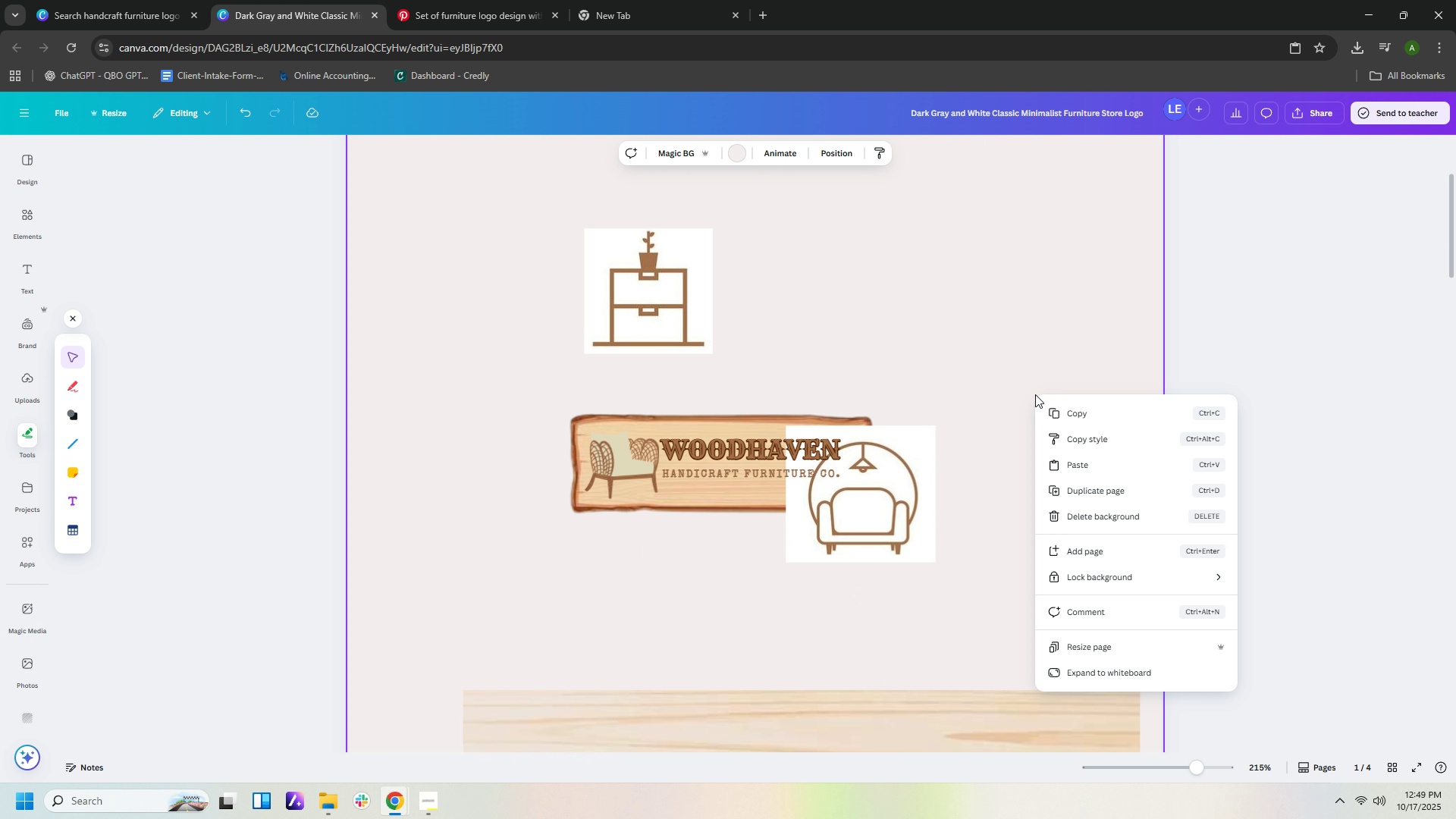 
right_click([1035, 394])
 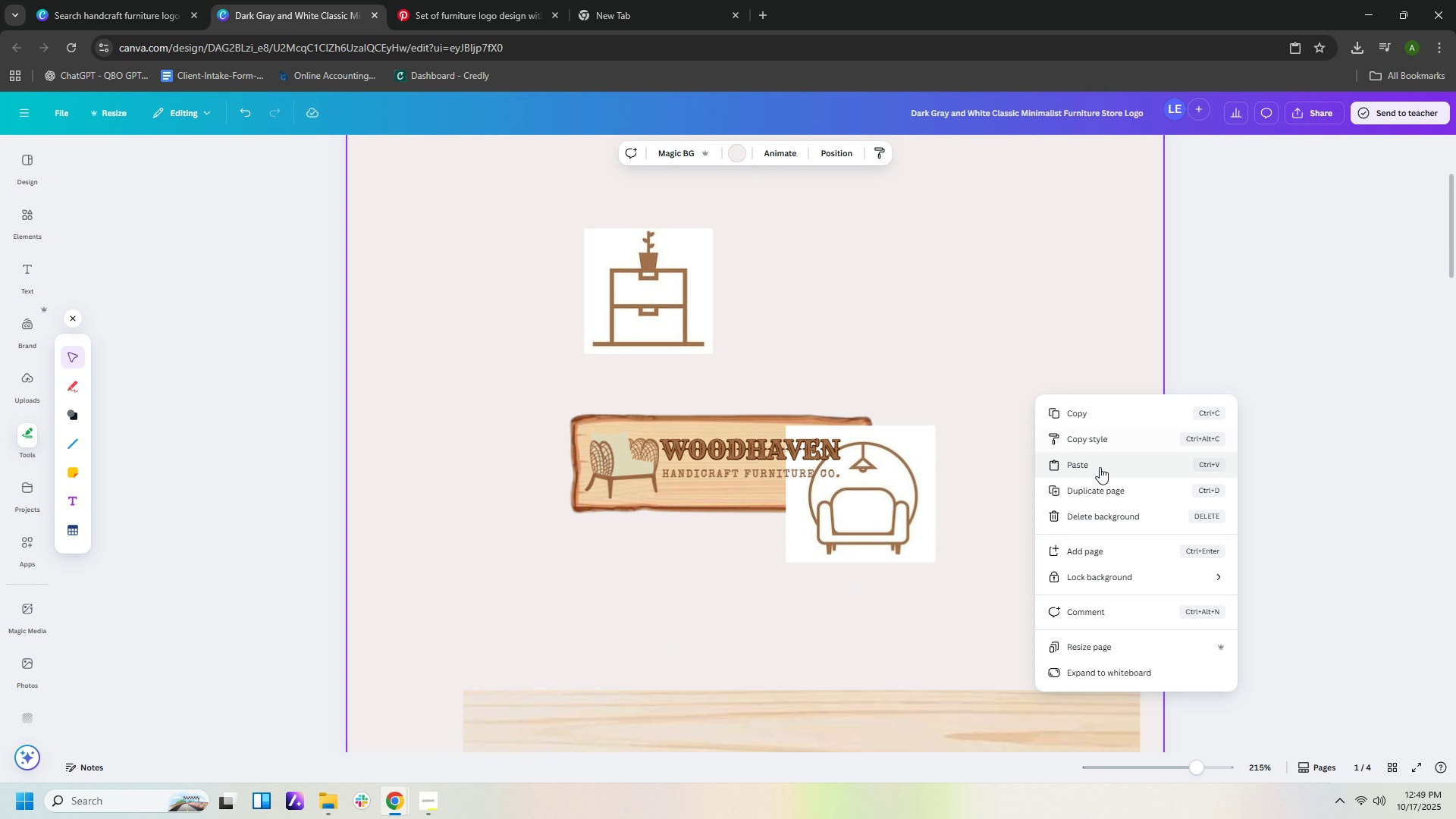 
left_click([1099, 467])
 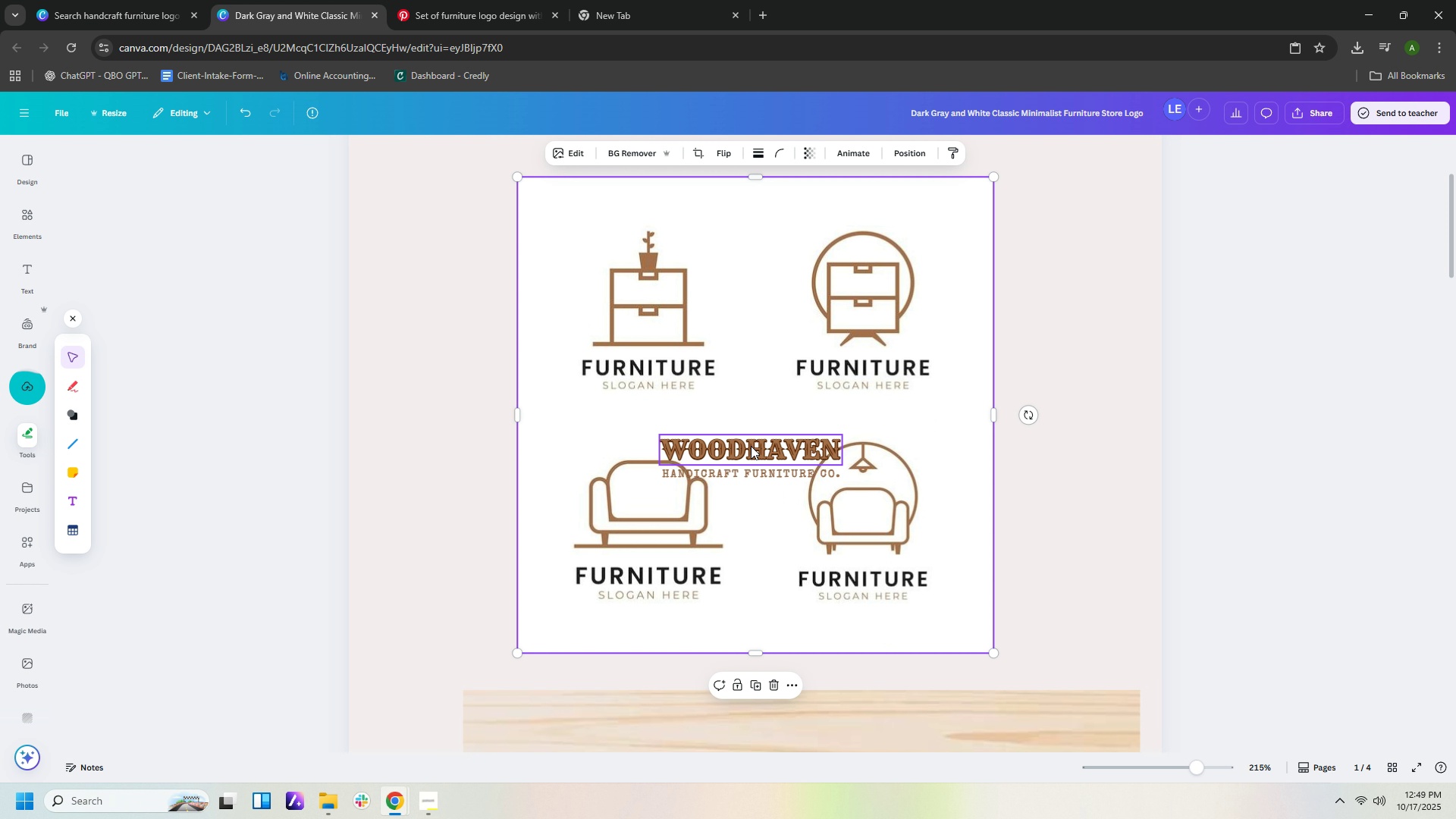 
wait(8.1)
 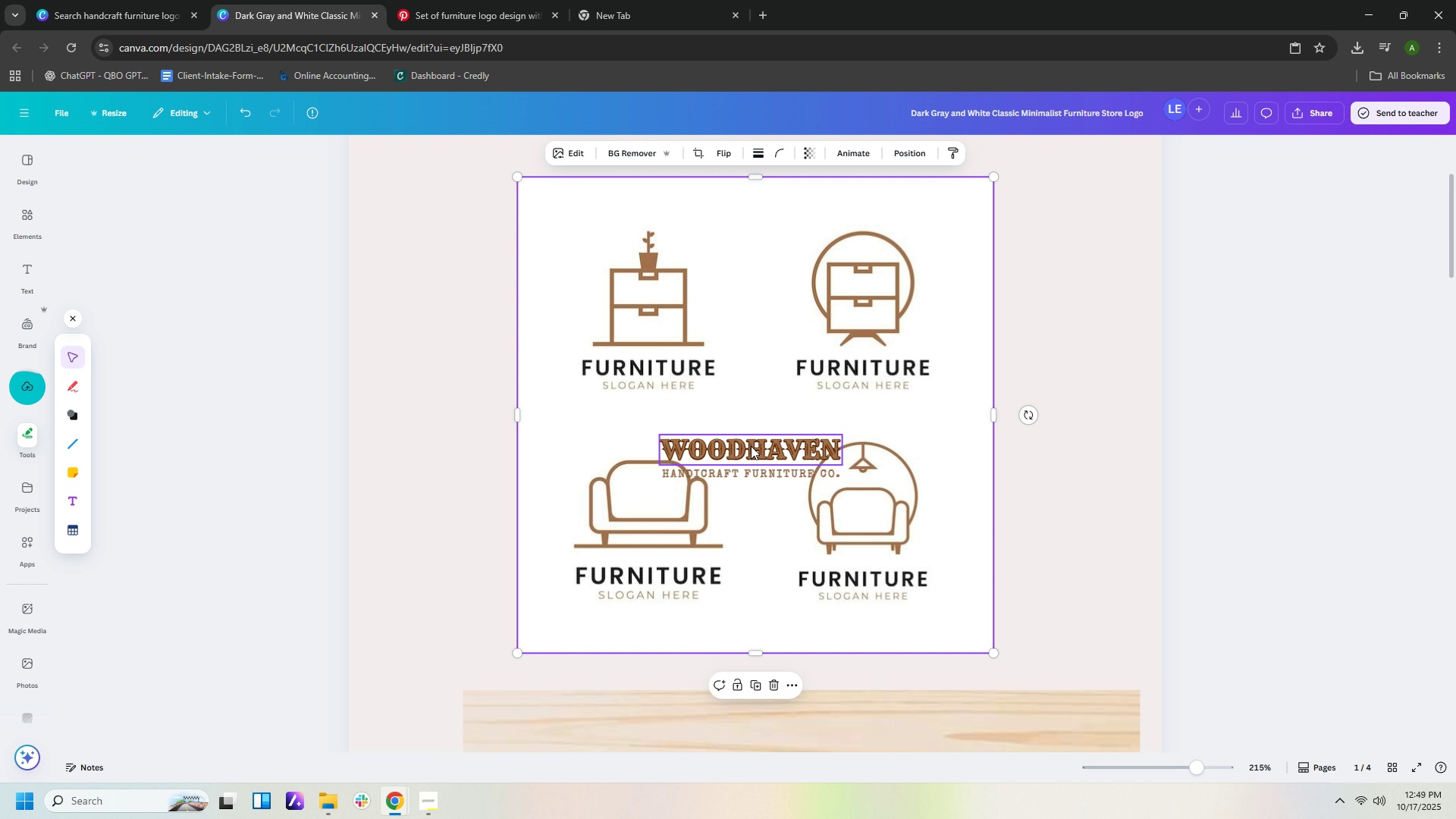 
left_click([883, 306])
 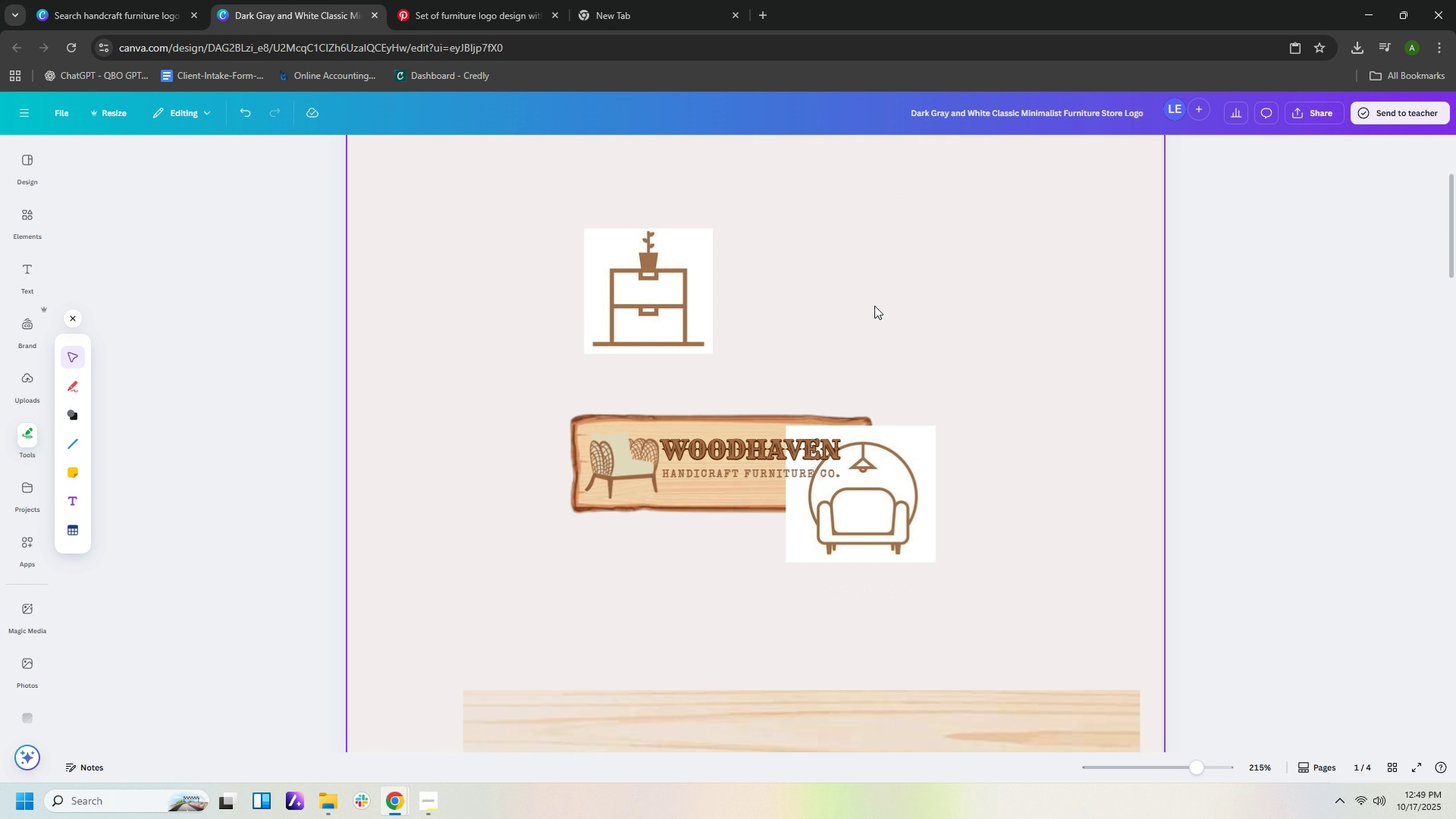 
key(Delete)
 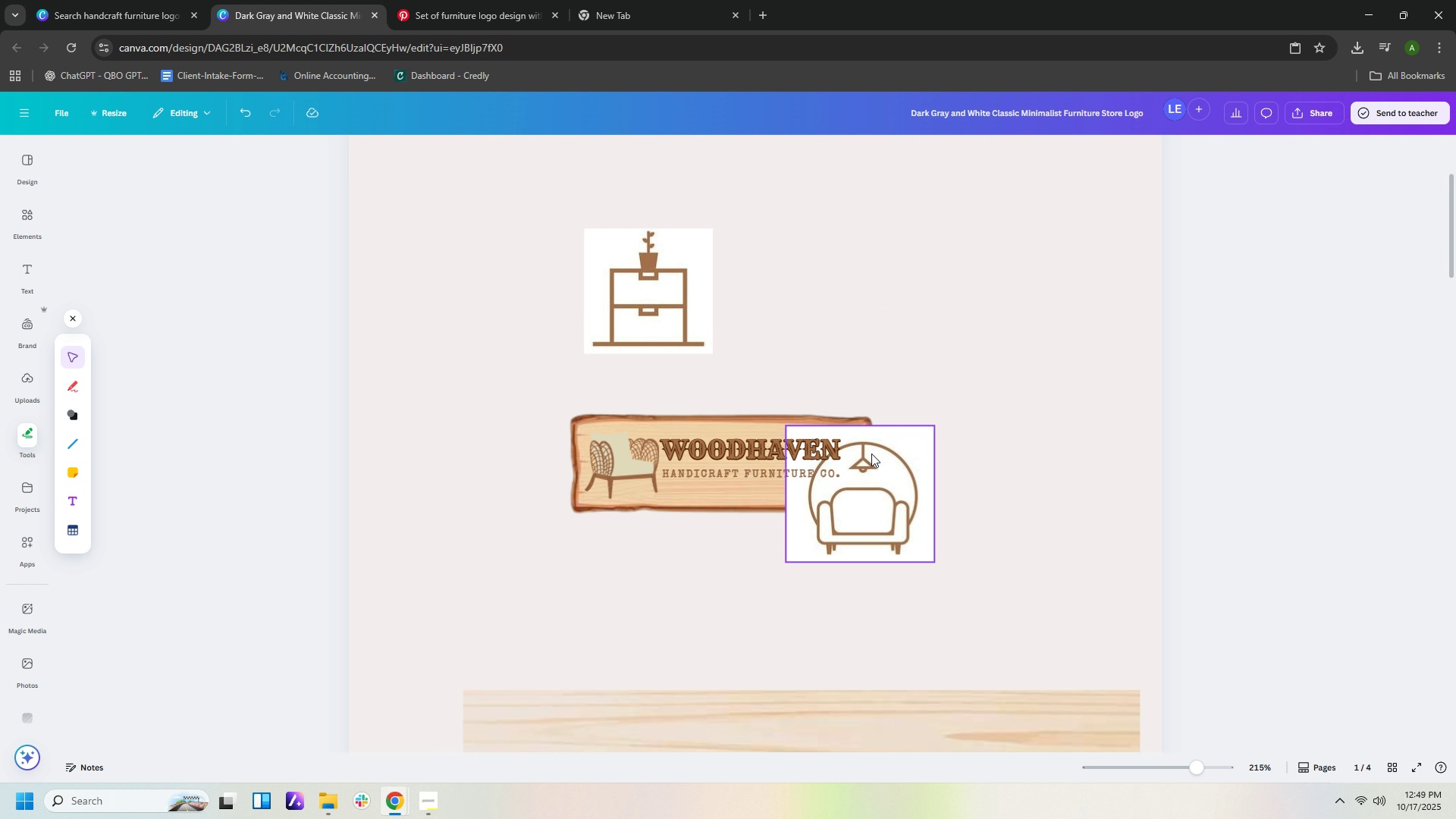 
left_click_drag(start_coordinate=[864, 485], to_coordinate=[780, 276])
 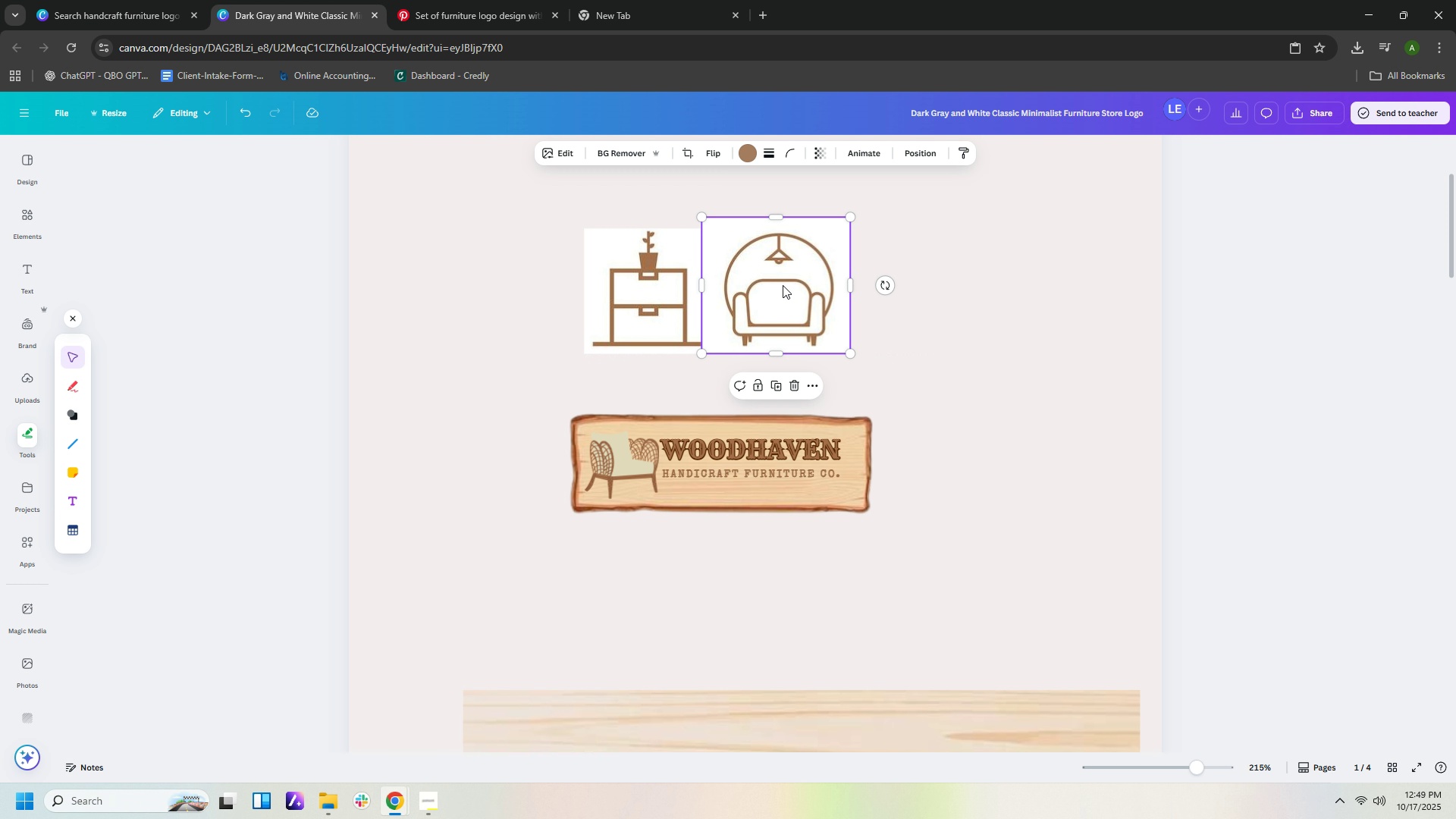 
left_click_drag(start_coordinate=[783, 284], to_coordinate=[759, 325])
 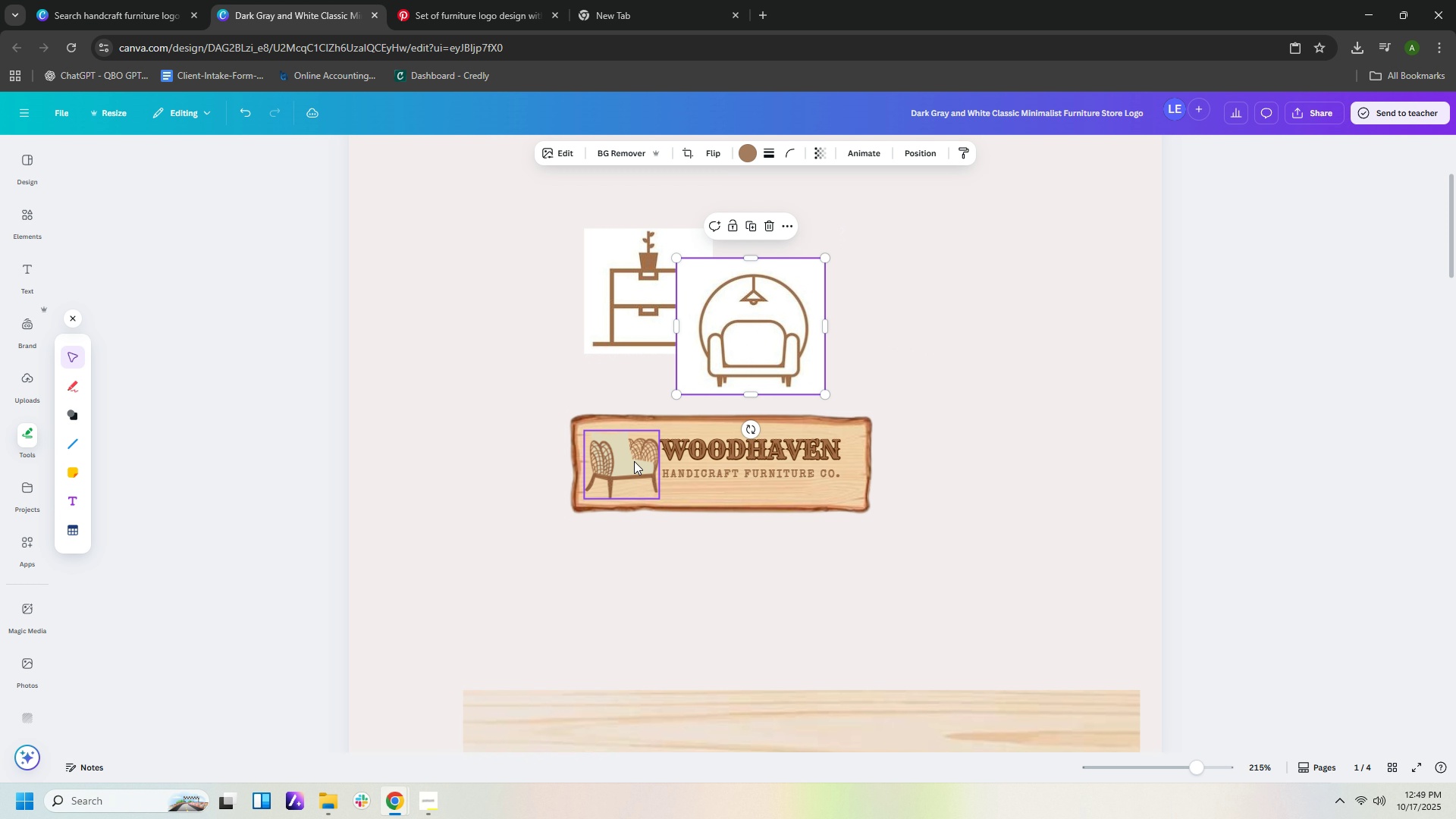 
left_click_drag(start_coordinate=[631, 463], to_coordinate=[1043, 504])
 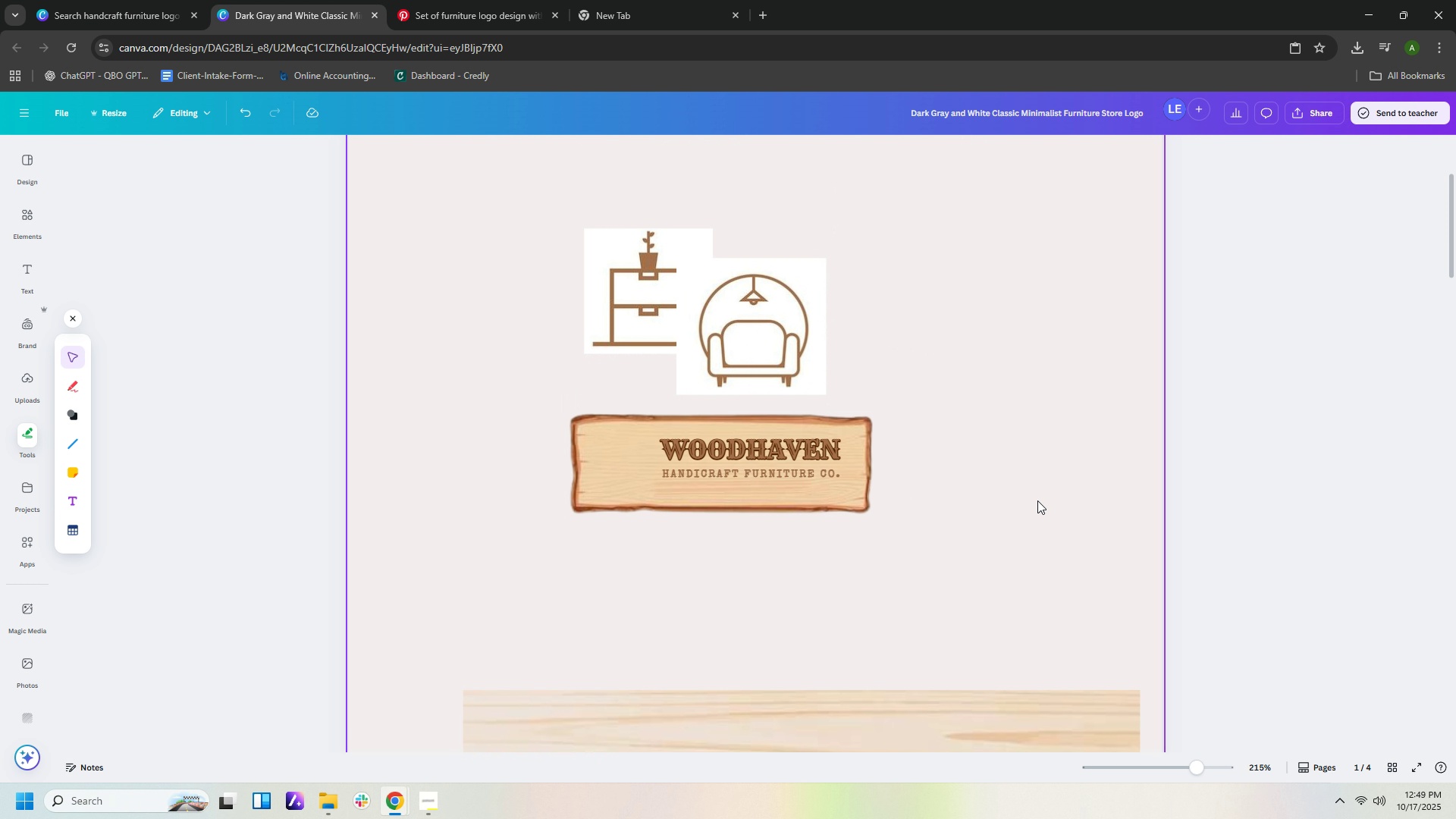 
key(Delete)
 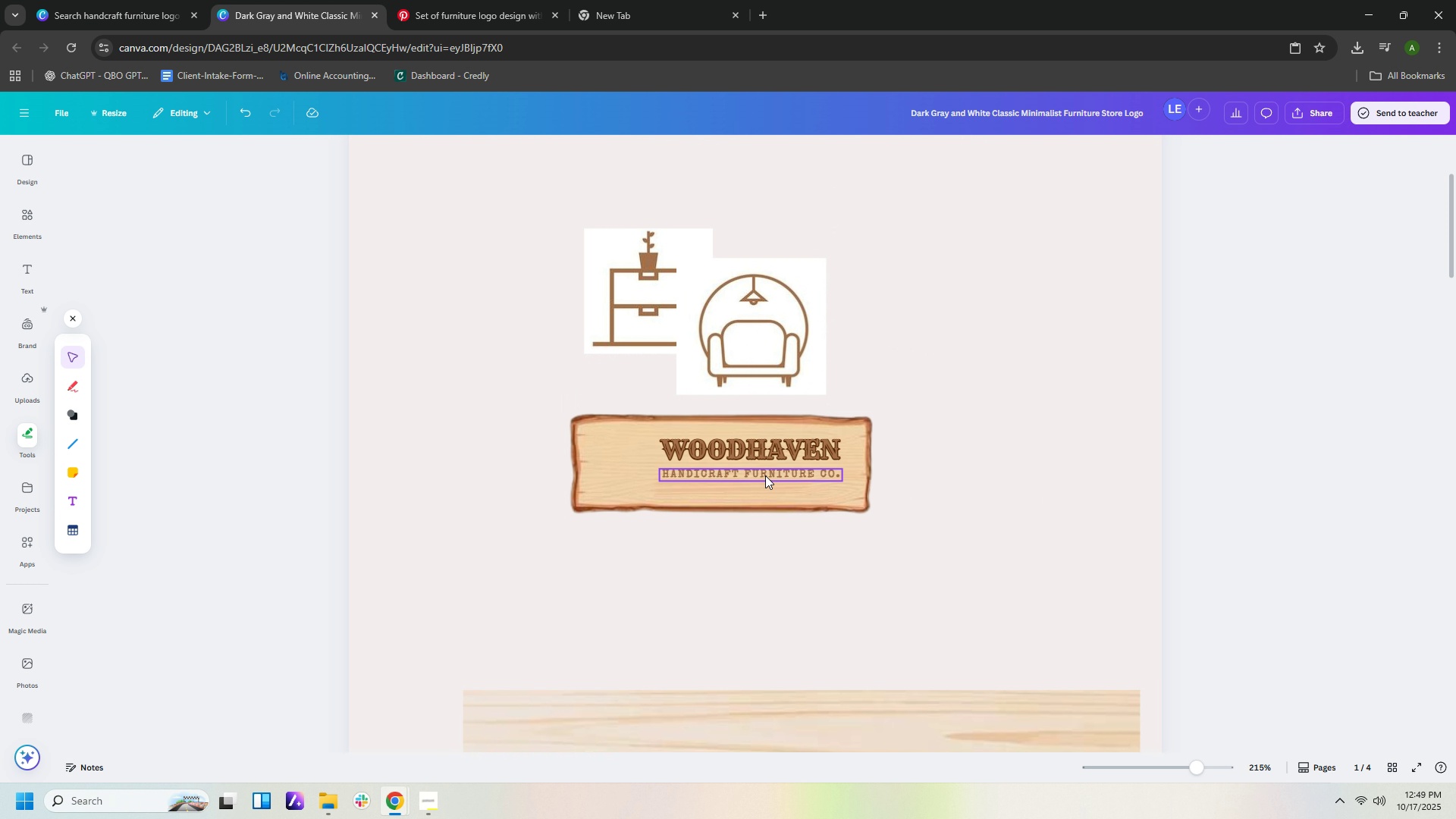 
left_click([768, 497])
 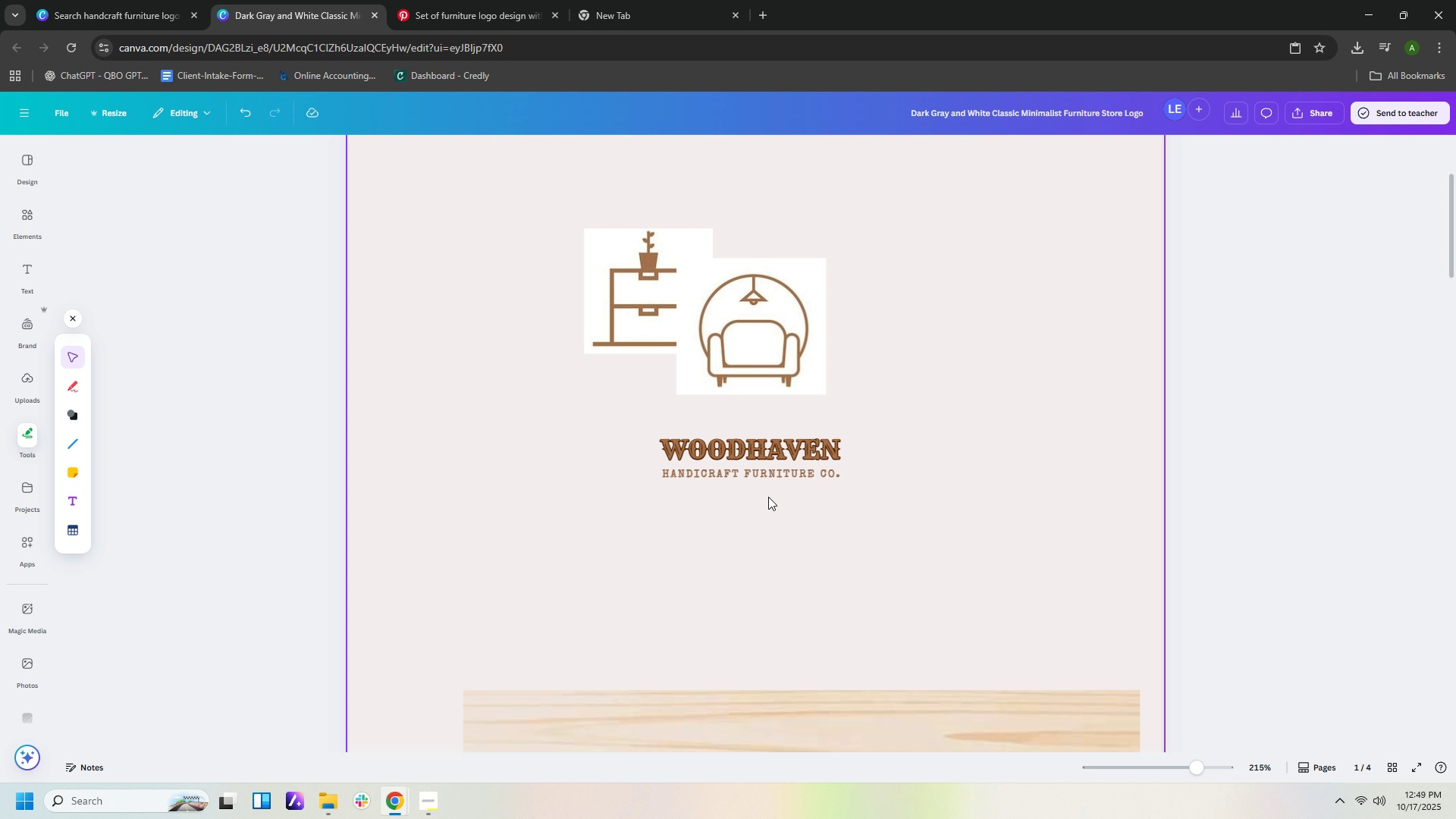 
key(Delete)
 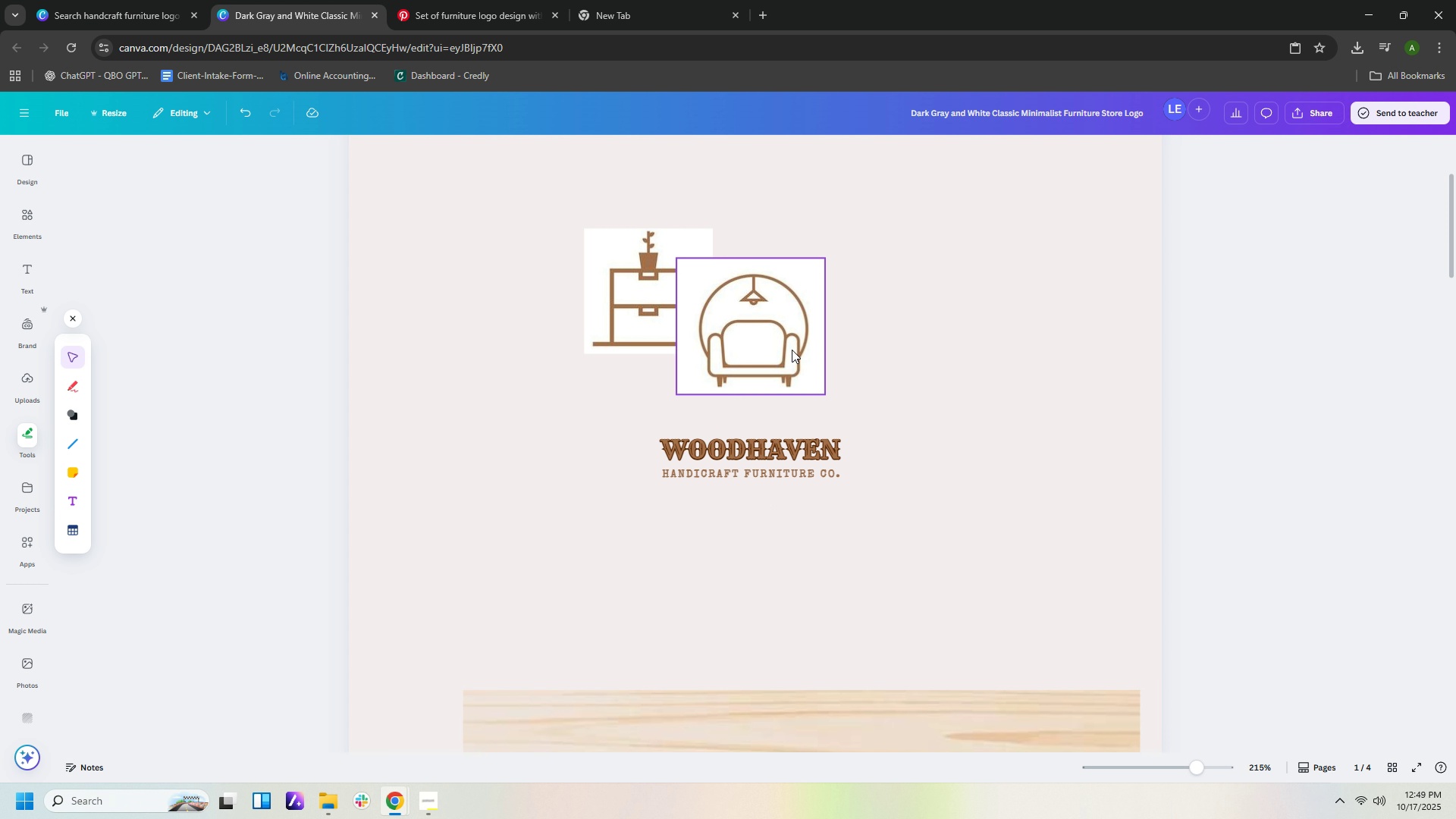 
left_click([791, 347])
 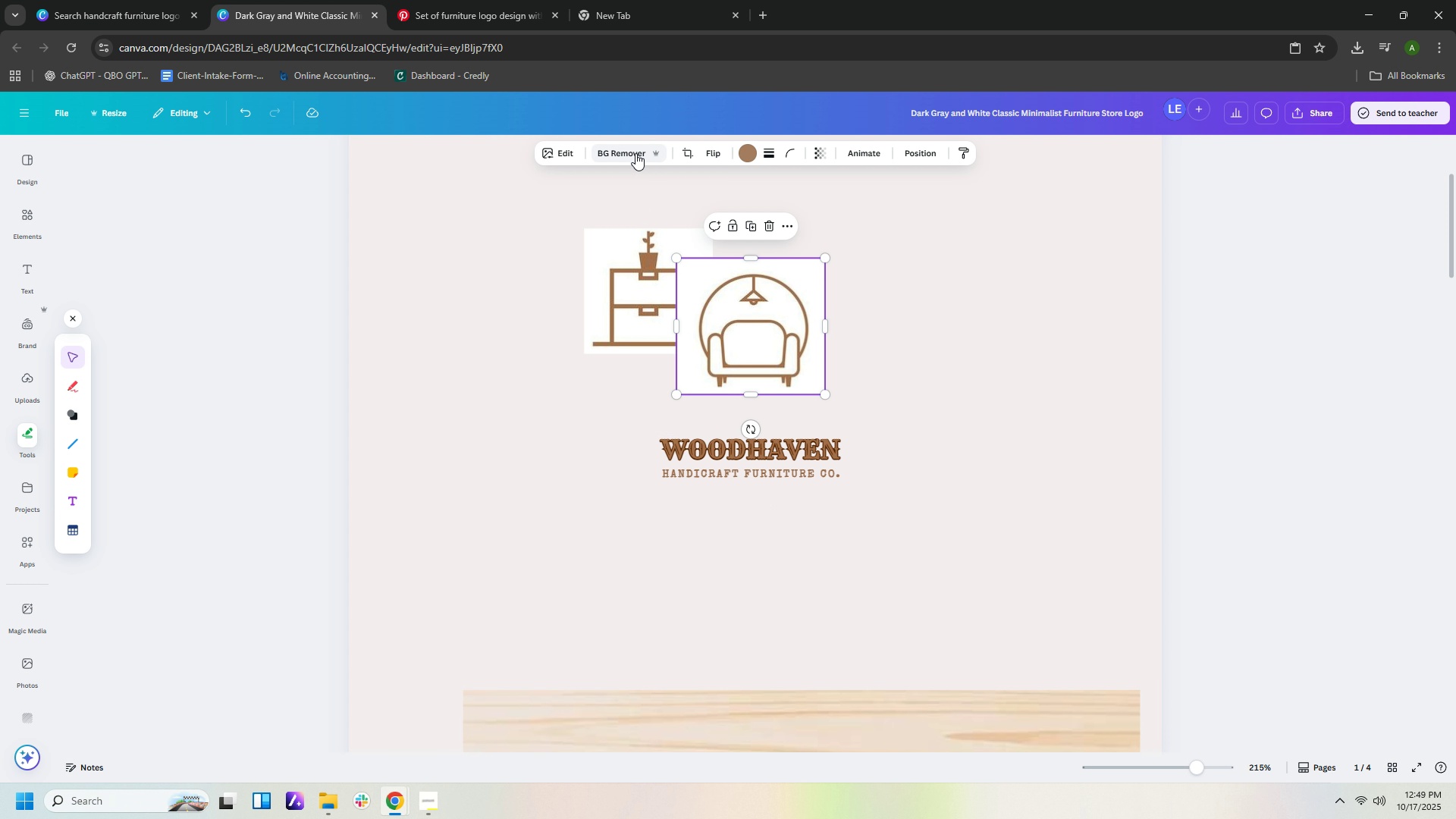 
left_click([635, 153])
 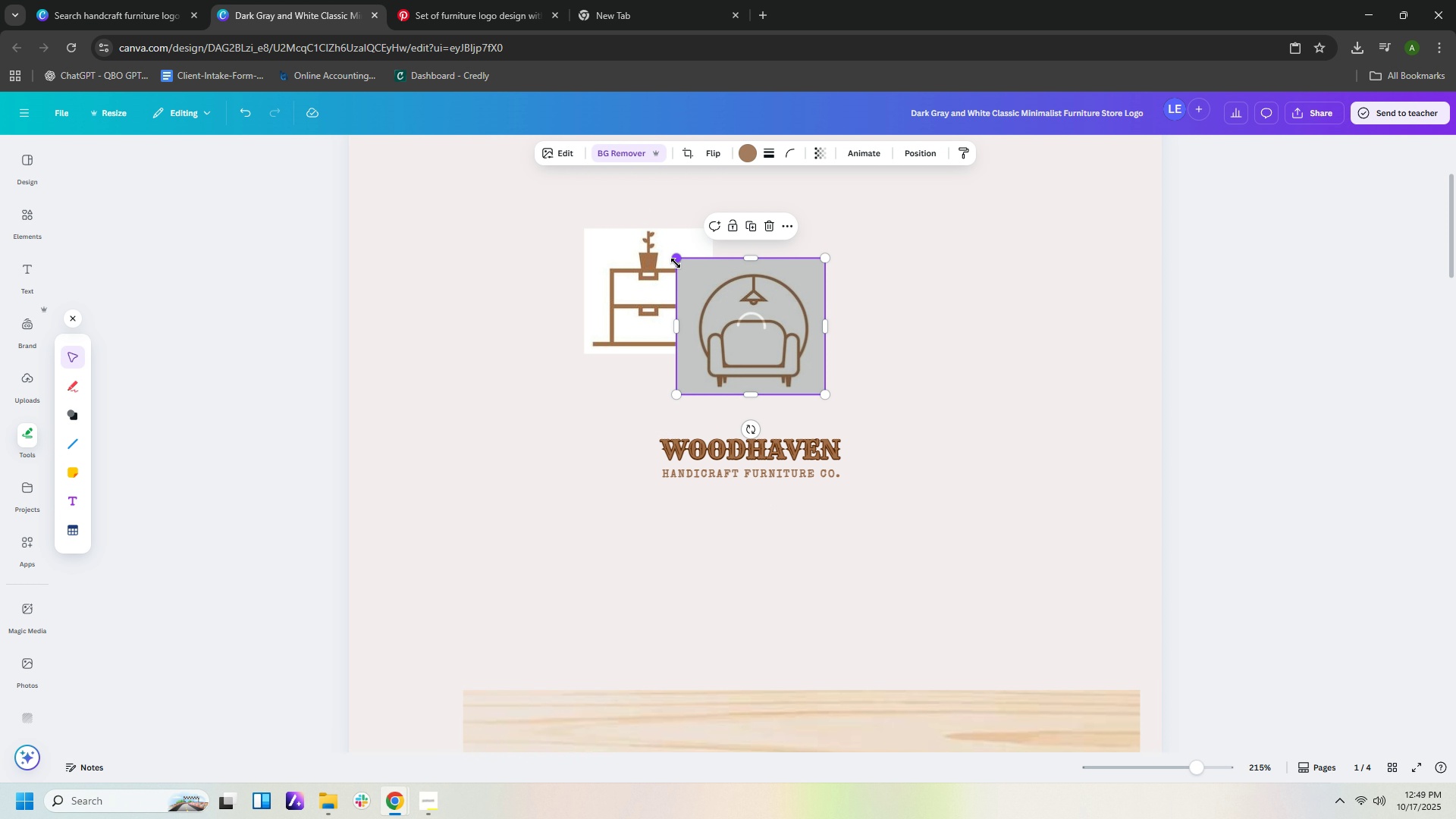 
wait(6.03)
 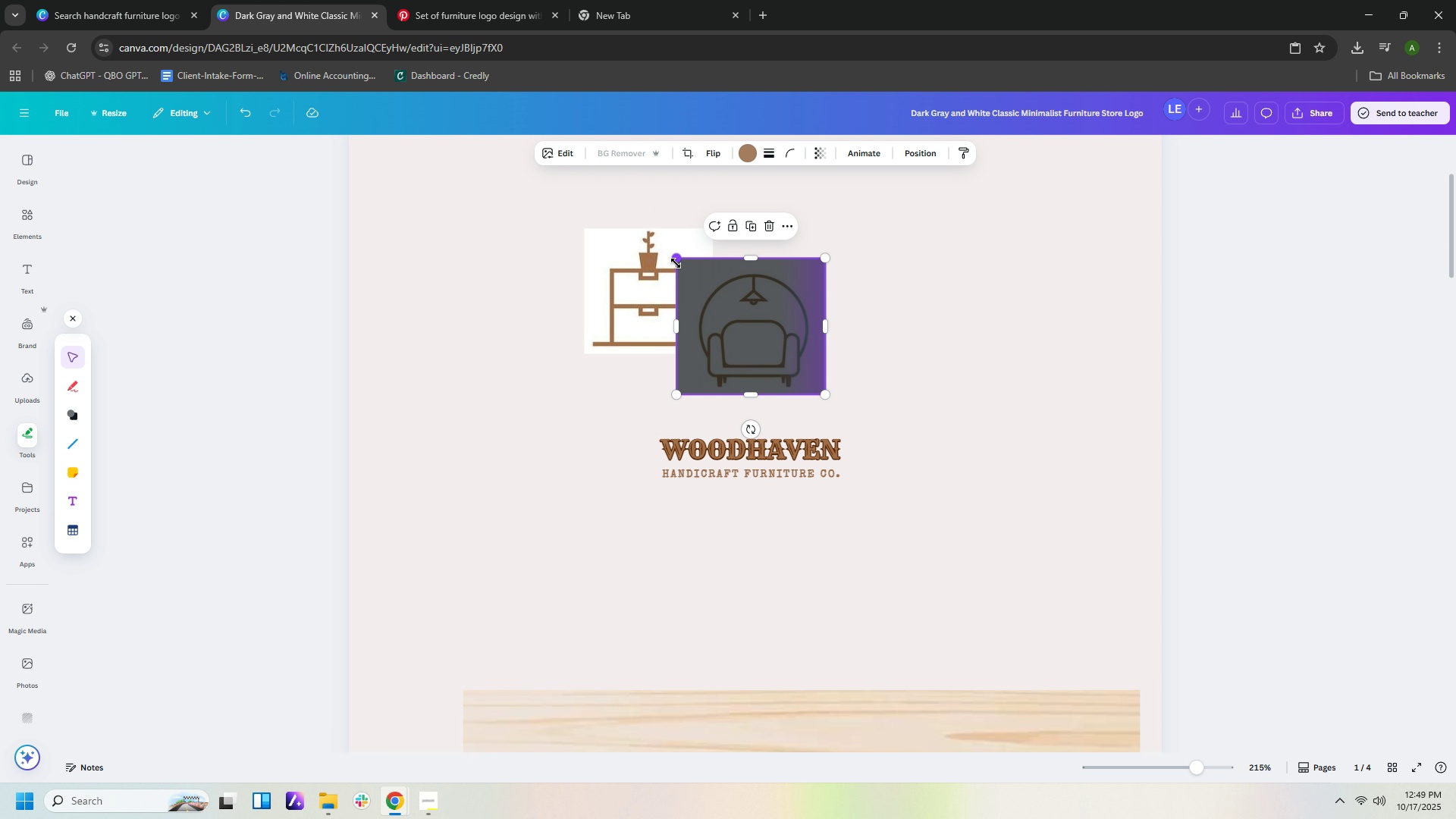 
left_click_drag(start_coordinate=[766, 318], to_coordinate=[832, 361])
 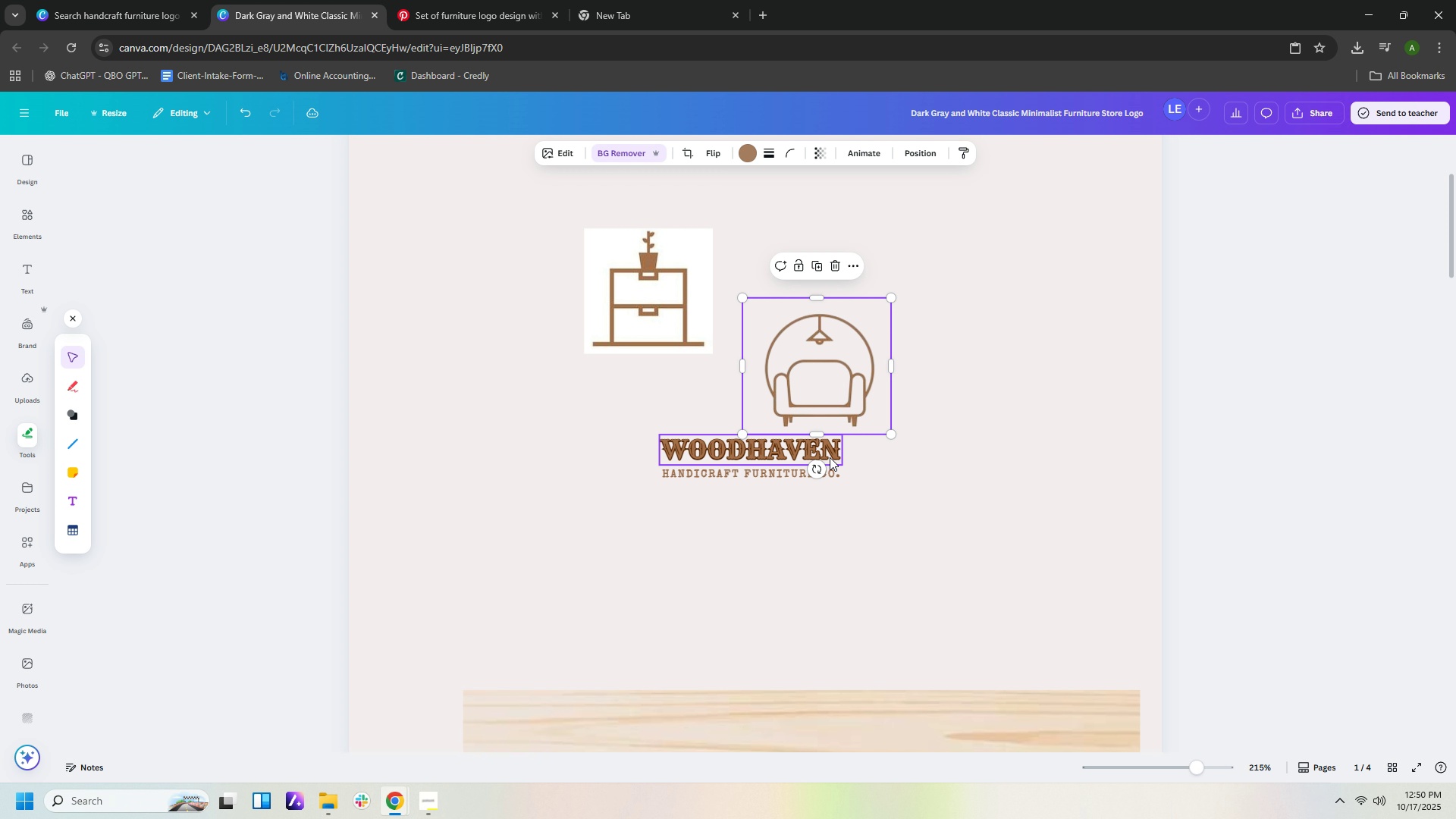 
left_click_drag(start_coordinate=[829, 456], to_coordinate=[905, 448])
 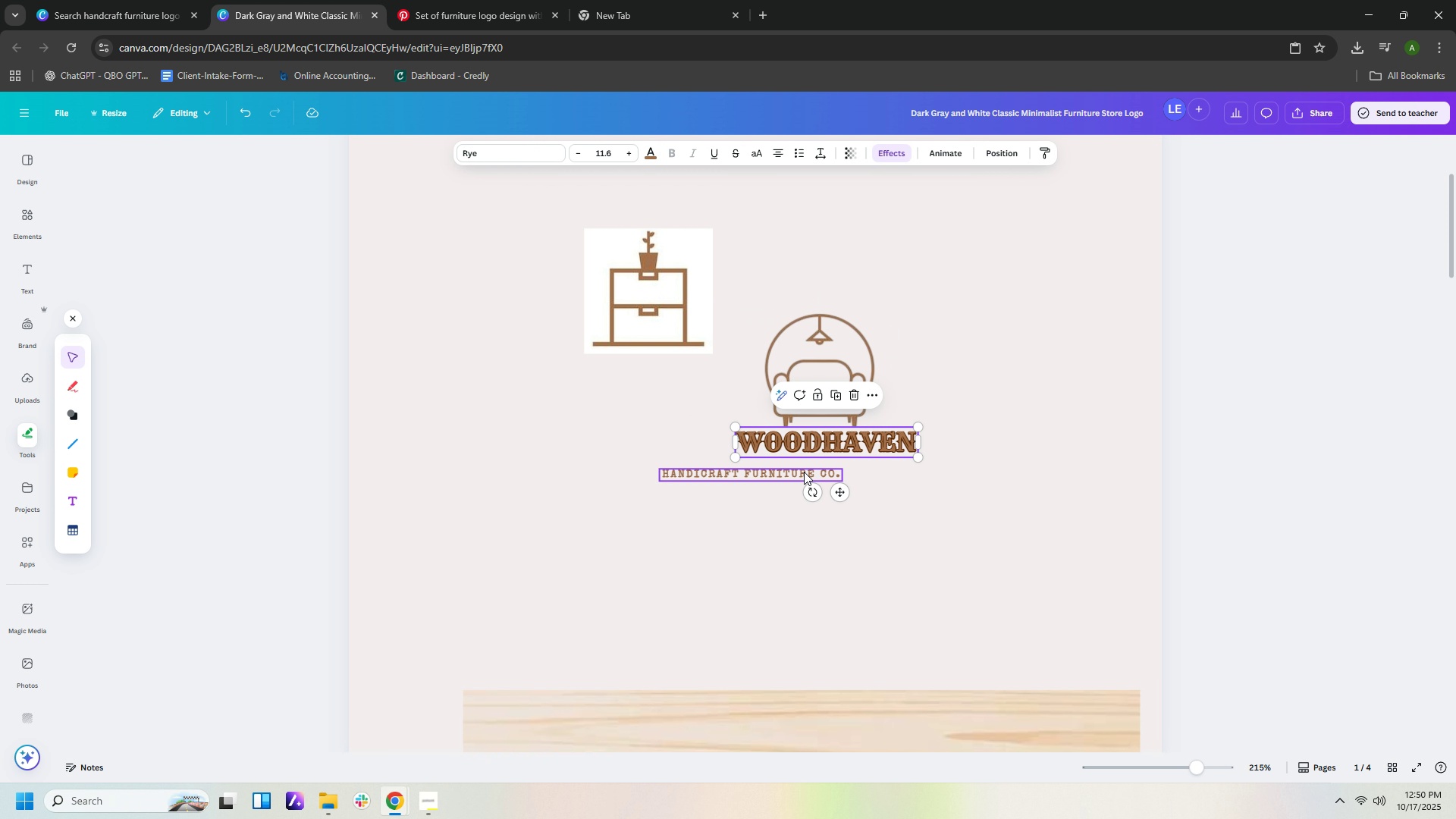 
left_click_drag(start_coordinate=[804, 472], to_coordinate=[882, 460])
 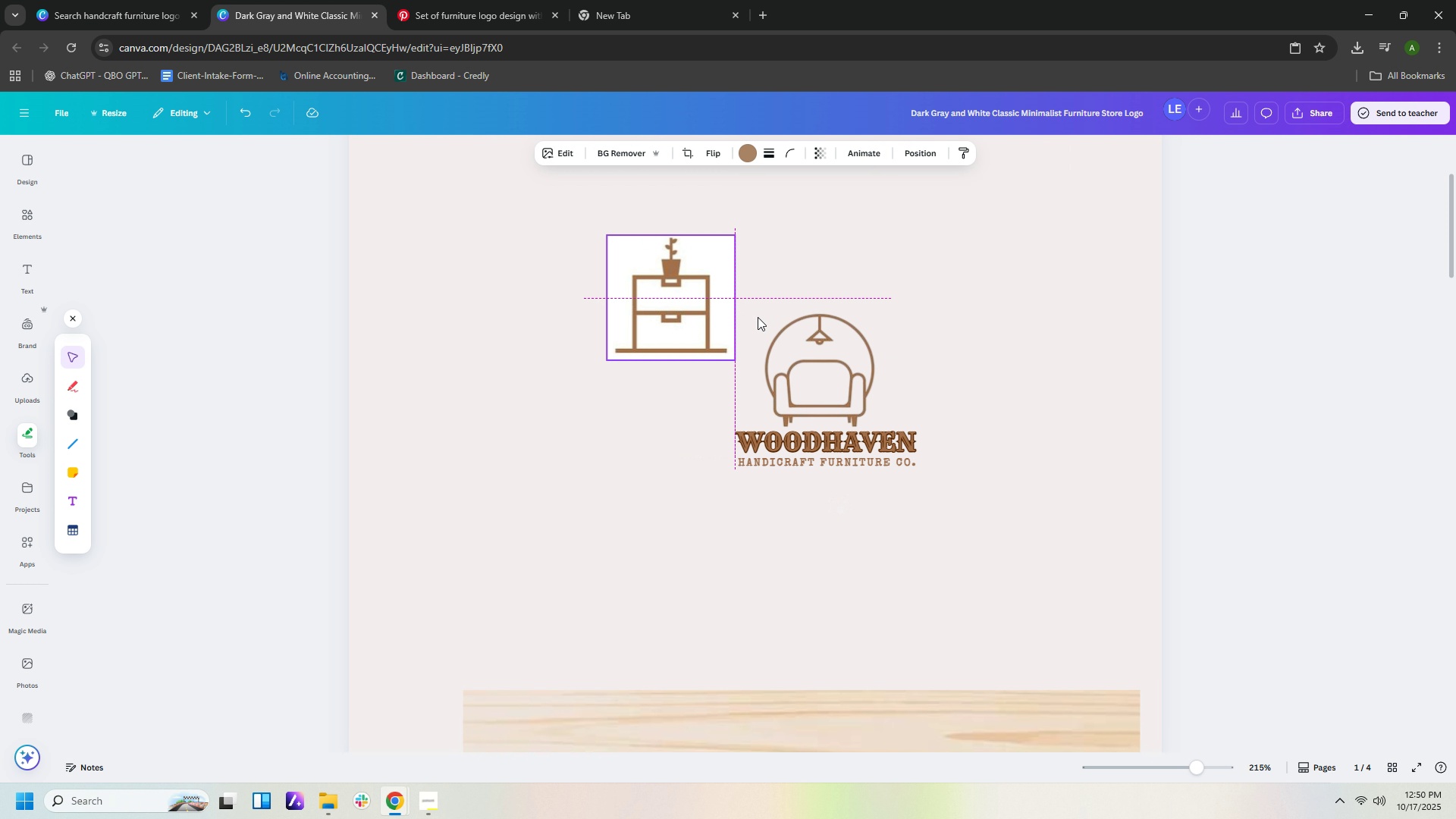 
left_click_drag(start_coordinate=[677, 296], to_coordinate=[990, 430])
 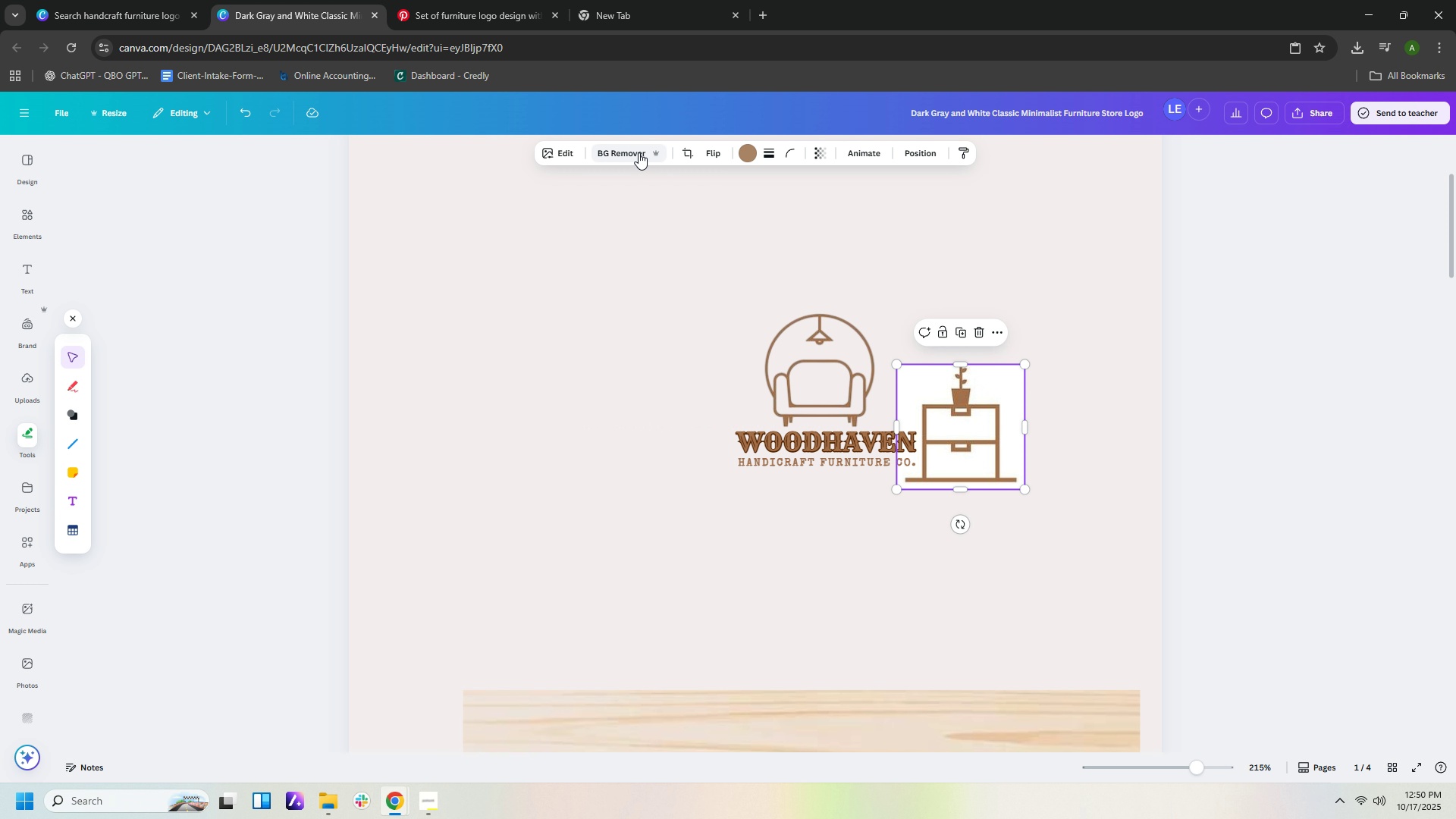 
left_click([638, 154])
 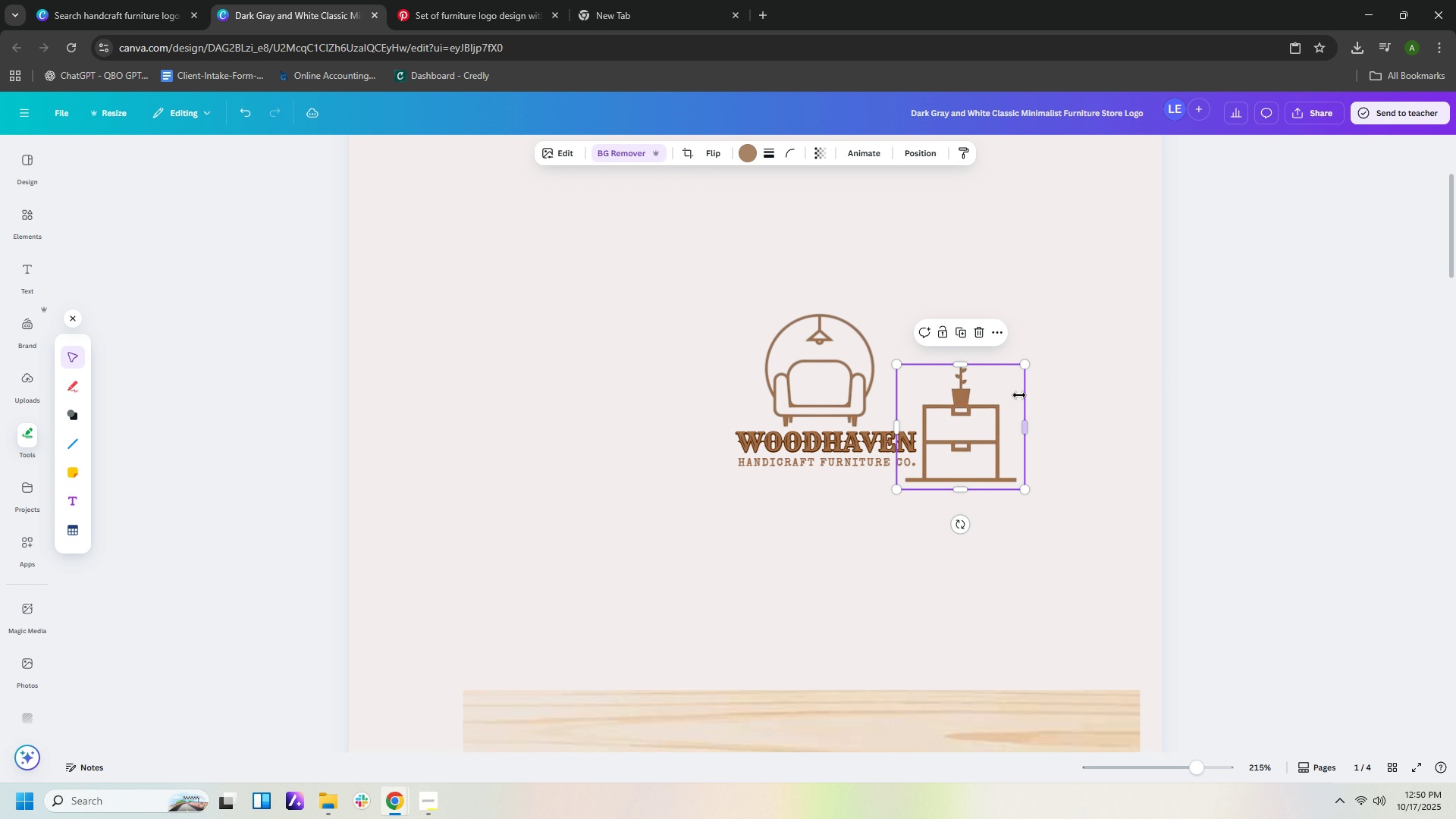 
wait(12.77)
 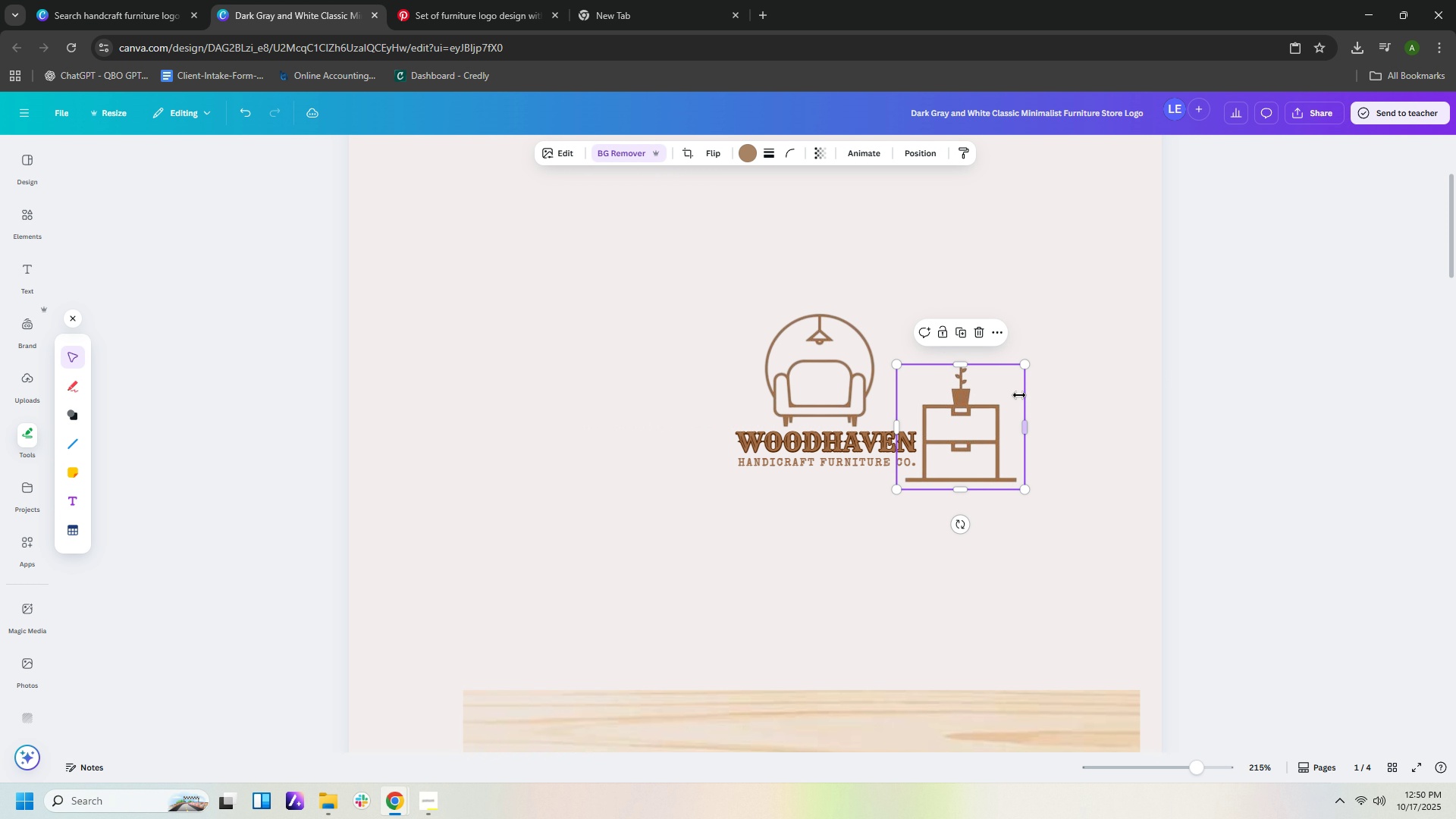 
key(Delete)
 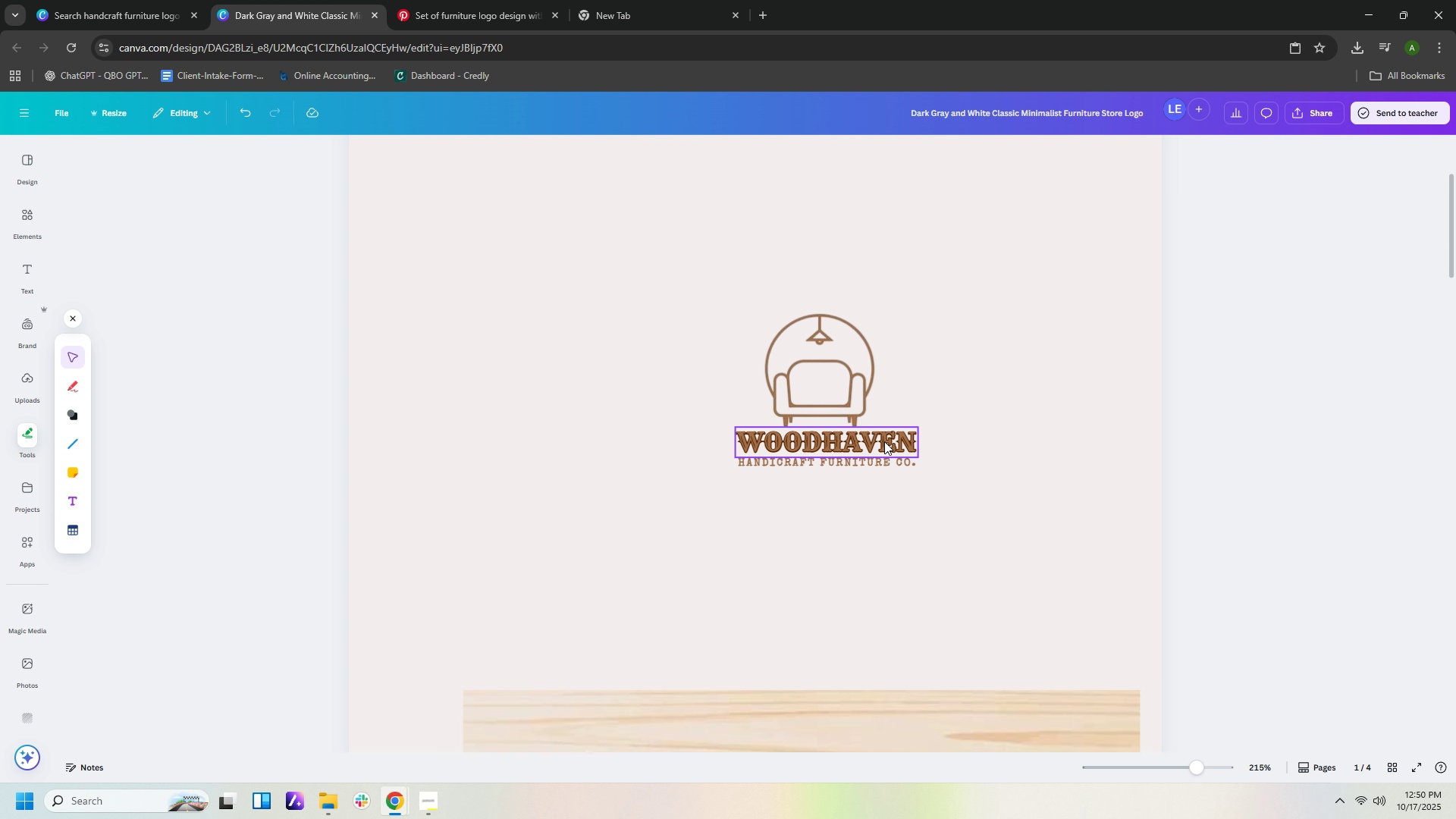 
mouse_move([879, 457])
 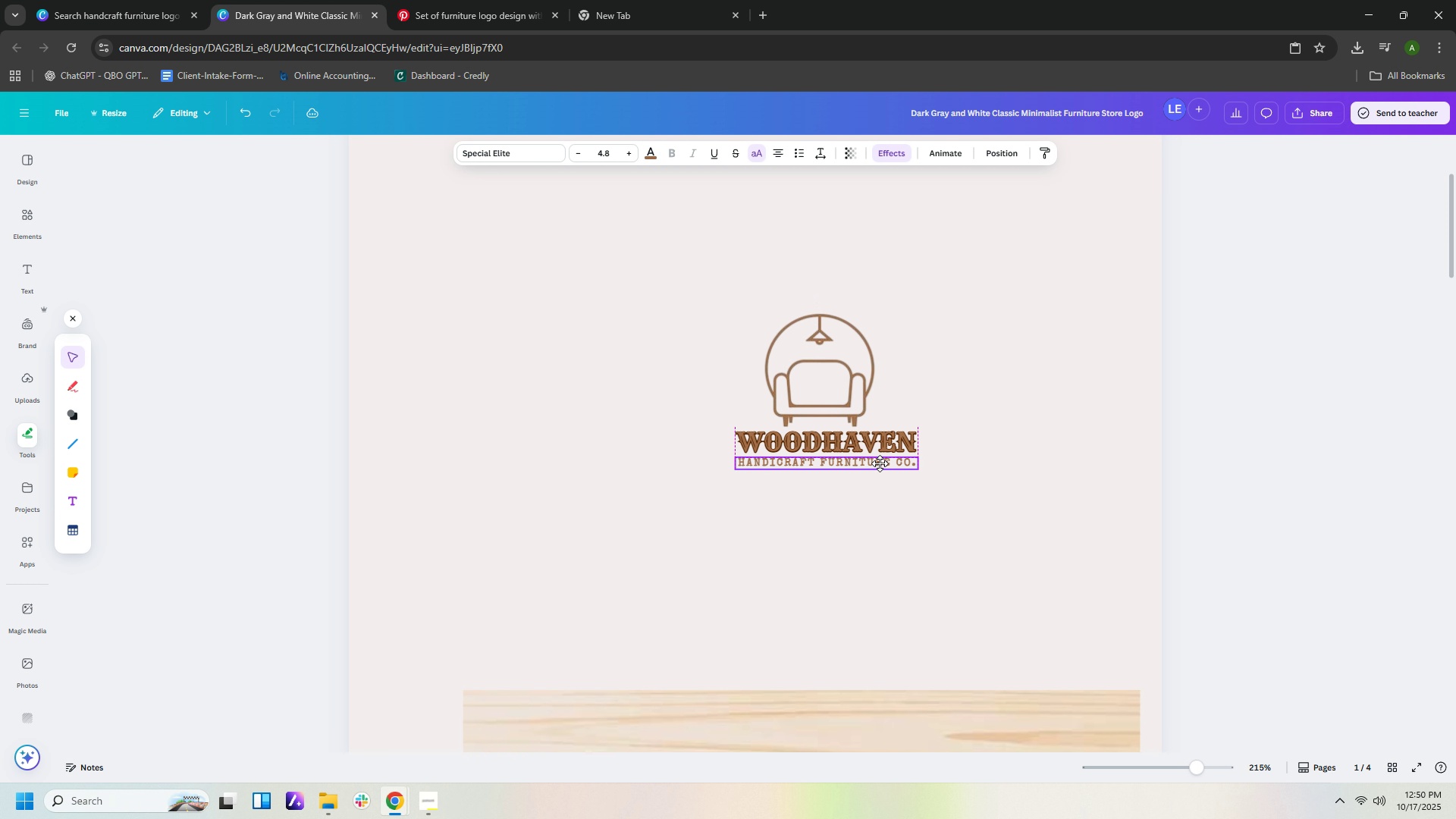 
left_click([990, 456])
 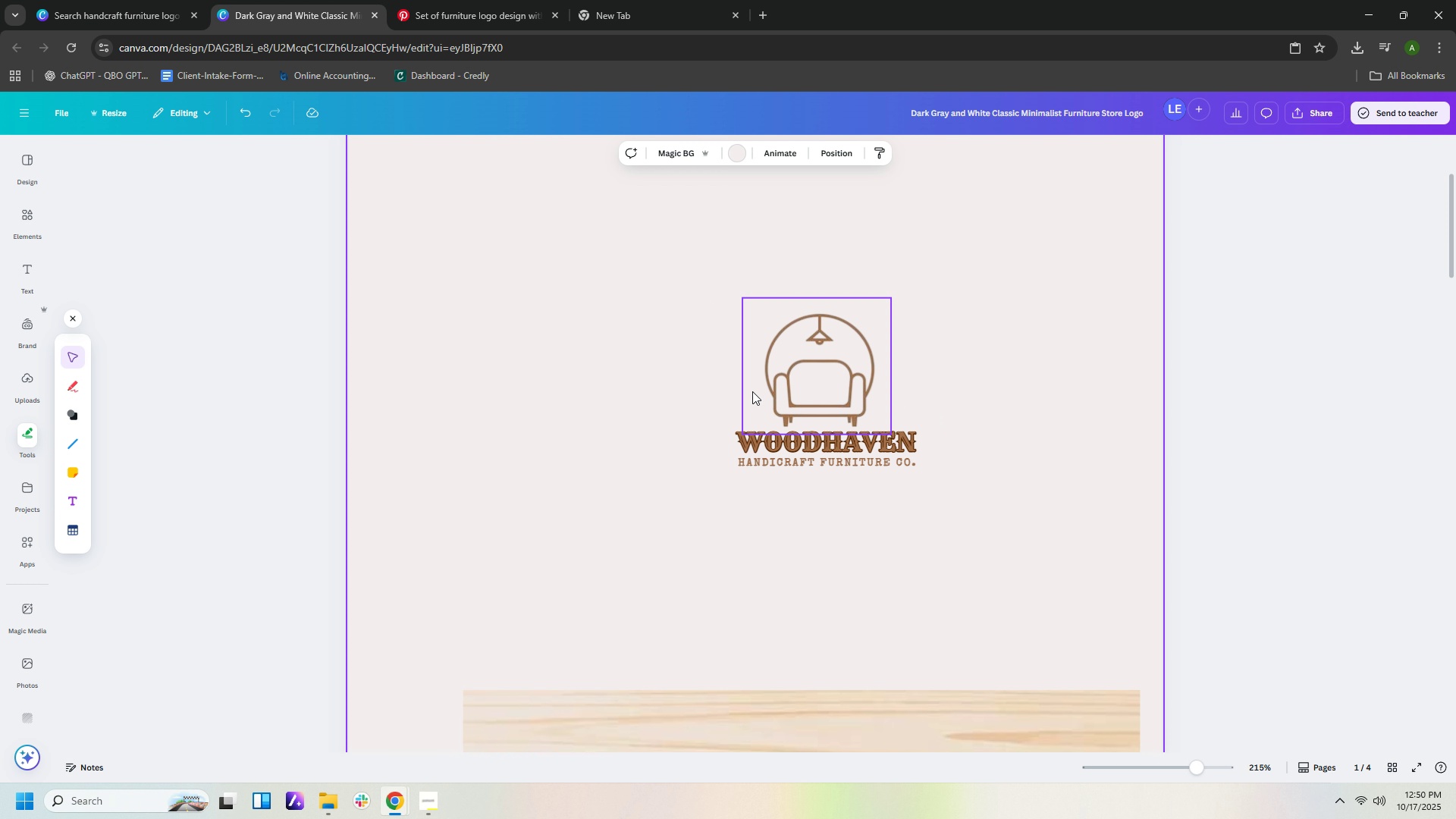 
wait(10.68)
 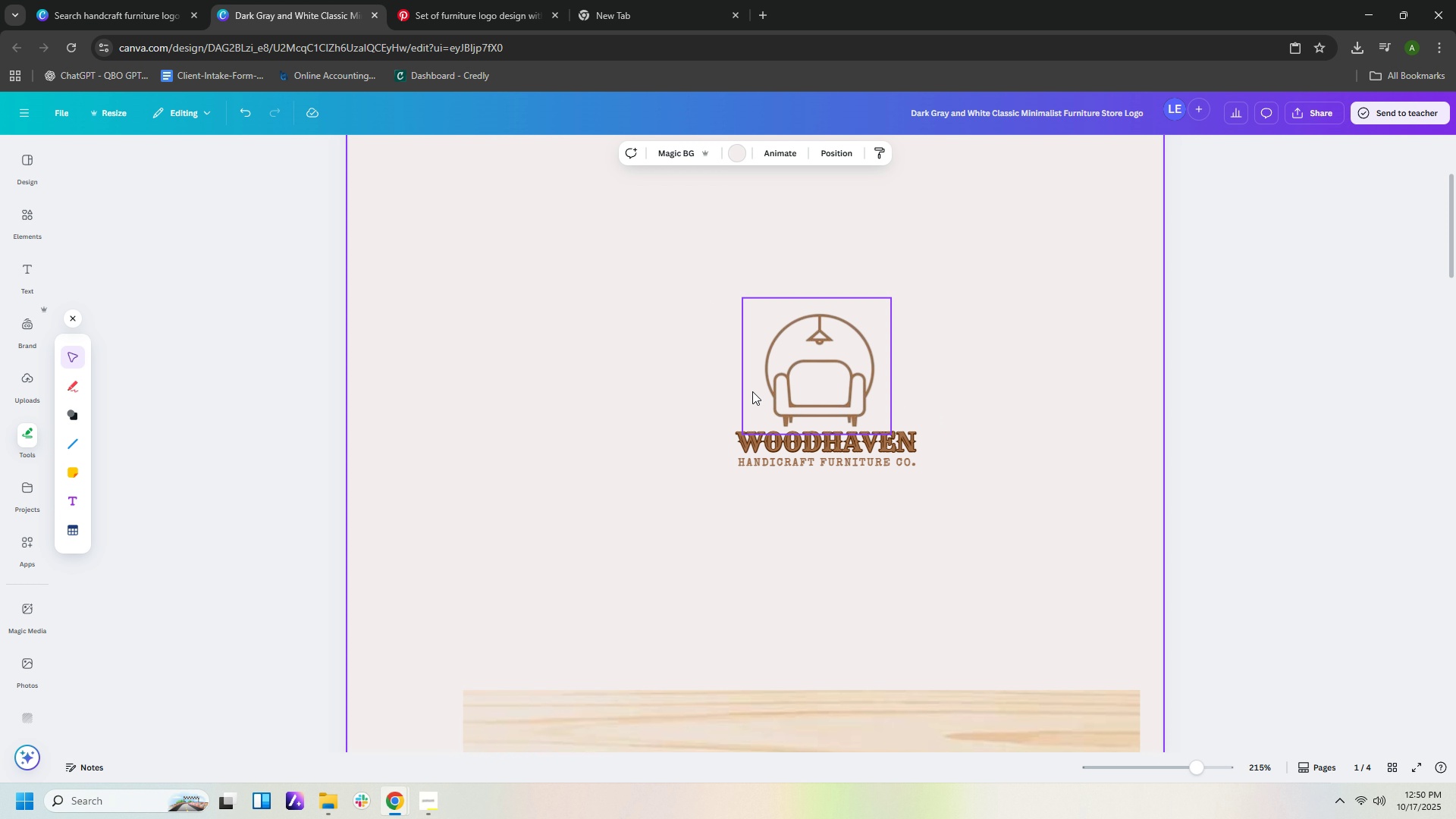 
left_click_drag(start_coordinate=[805, 356], to_coordinate=[812, 356])
 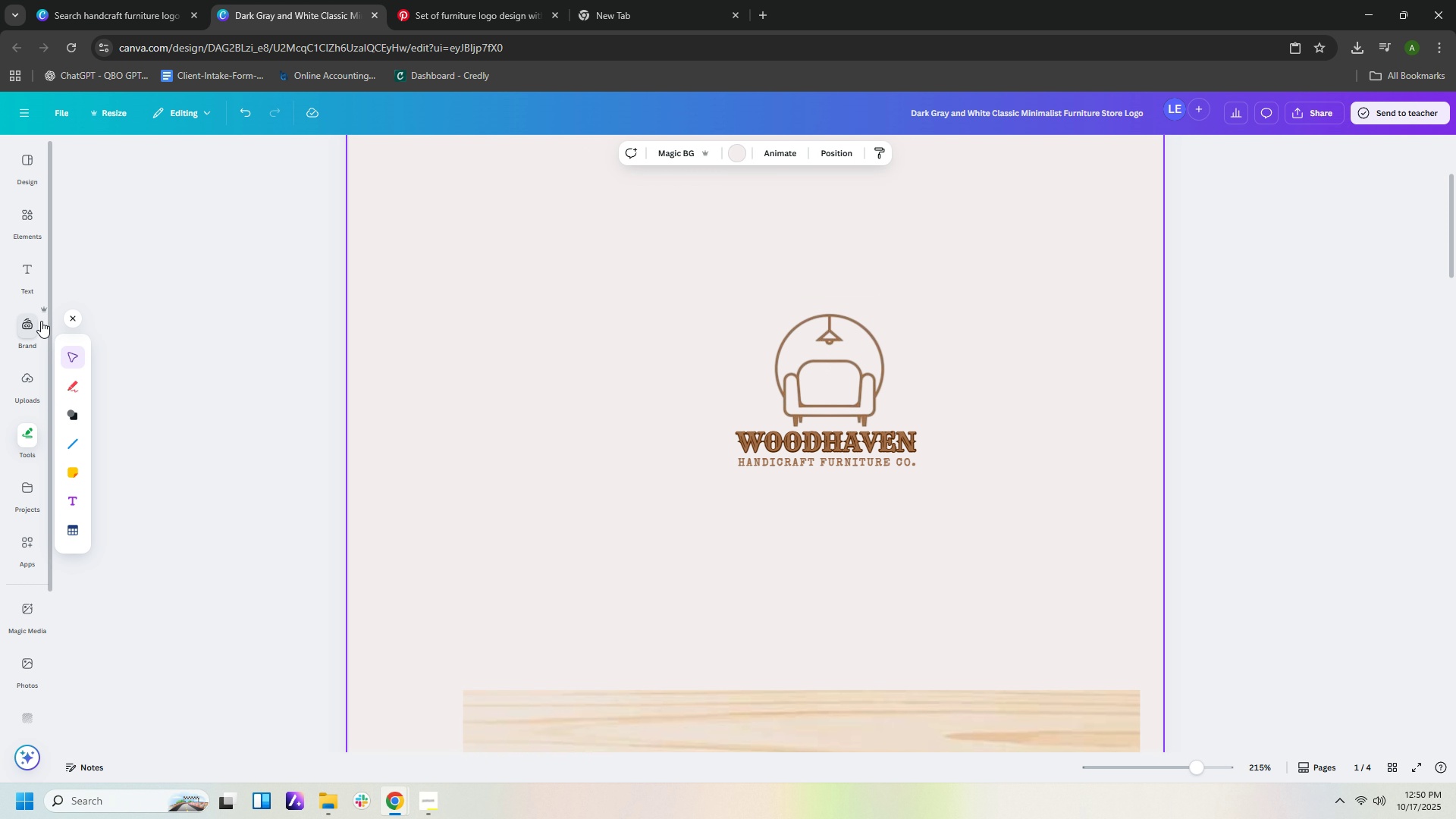 
left_click([29, 221])
 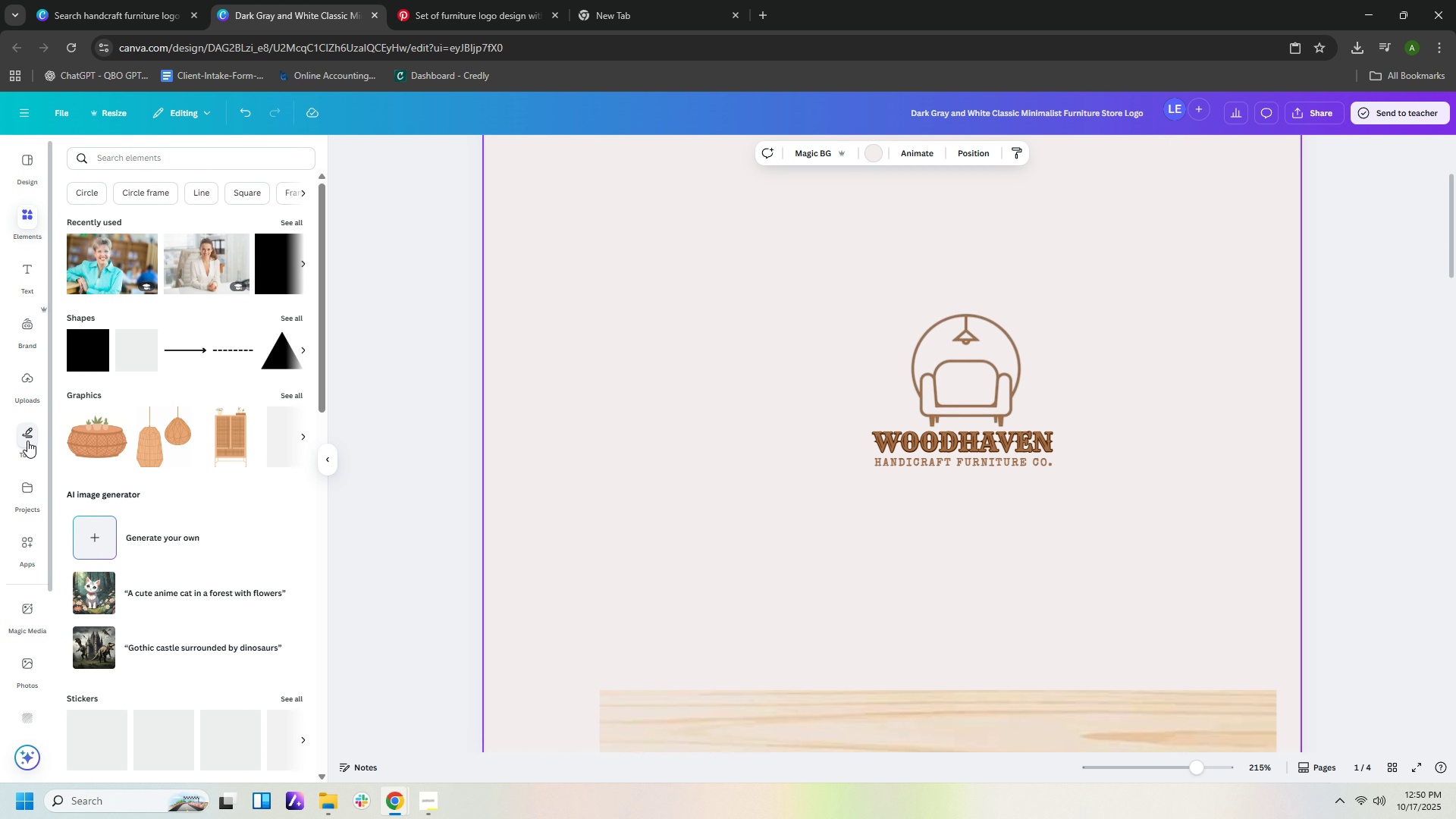 
left_click([27, 438])
 